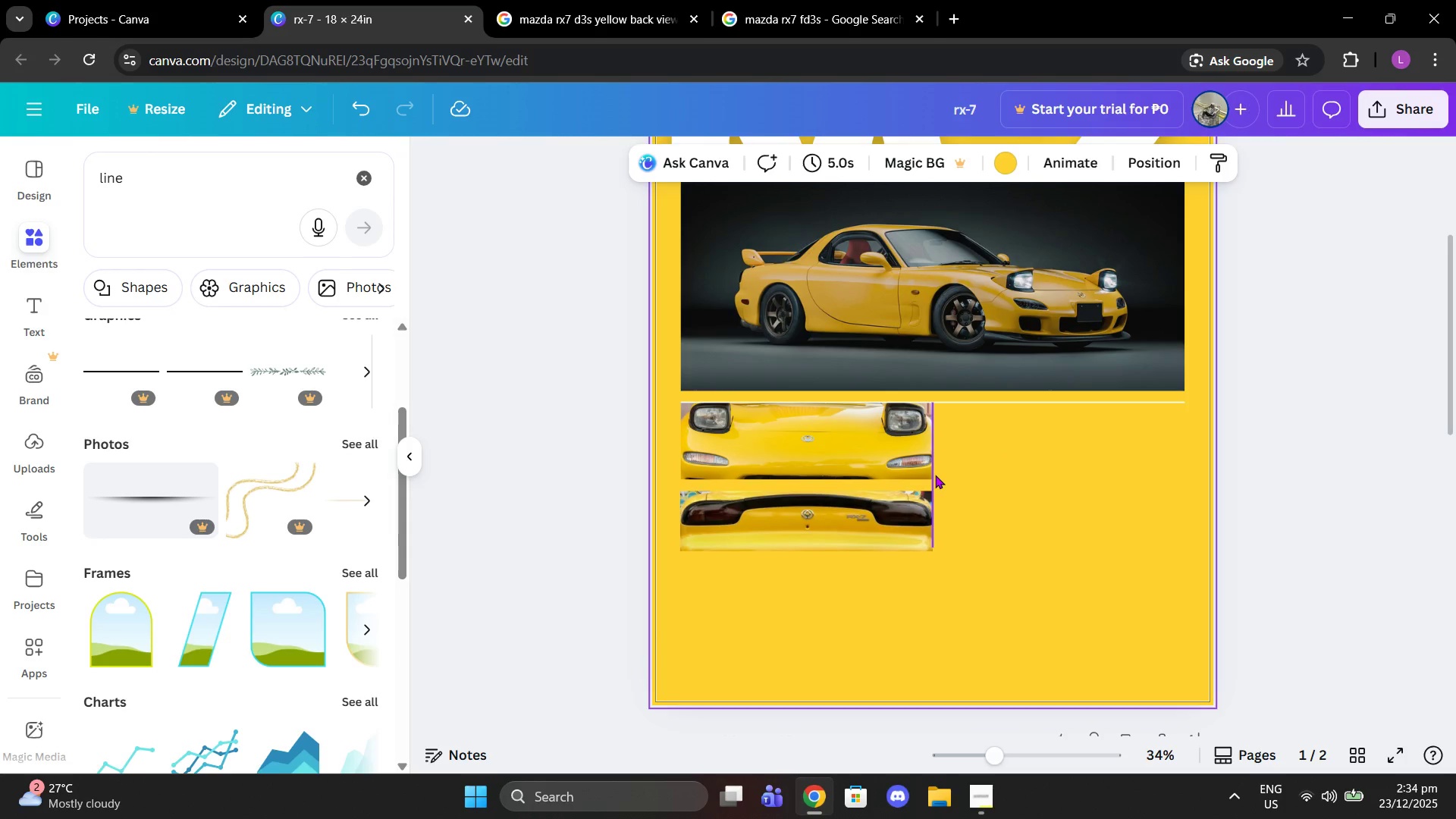 
left_click([934, 476])
 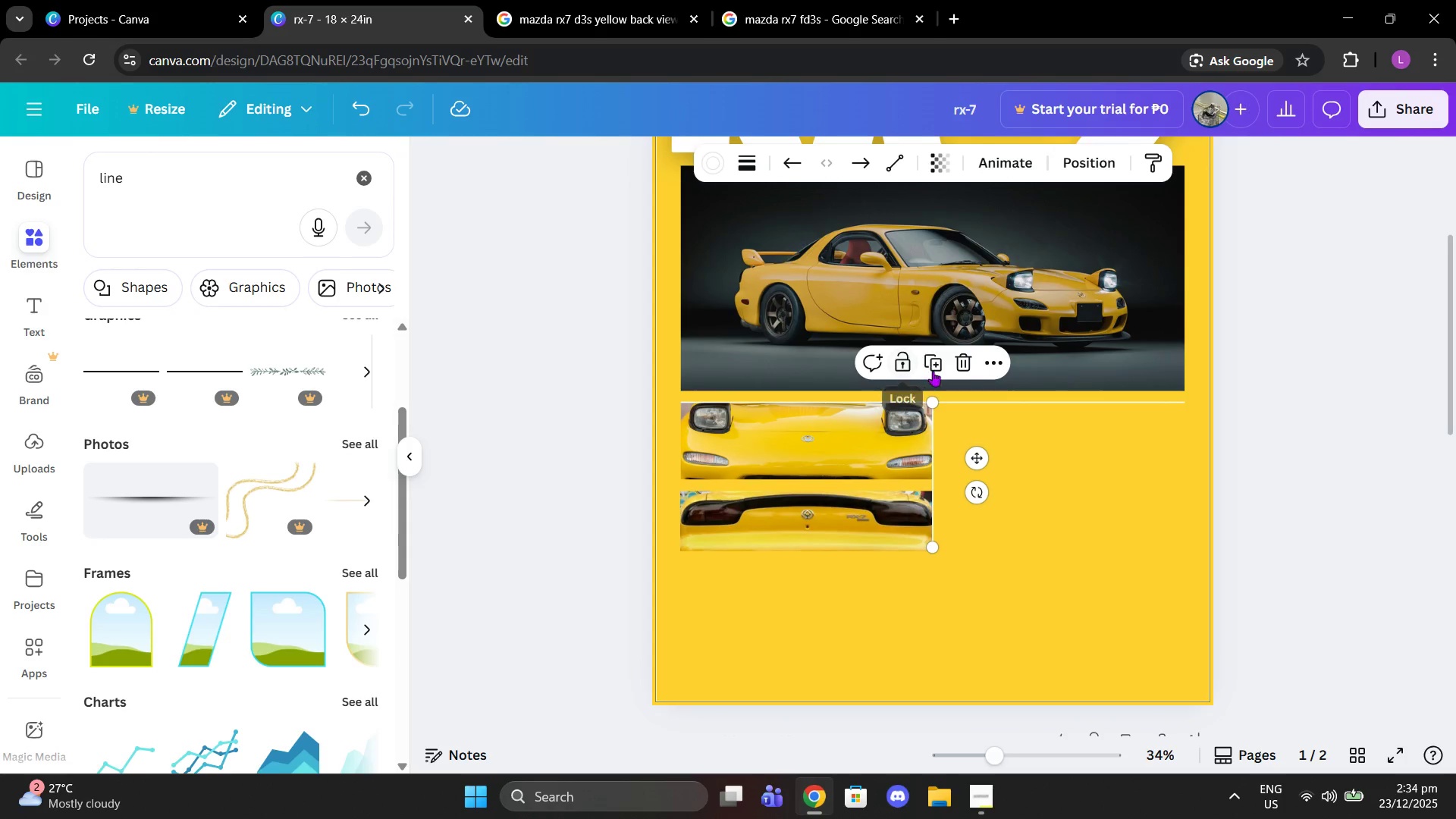 
left_click([934, 370])
 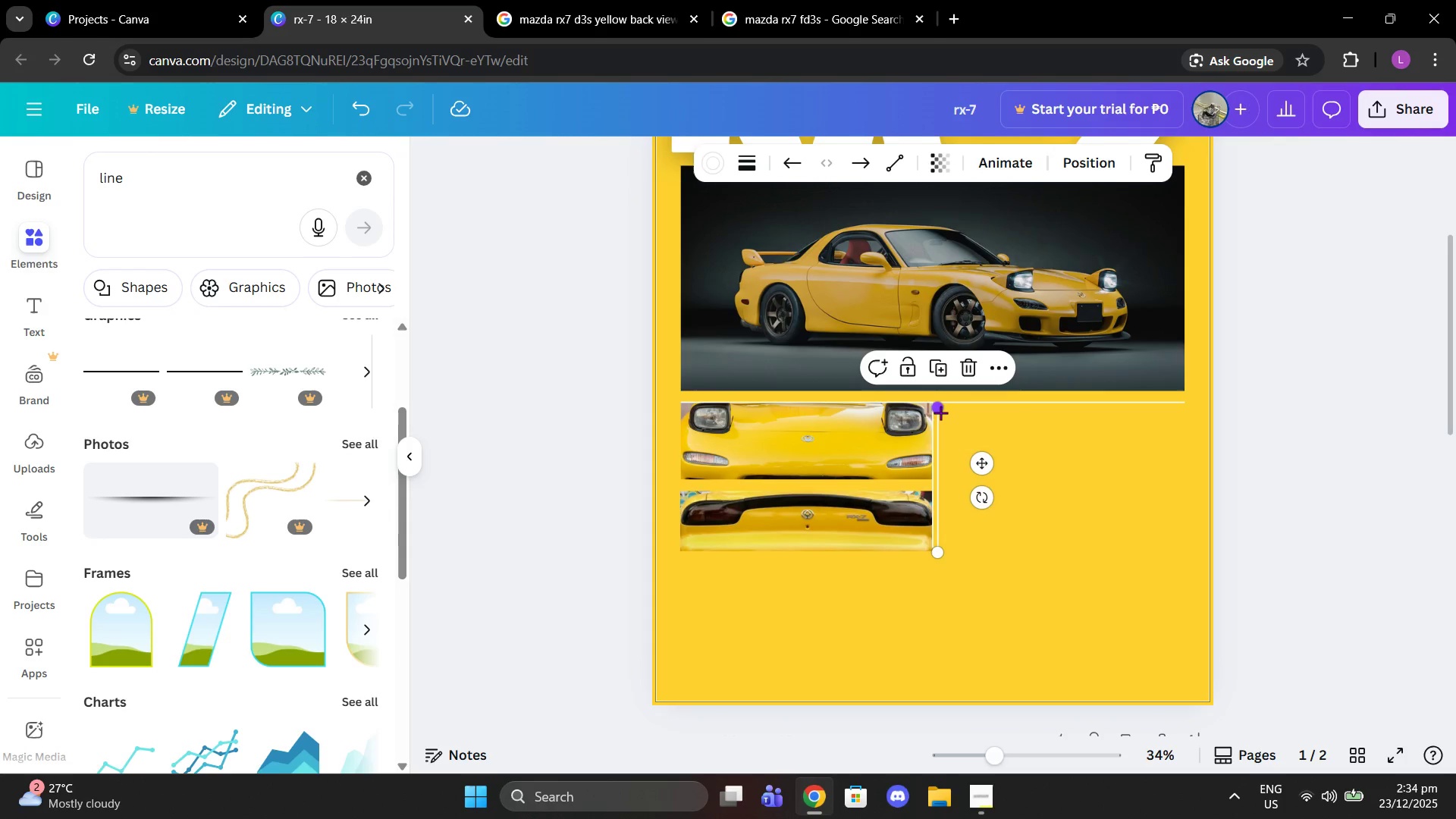 
left_click_drag(start_coordinate=[940, 413], to_coordinate=[680, 411])
 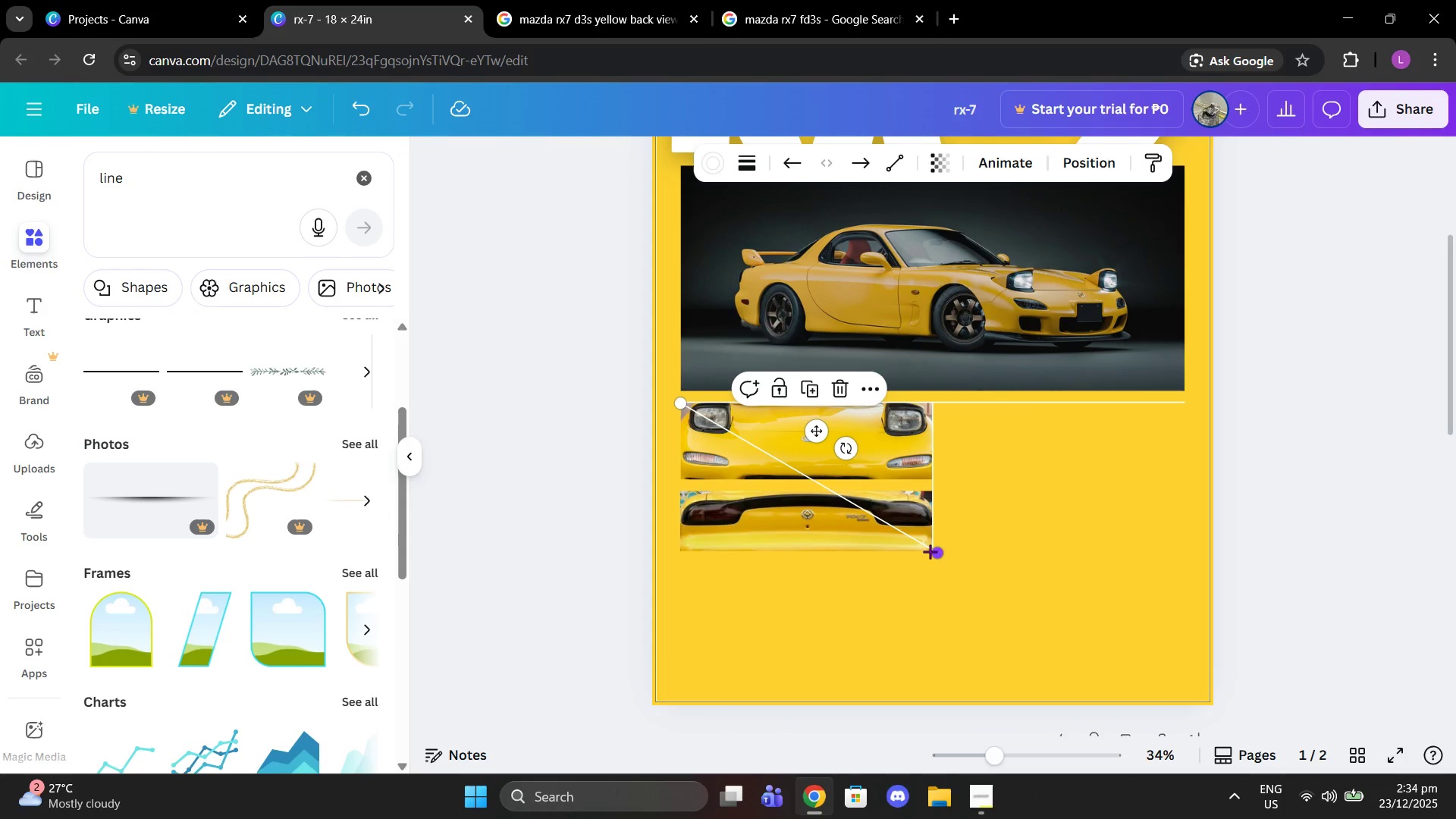 
left_click_drag(start_coordinate=[930, 551], to_coordinate=[673, 547])
 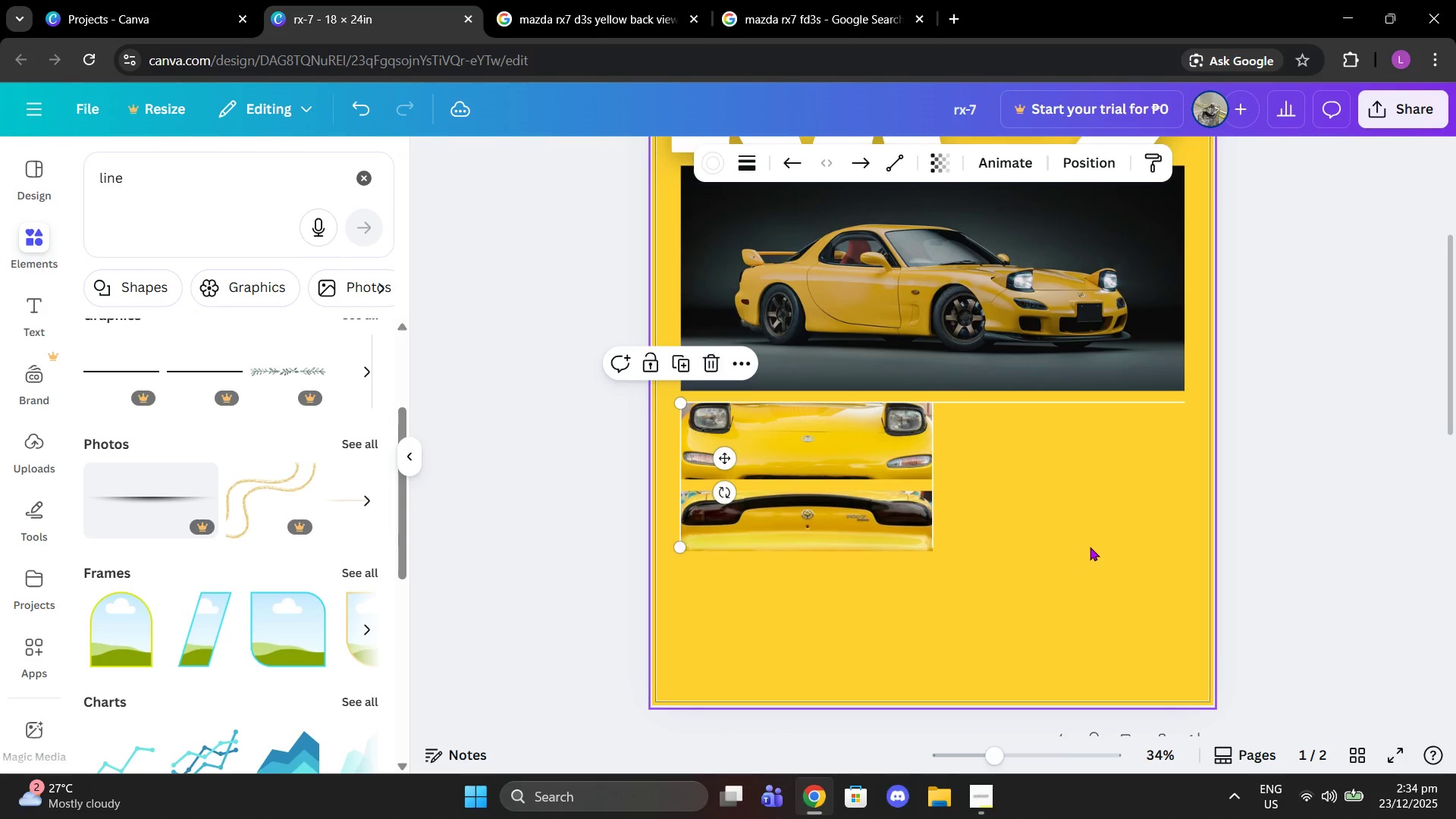 
left_click([1090, 547])
 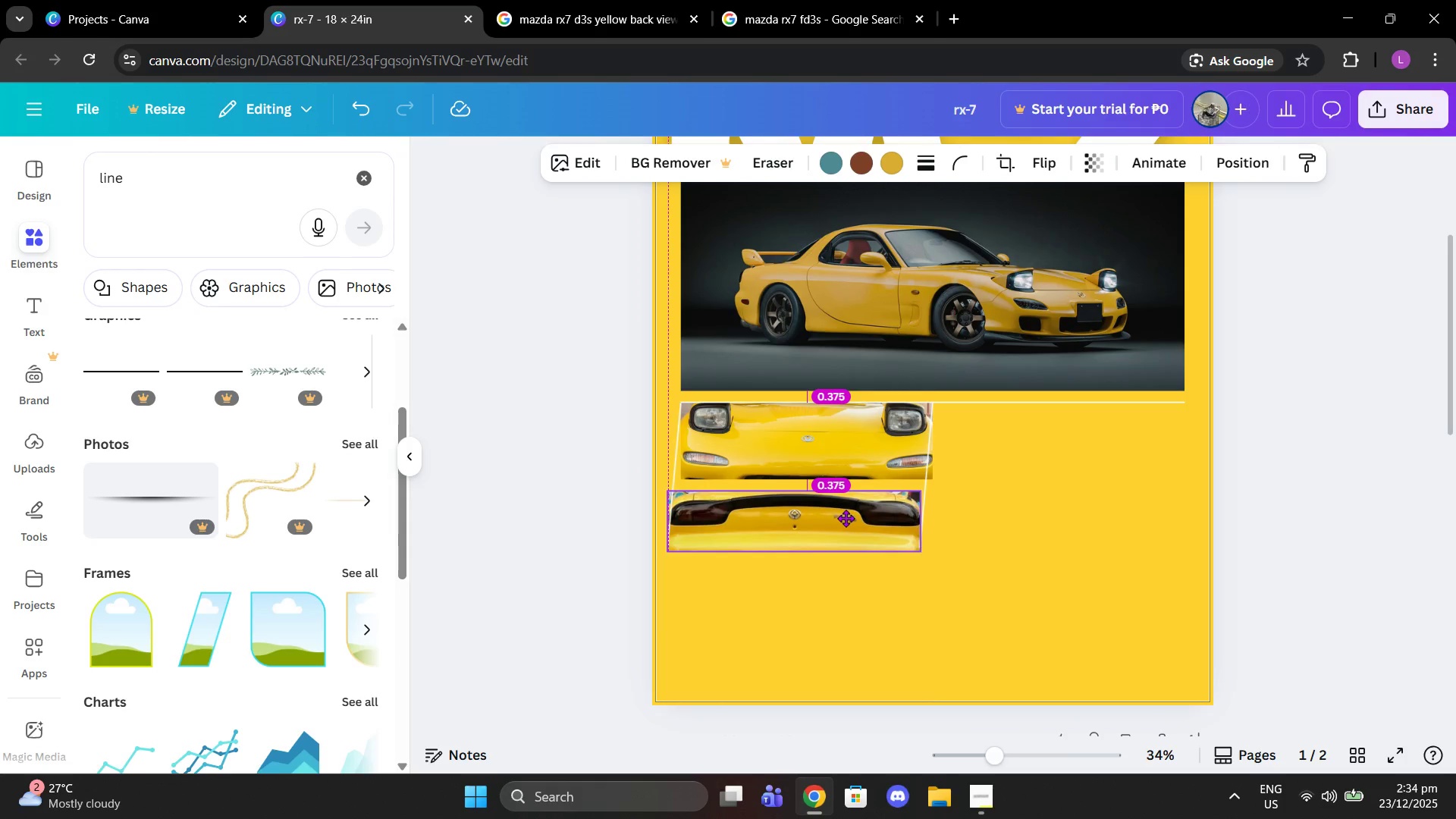 
wait(5.48)
 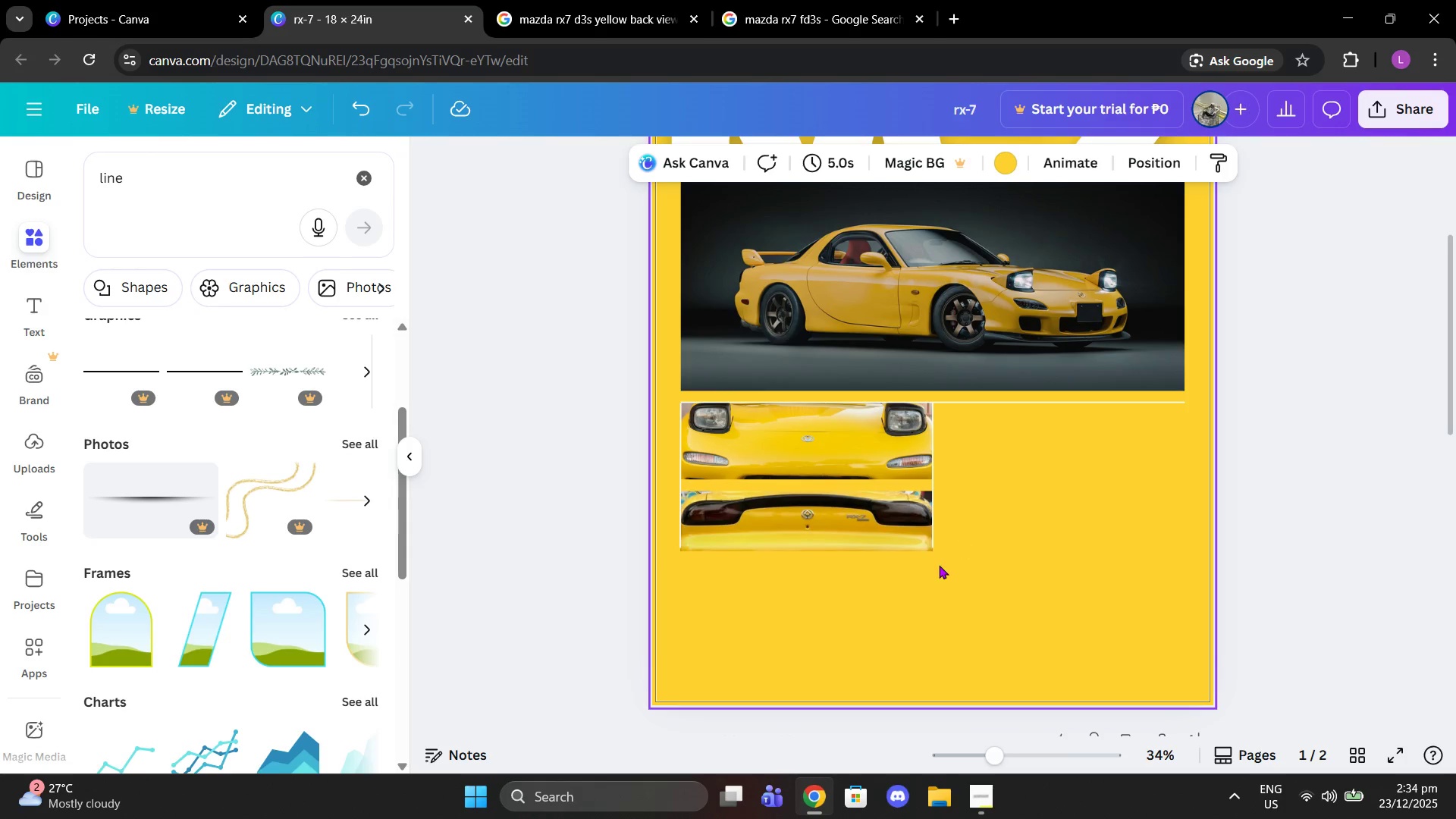 
left_click([1081, 551])
 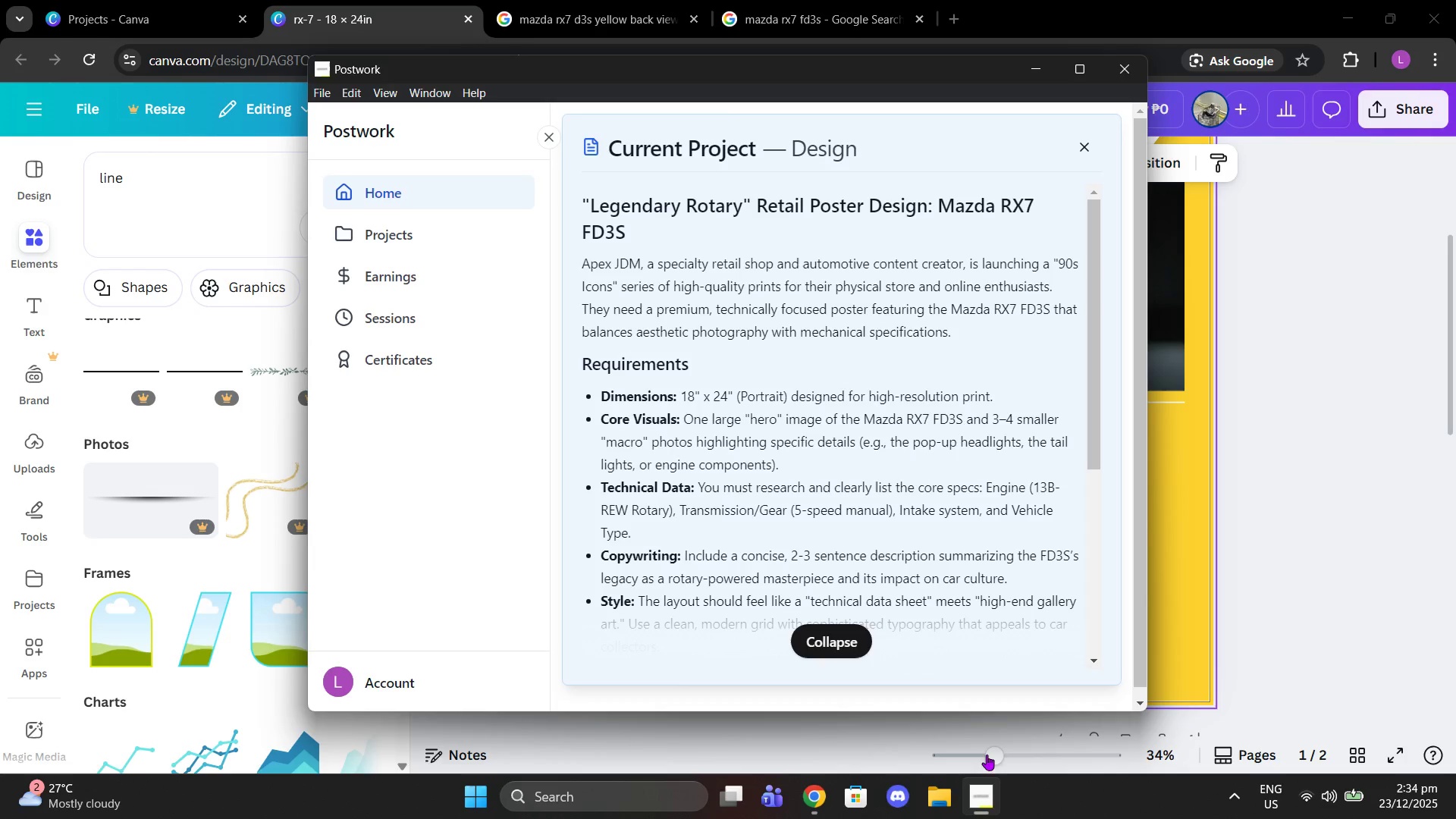 
left_click([1175, 544])
 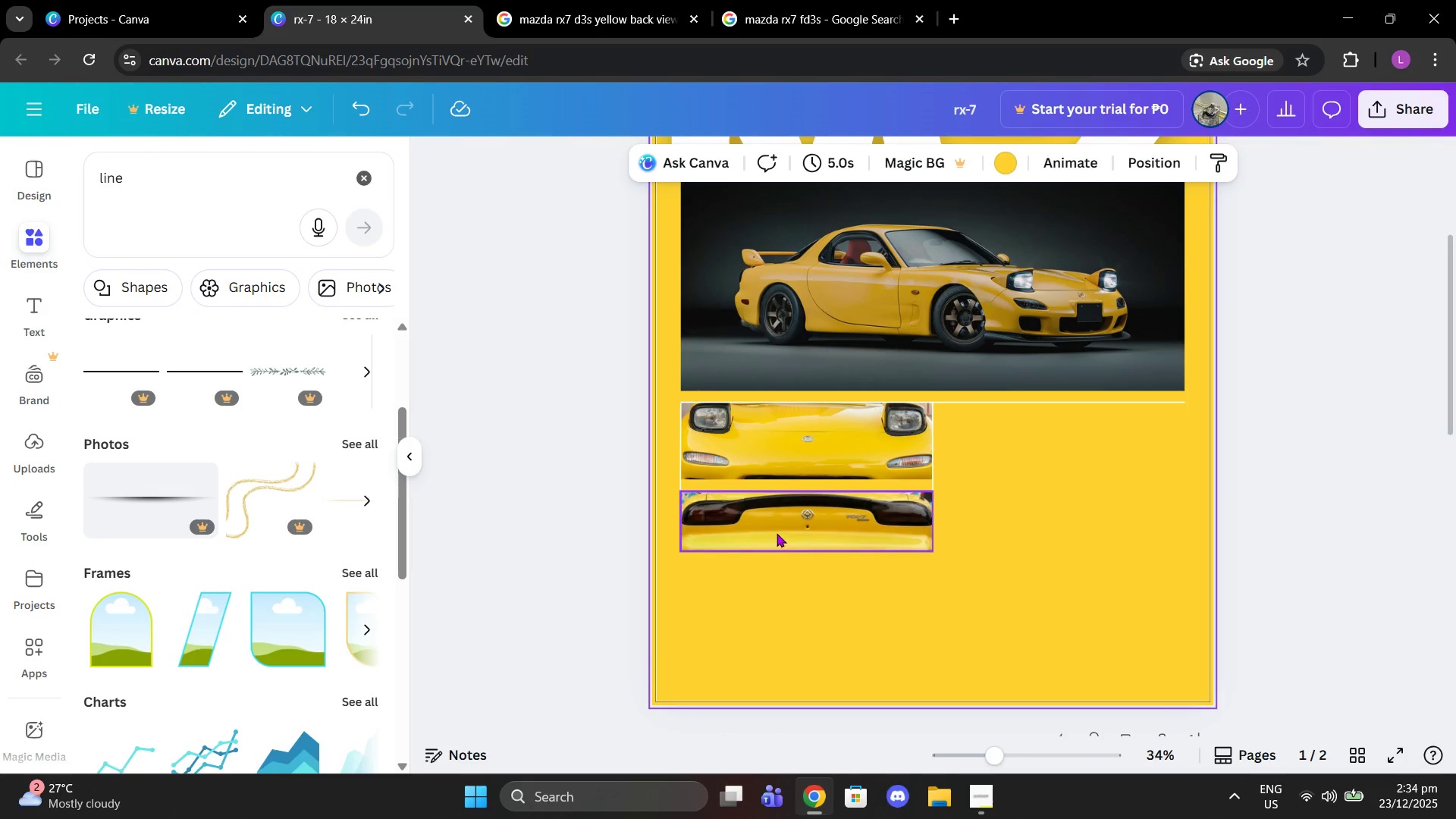 
left_click_drag(start_coordinate=[777, 533], to_coordinate=[778, 635])
 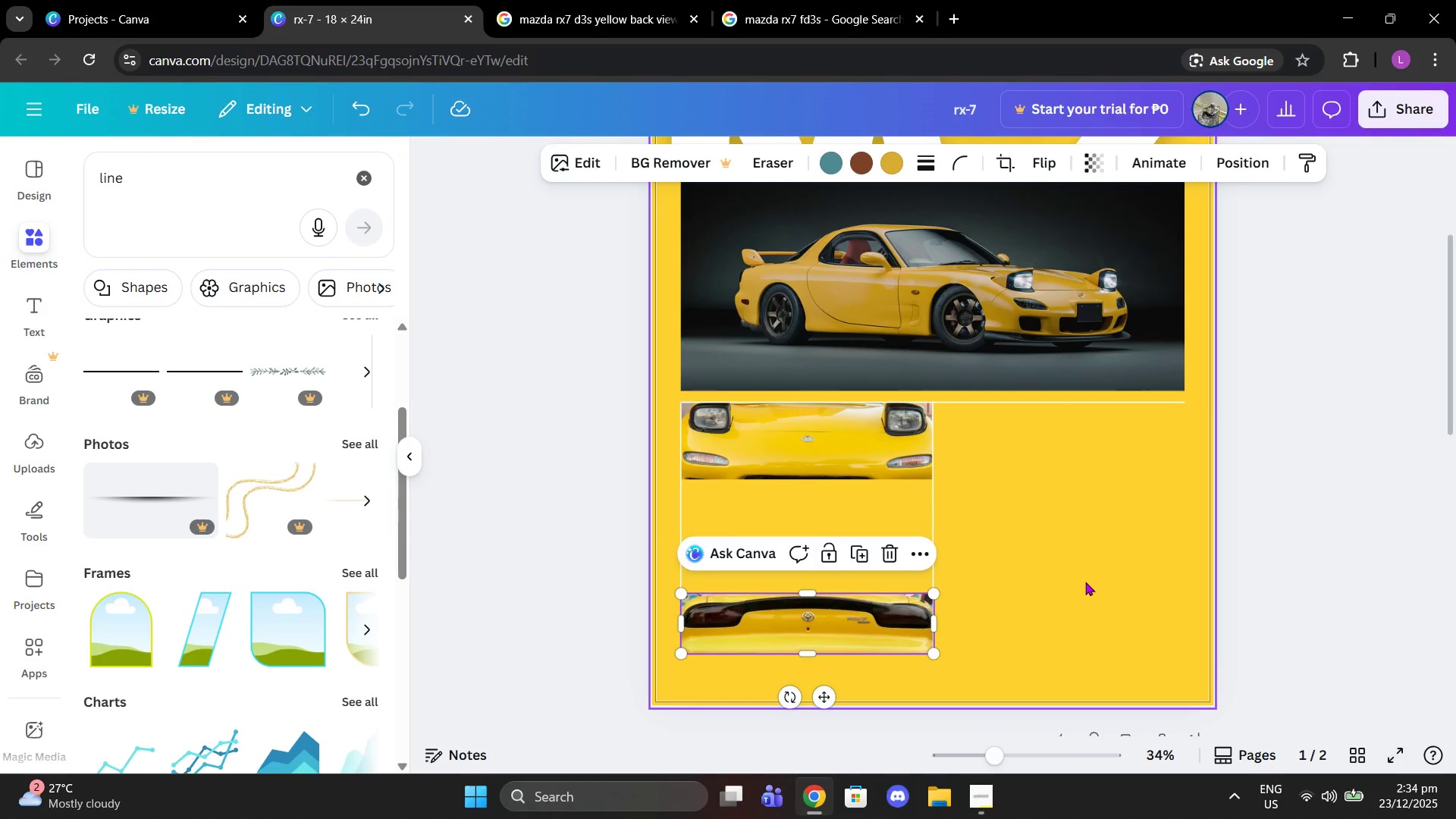 
left_click([1029, 535])
 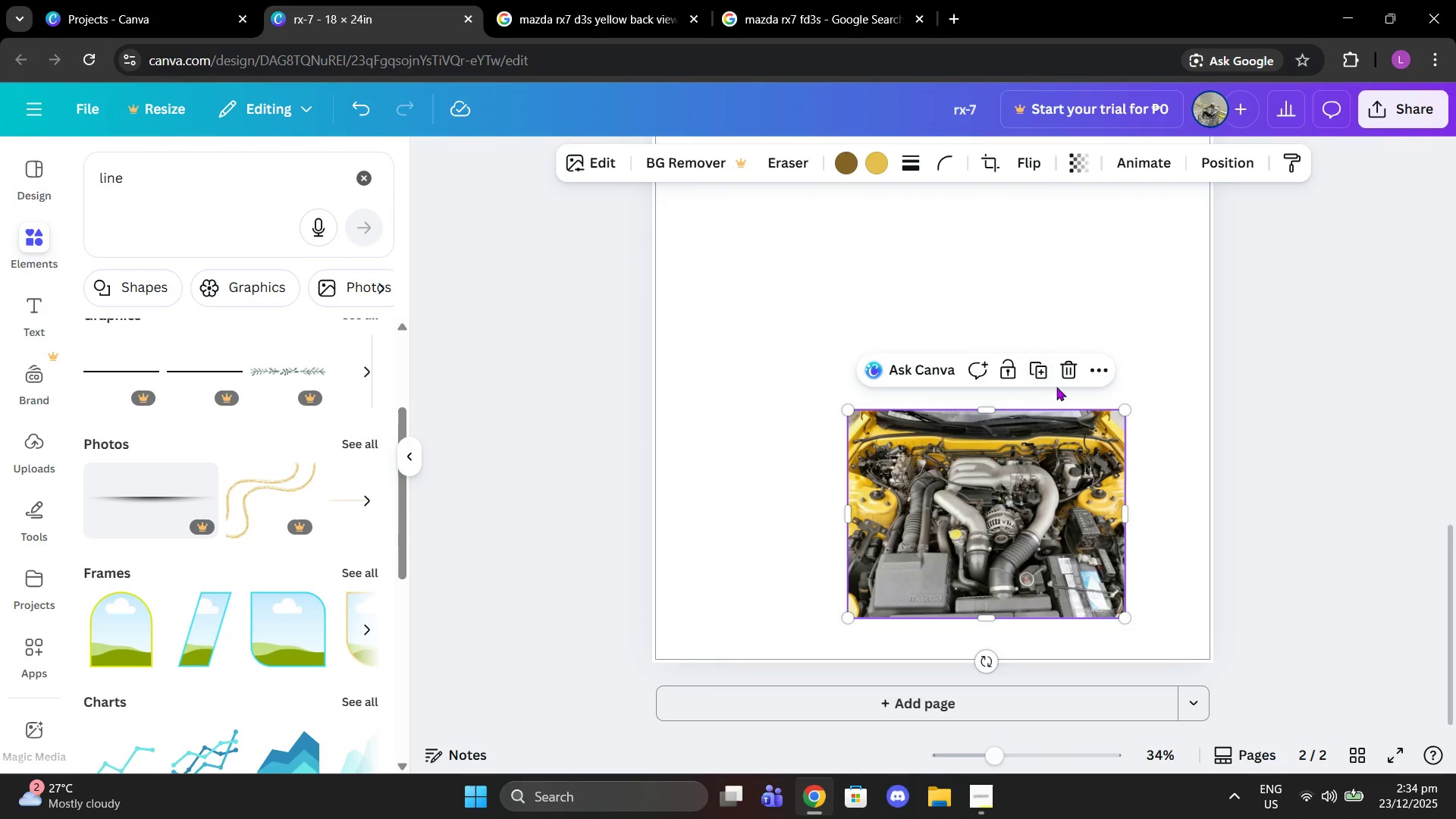 
scroll: coordinate [1076, 574], scroll_direction: down, amount: 10.0
 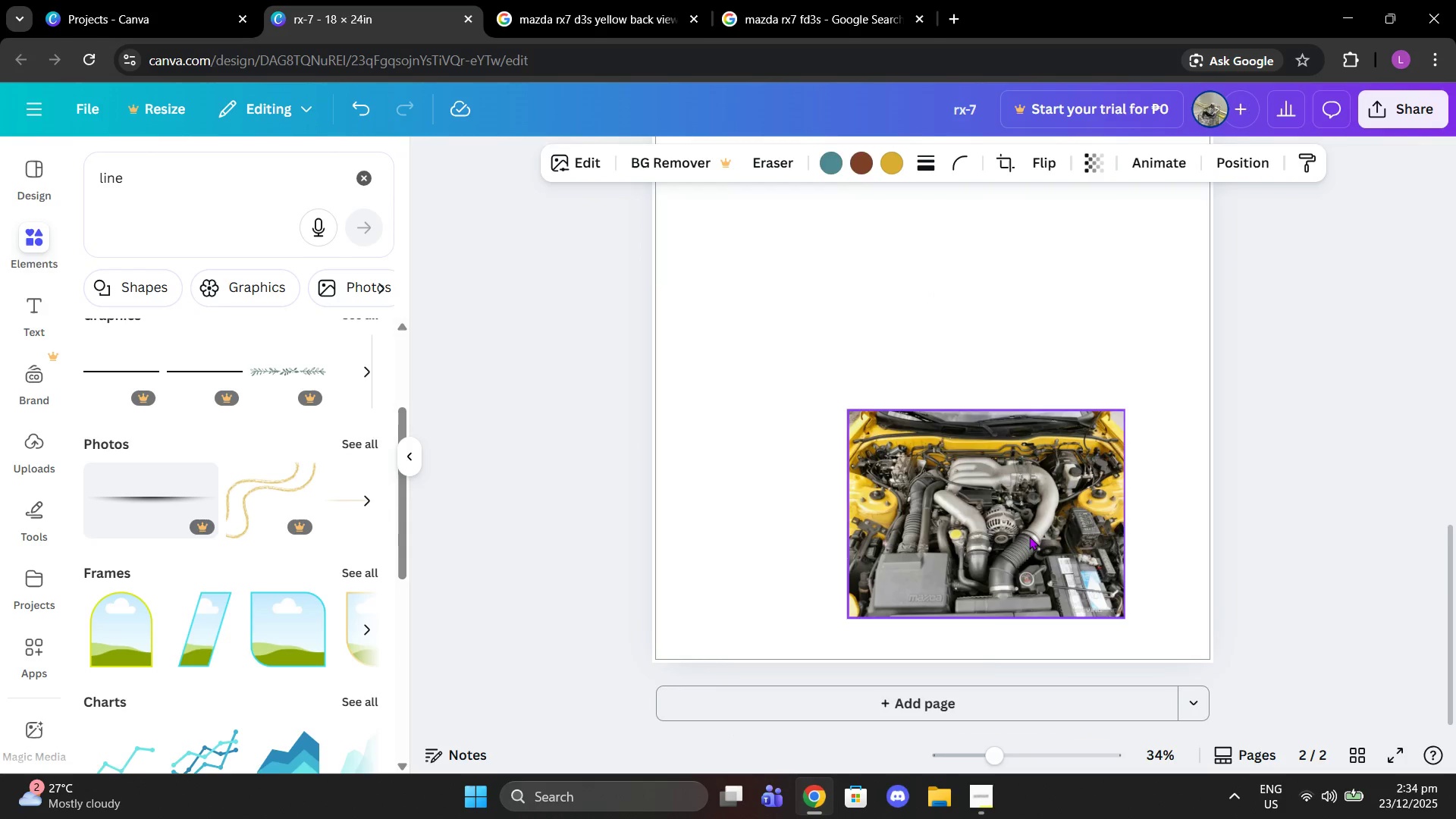 
mouse_move([1034, 407])
 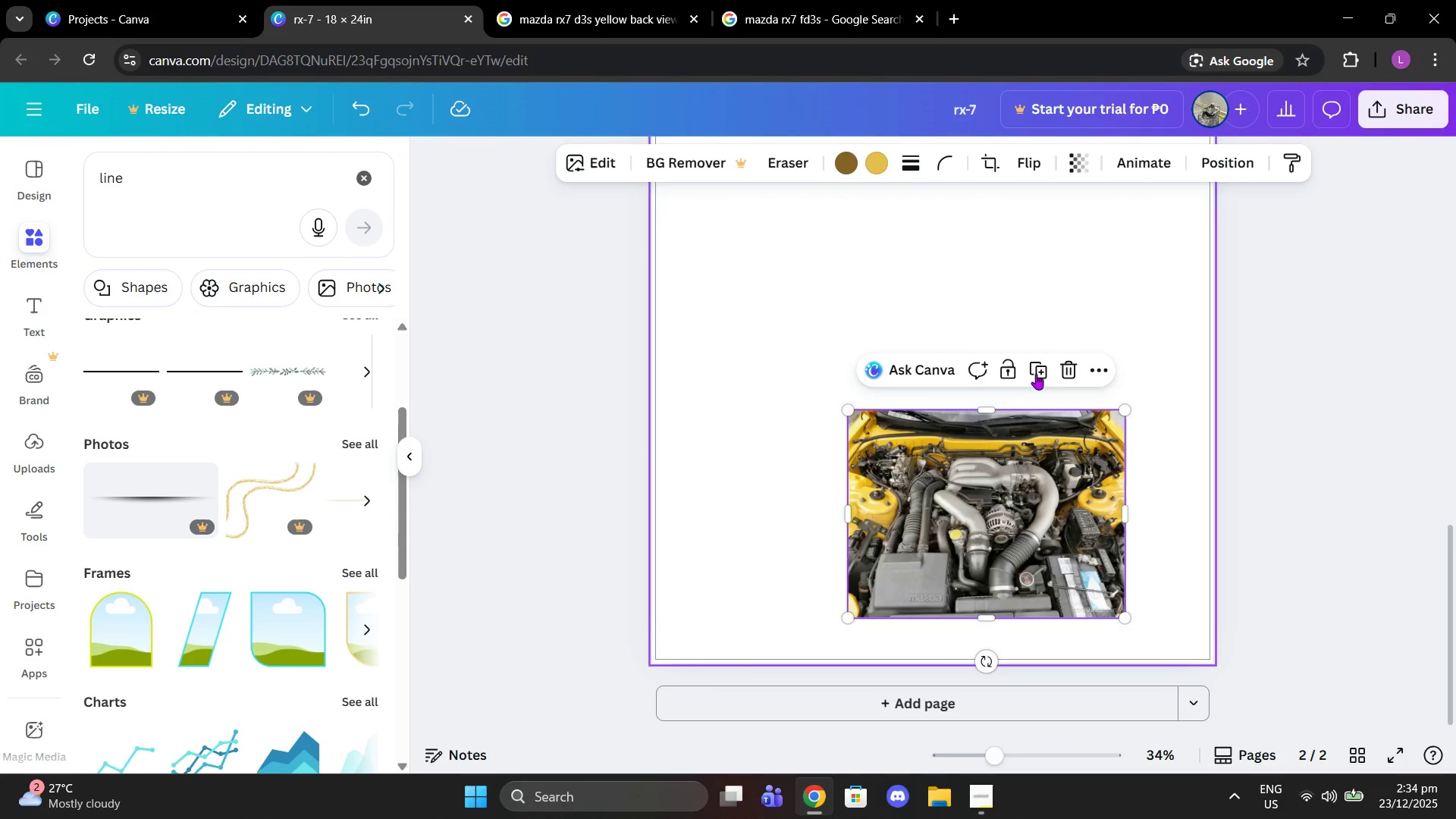 
left_click([1040, 369])
 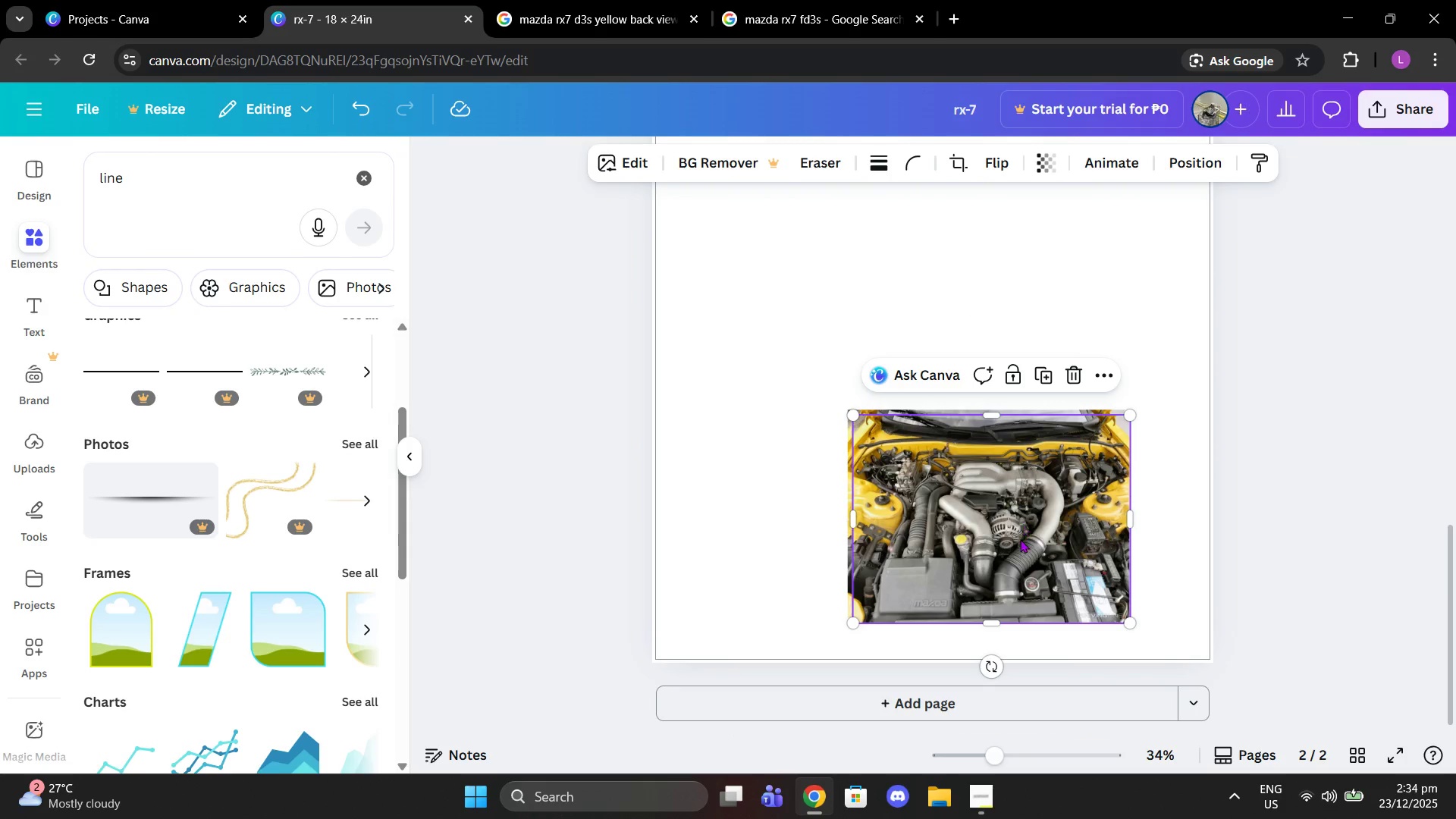 
left_click_drag(start_coordinate=[1020, 539], to_coordinate=[850, 539])
 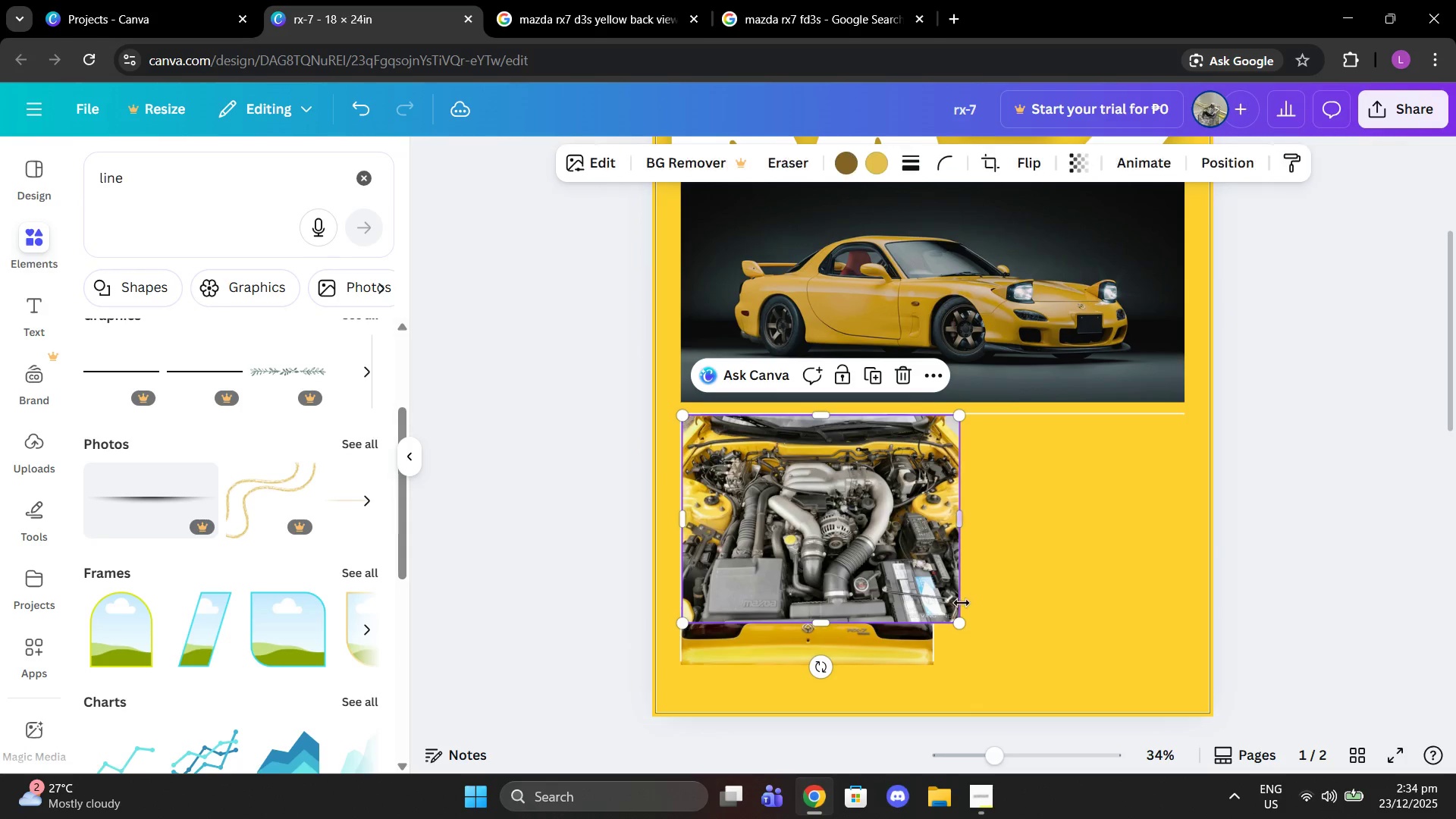 
scroll: coordinate [924, 404], scroll_direction: up, amount: 9.0
 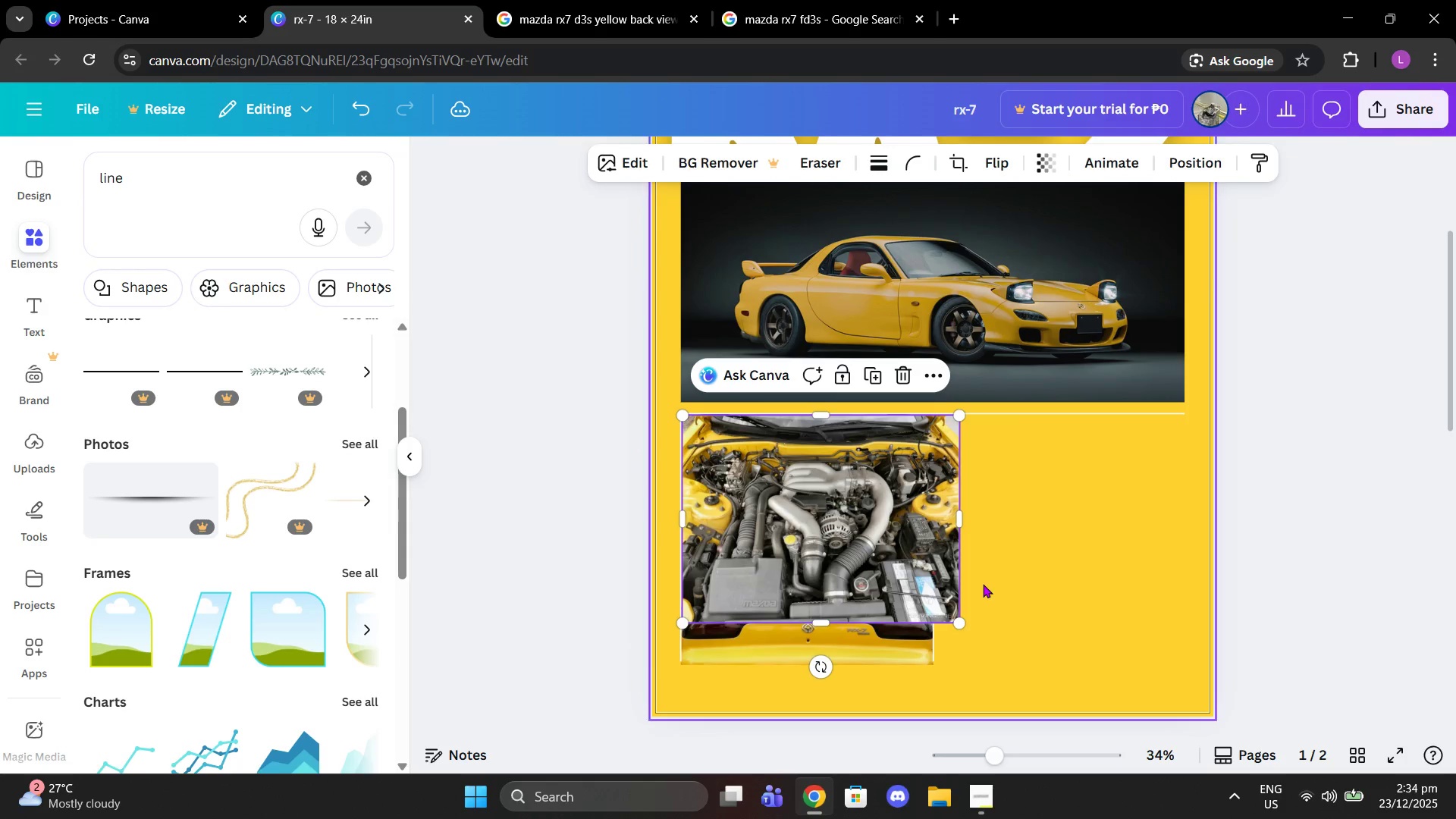 
left_click_drag(start_coordinate=[962, 622], to_coordinate=[962, 561])
 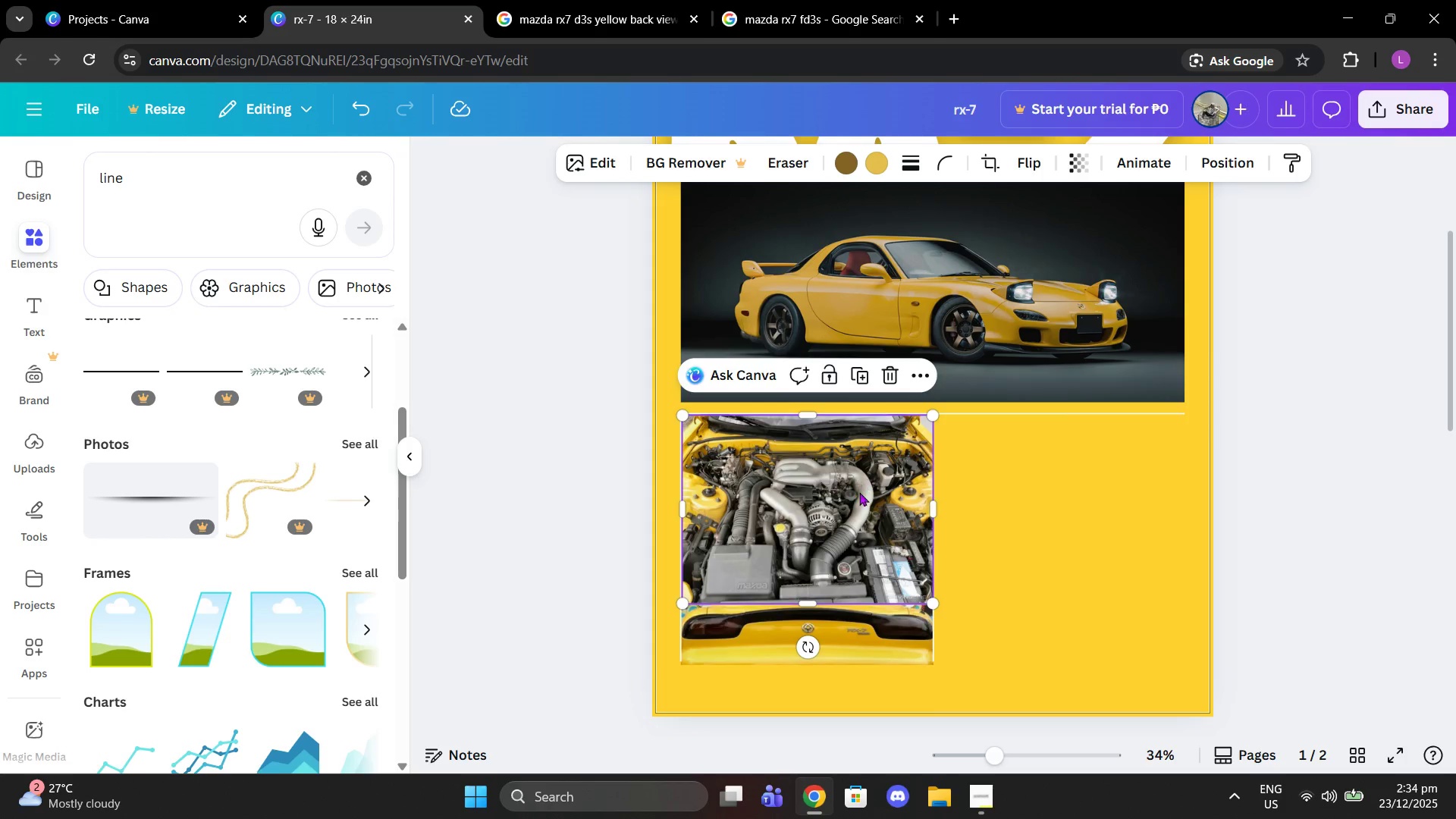 
left_click_drag(start_coordinate=[859, 480], to_coordinate=[863, 515])
 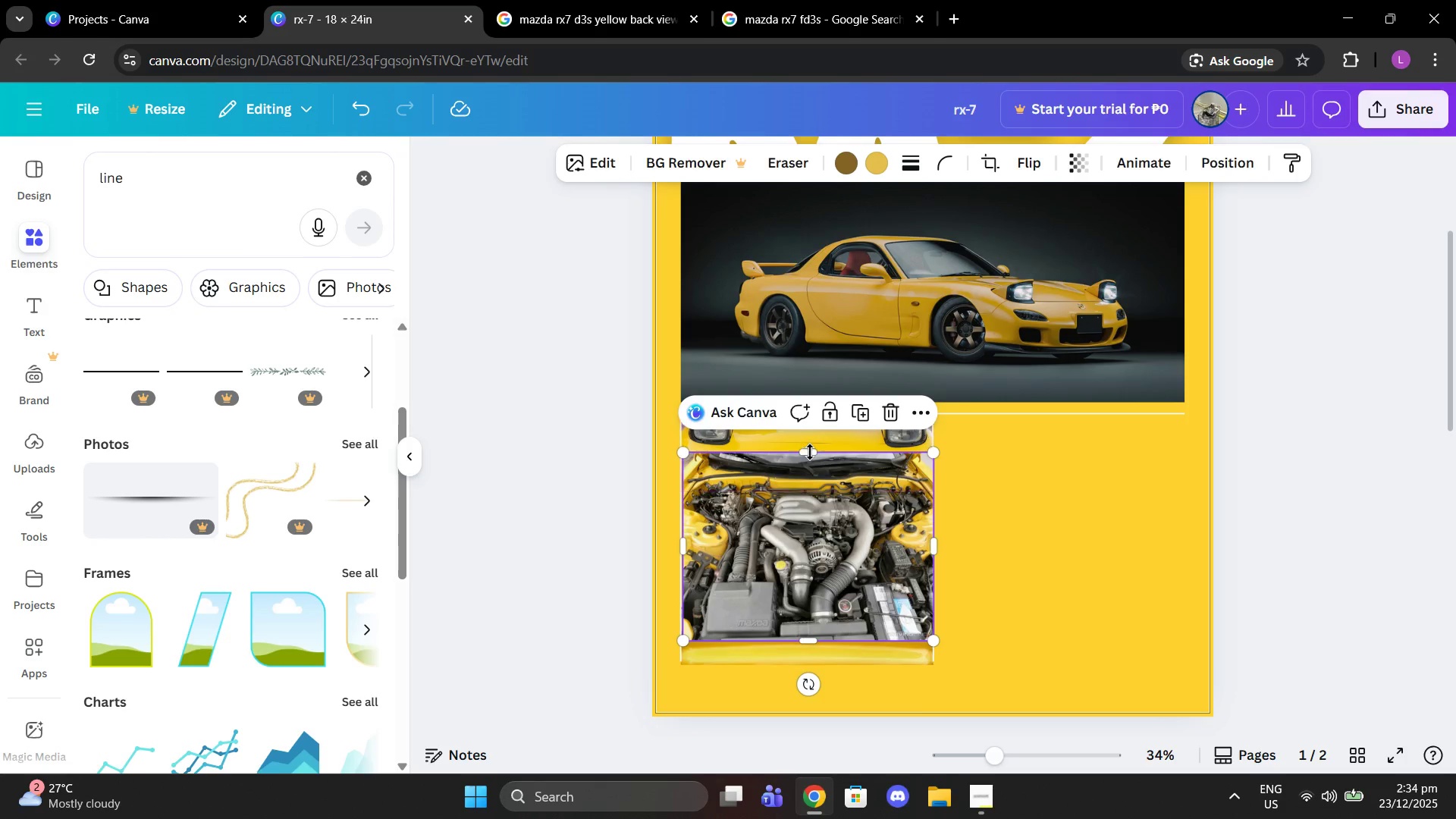 
left_click_drag(start_coordinate=[810, 452], to_coordinate=[814, 500])
 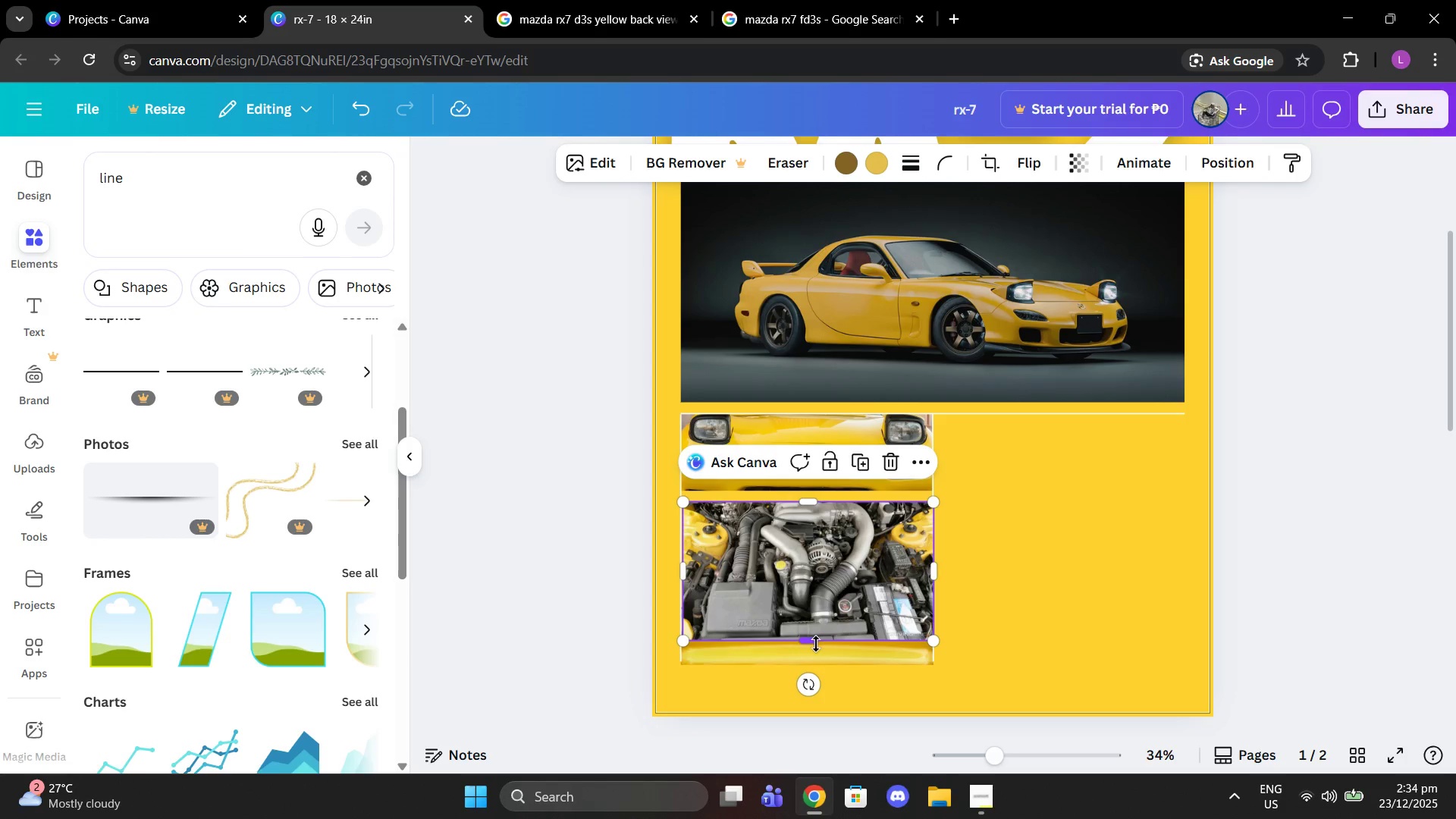 
left_click_drag(start_coordinate=[815, 644], to_coordinate=[811, 601])
 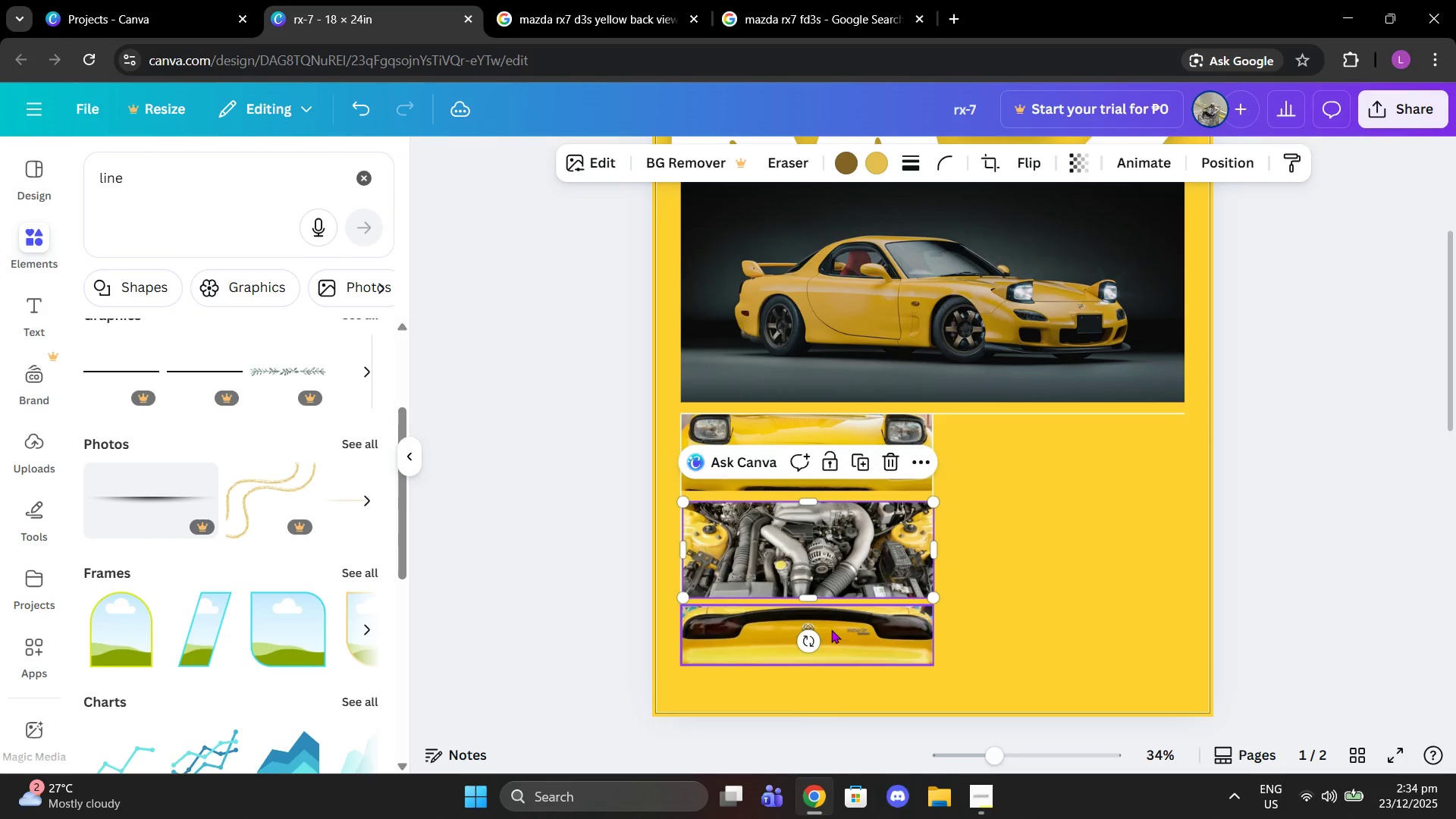 
left_click_drag(start_coordinate=[831, 629], to_coordinate=[832, 646])
 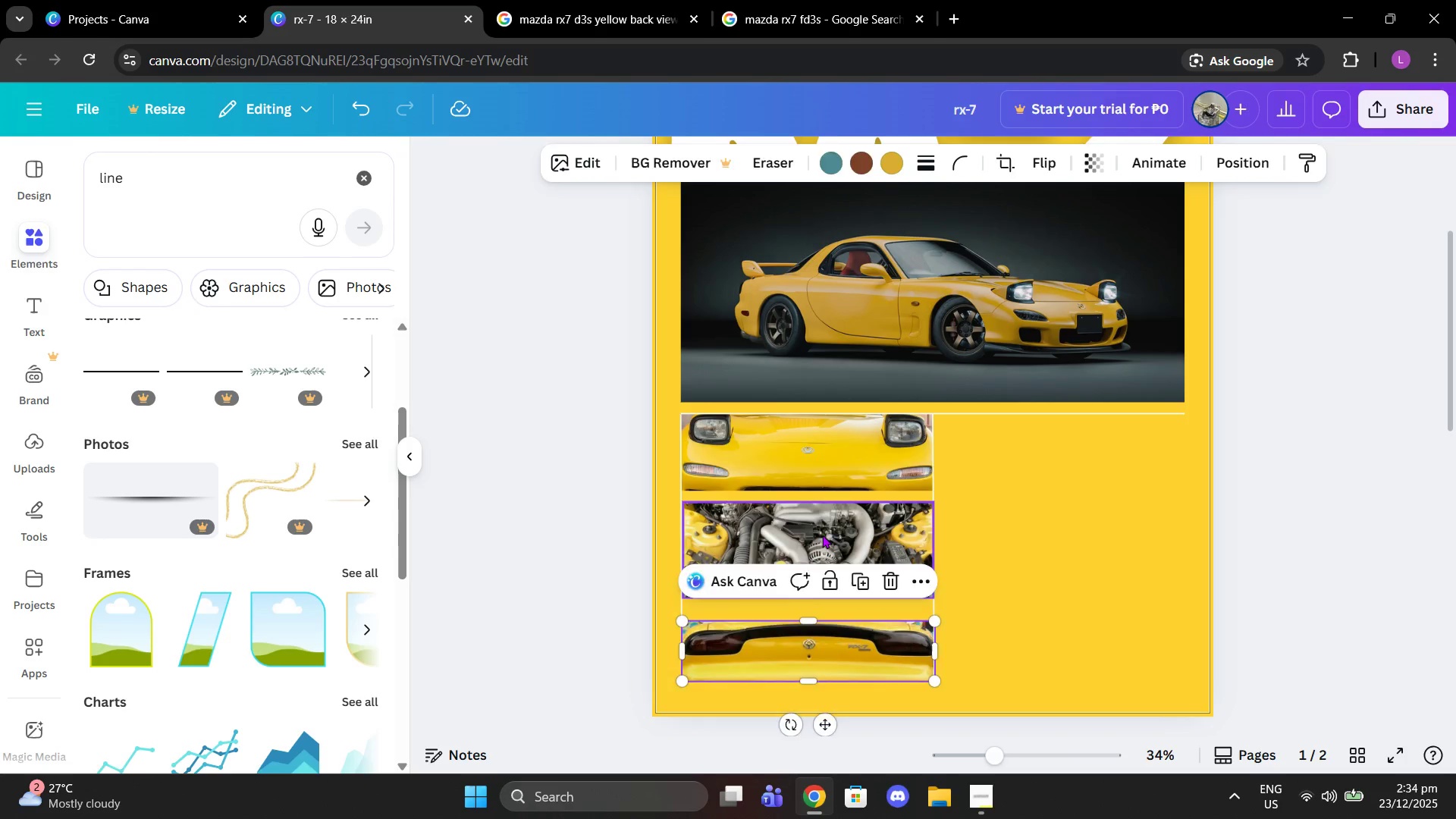 
left_click_drag(start_coordinate=[822, 535], to_coordinate=[821, 544])
 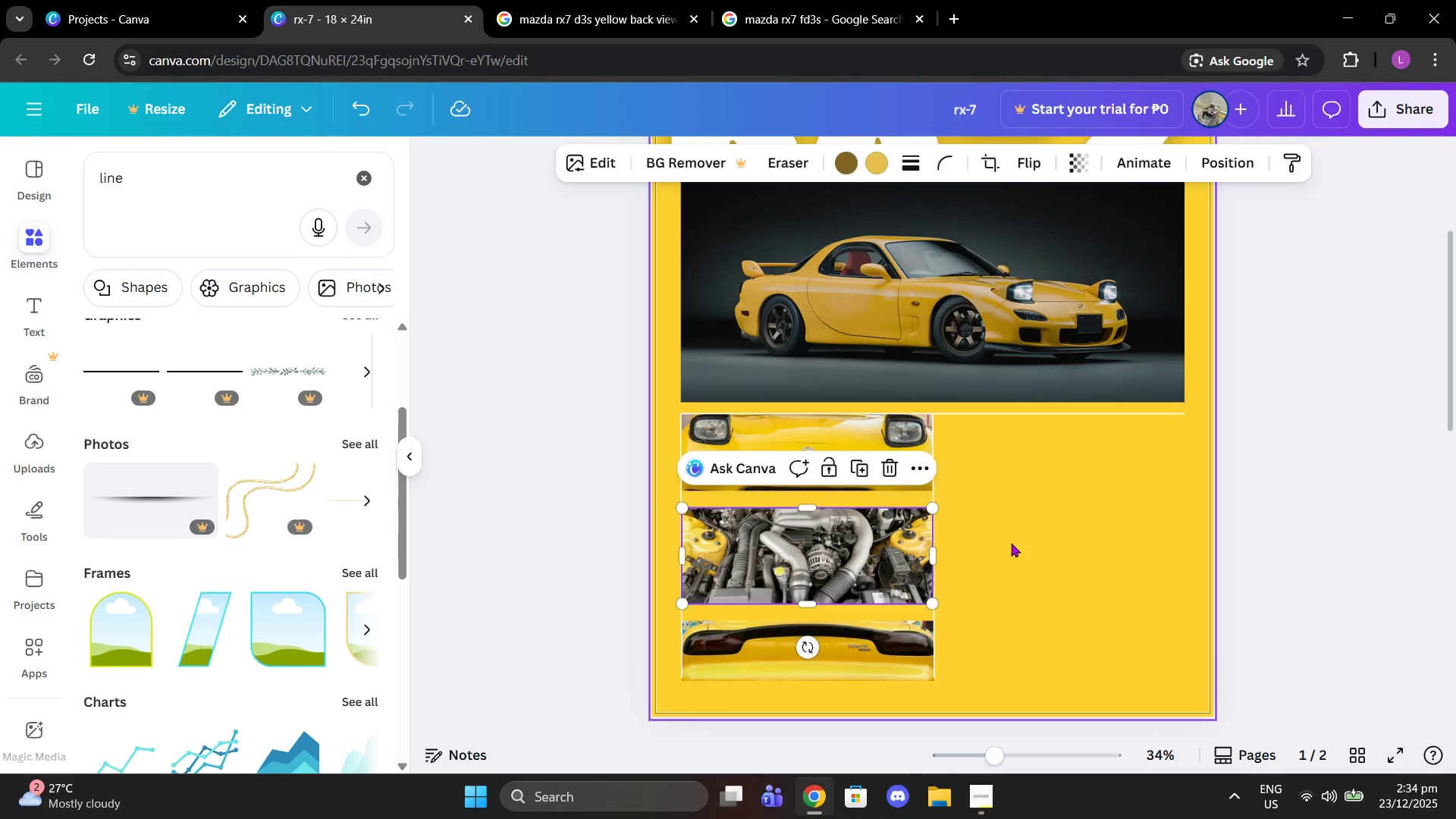 
left_click([1011, 543])
 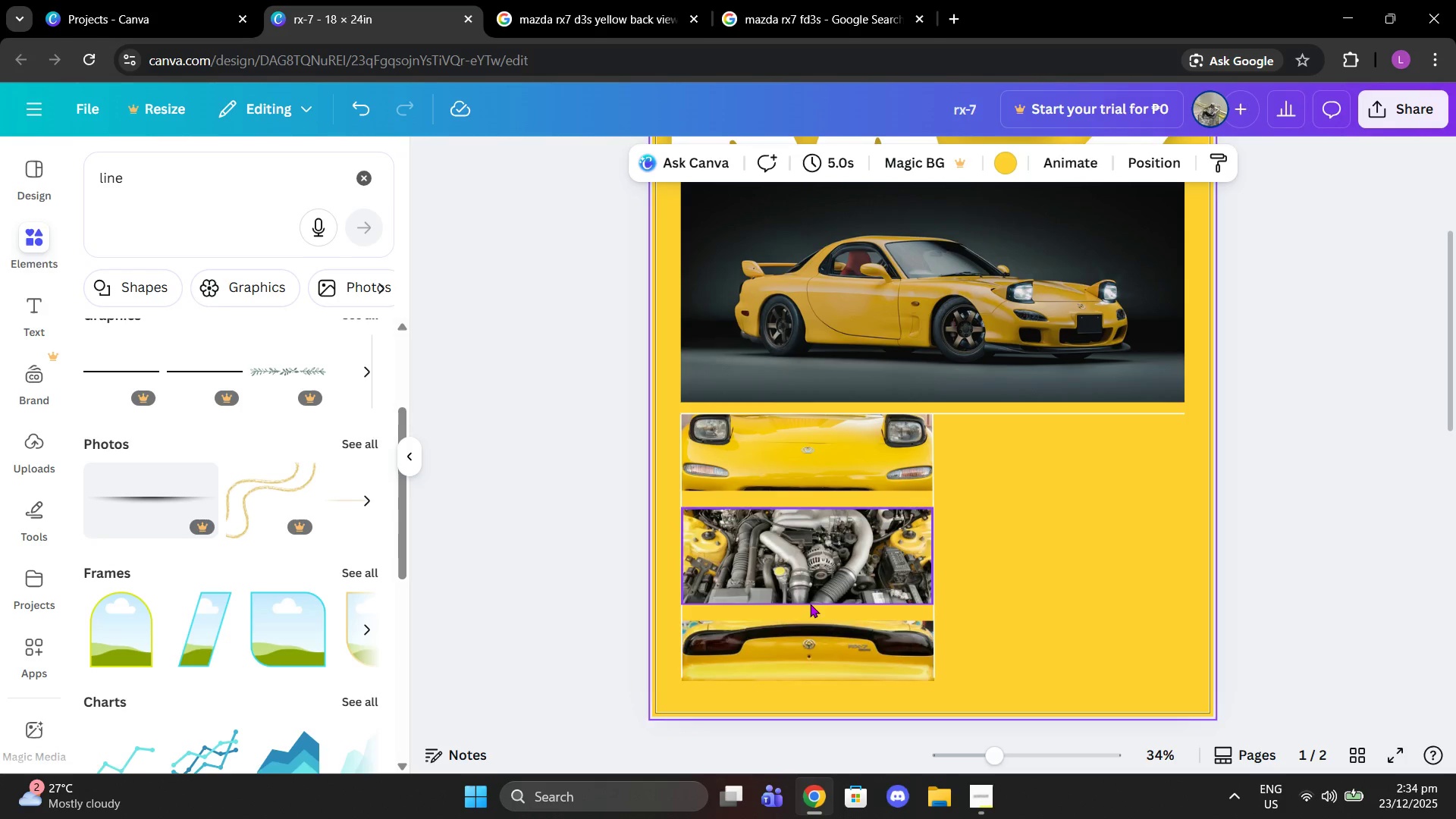 
left_click([796, 643])
 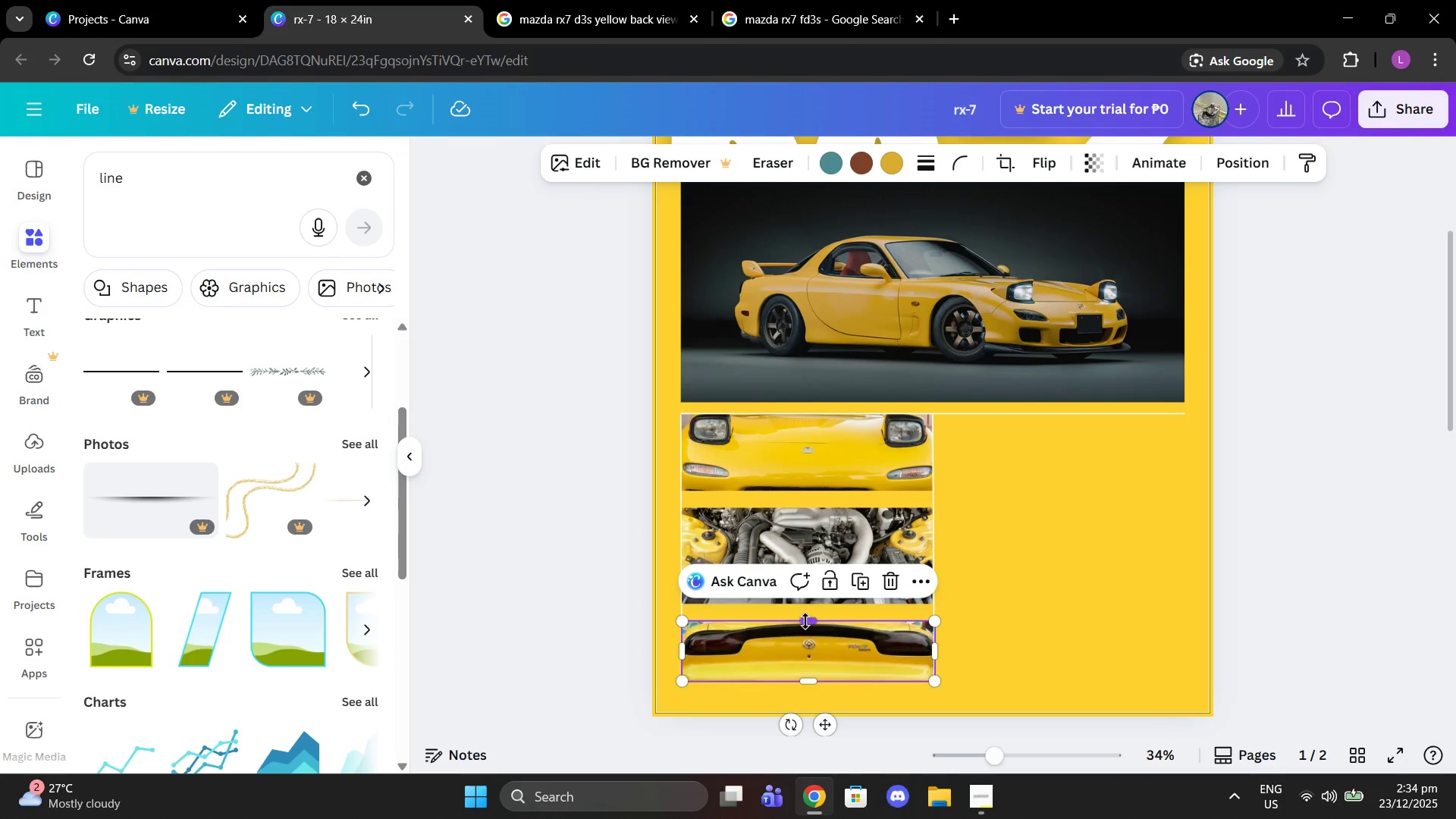 
left_click_drag(start_coordinate=[805, 621], to_coordinate=[809, 615])
 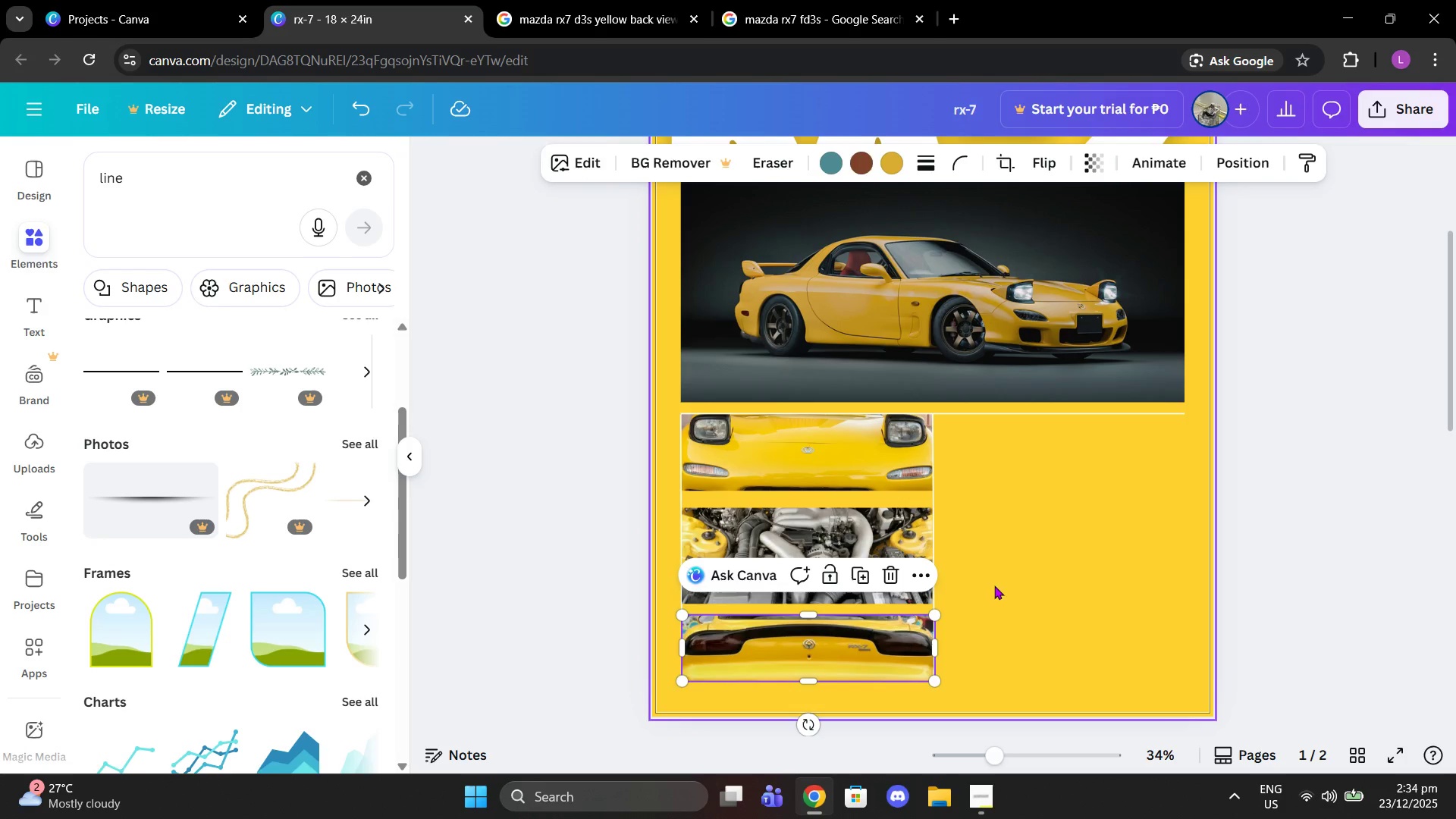 
 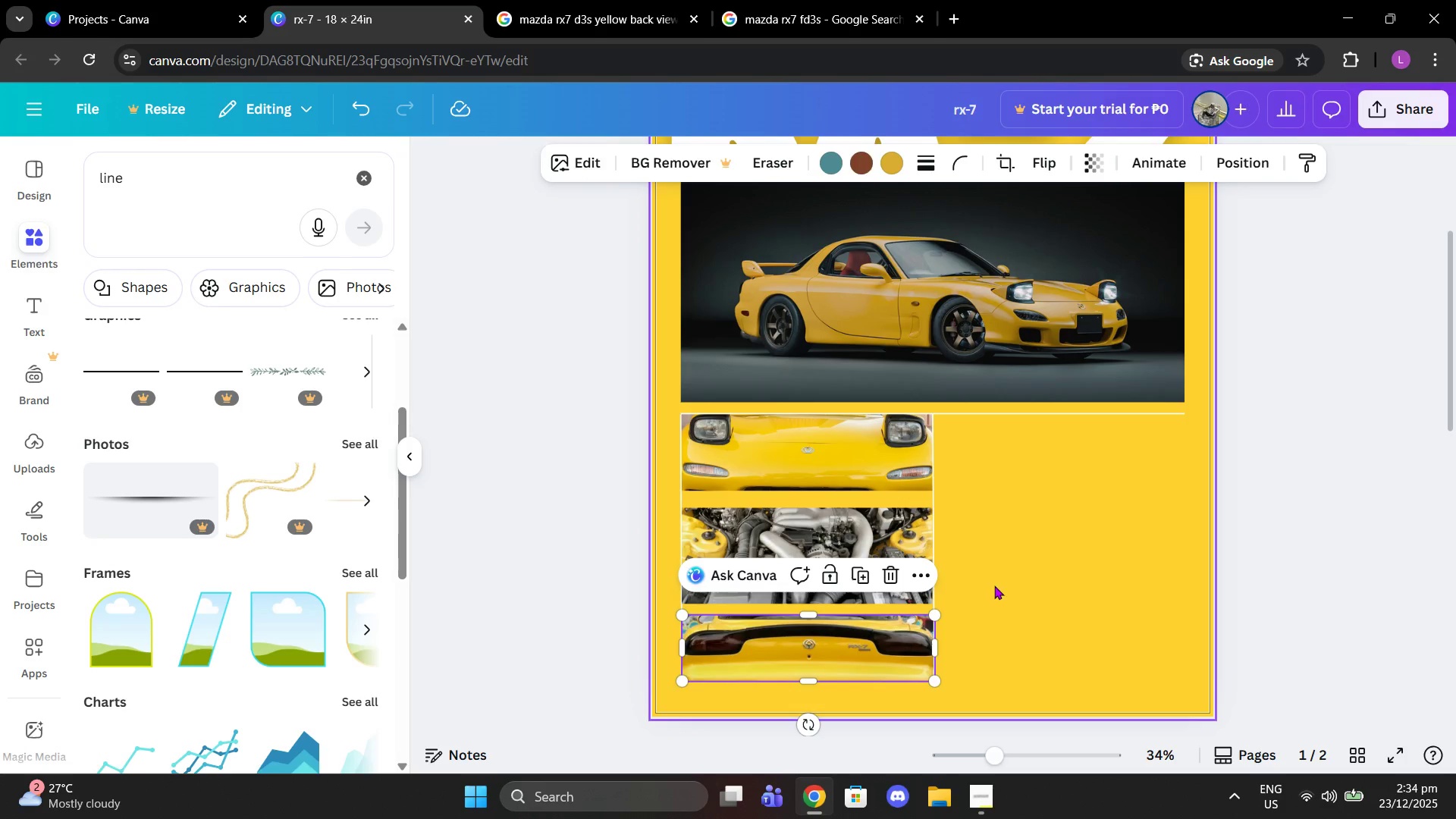 
left_click([994, 585])
 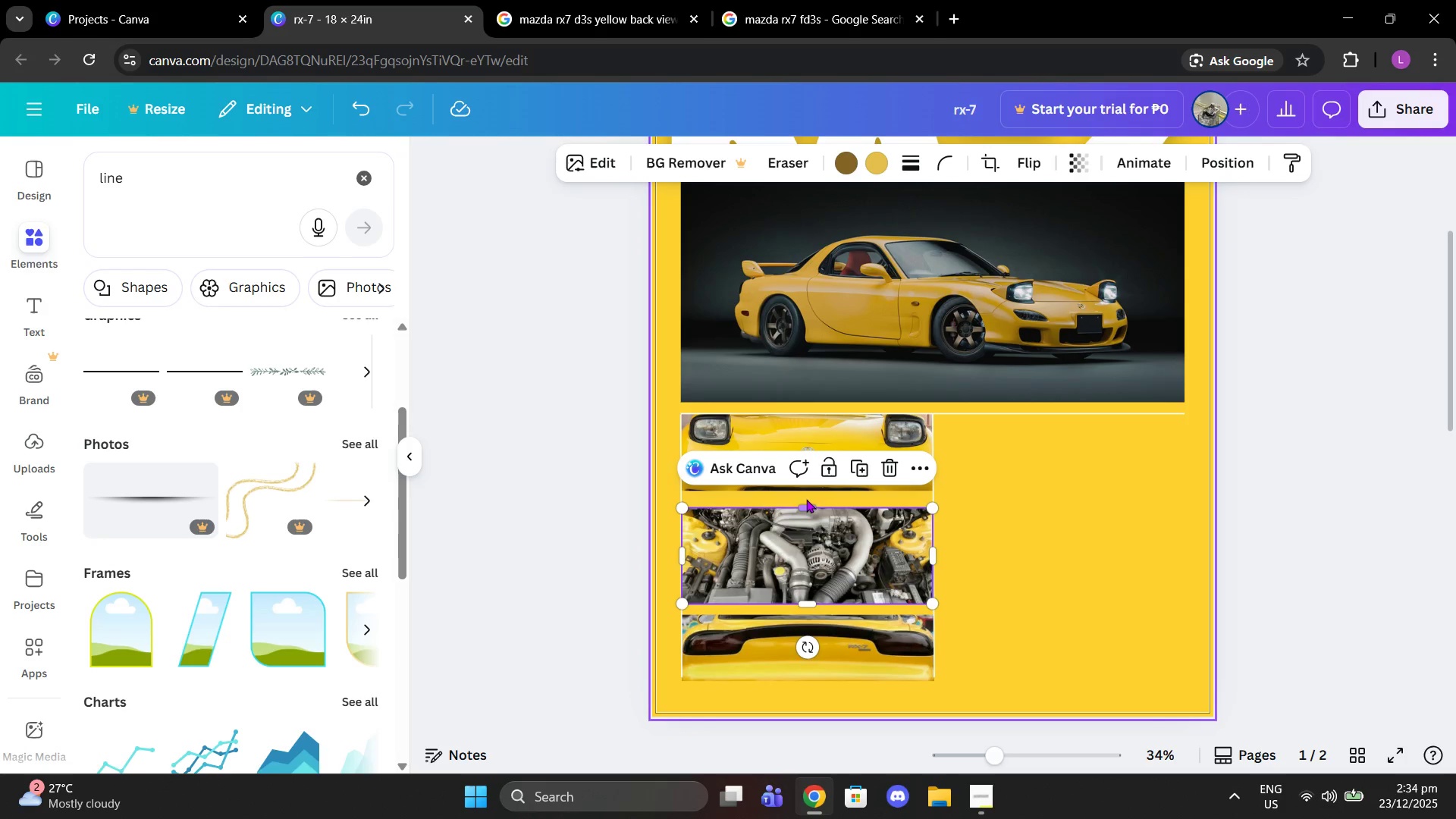 
left_click_drag(start_coordinate=[809, 509], to_coordinate=[810, 497])
 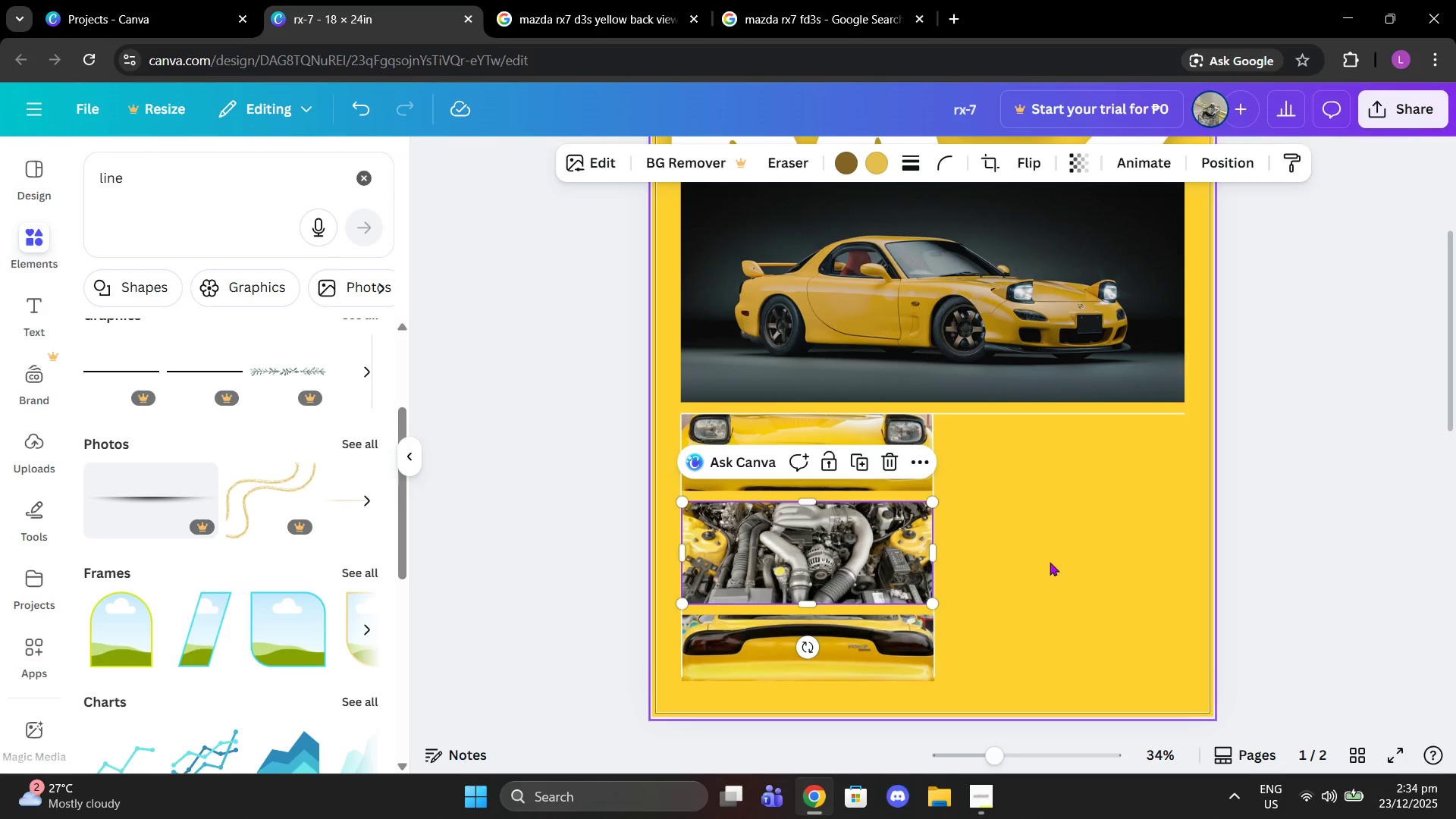 
left_click([1050, 562])
 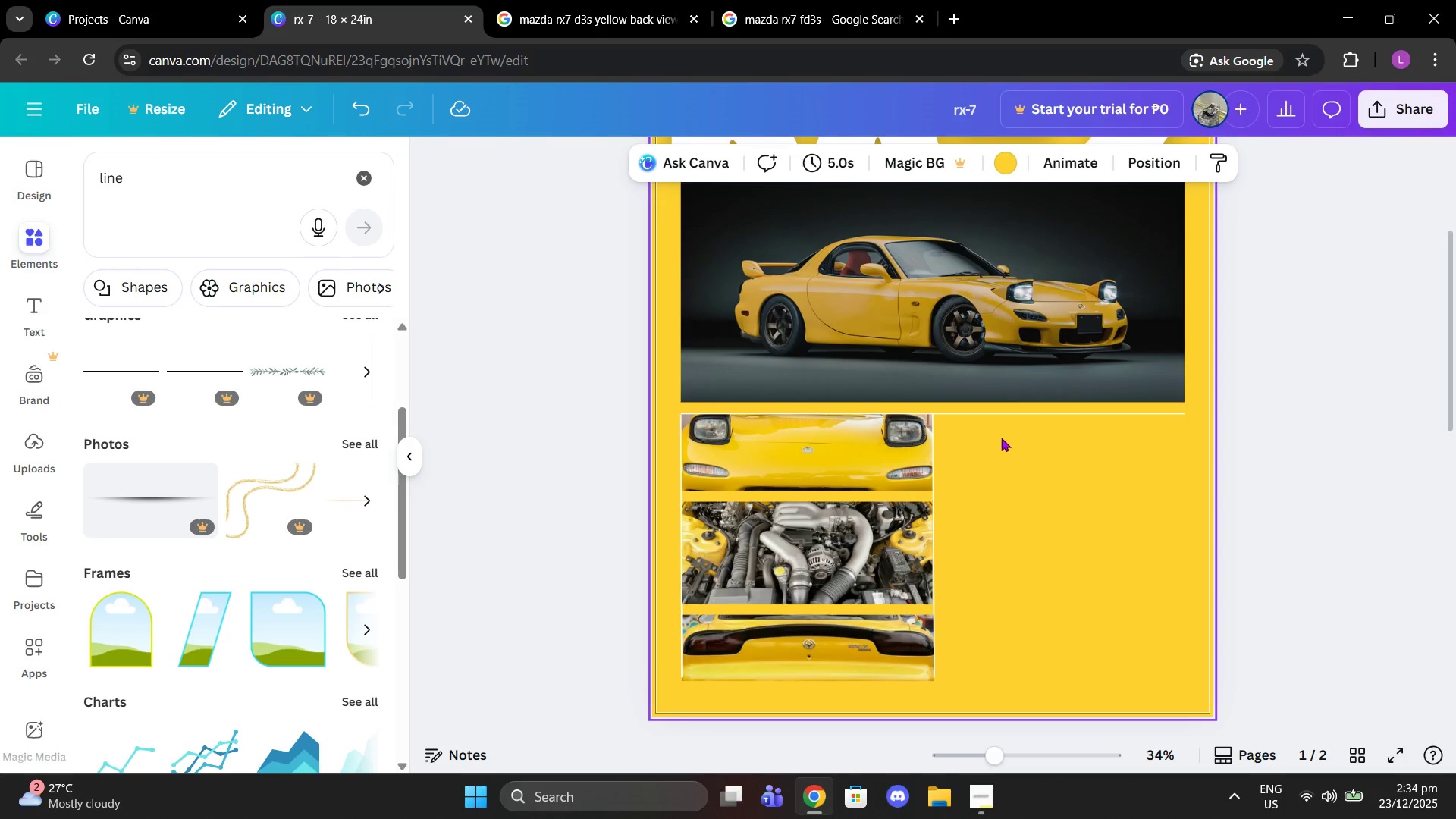 
left_click([908, 409])
 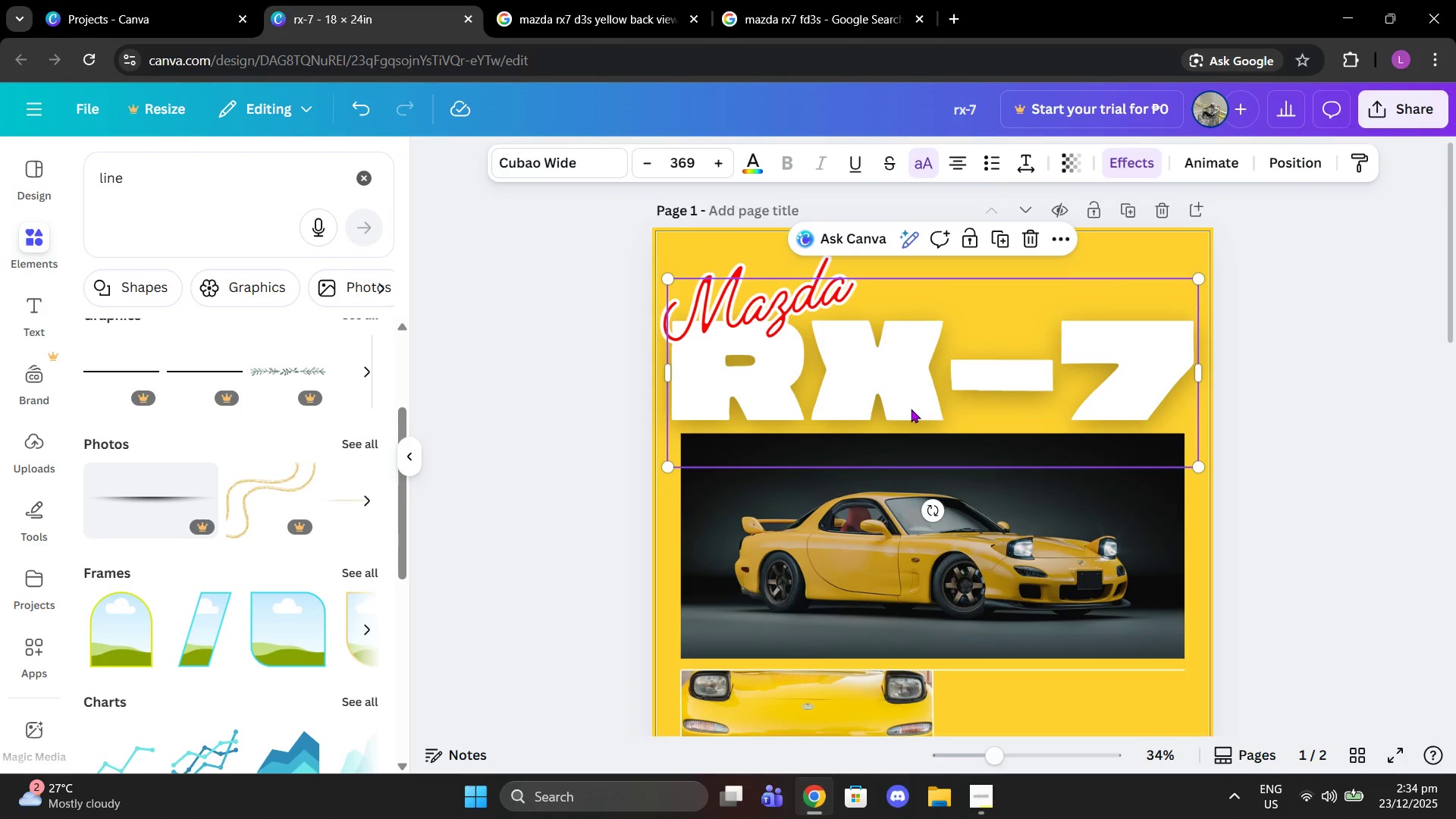 
scroll: coordinate [886, 456], scroll_direction: up, amount: 4.0
 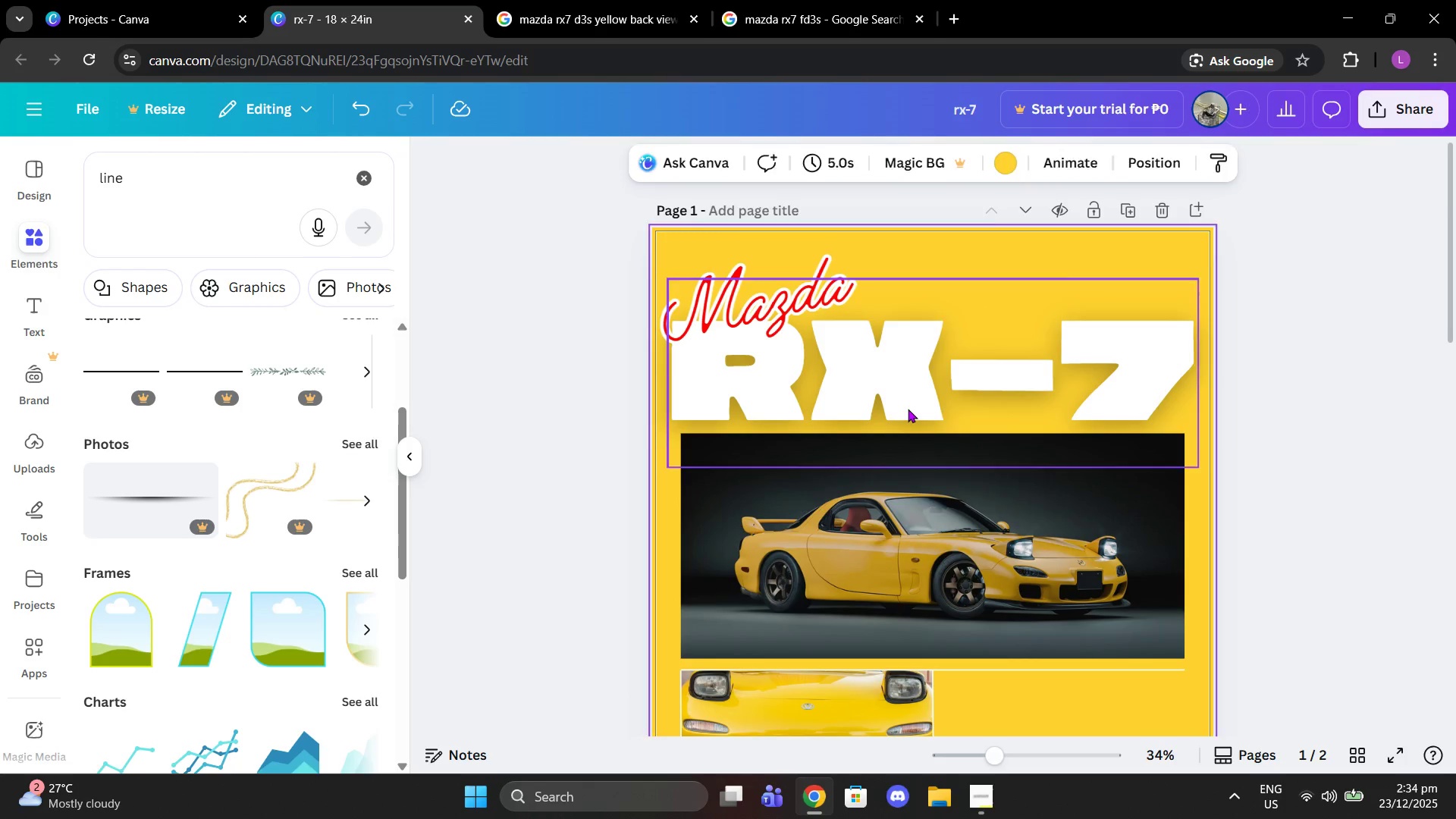 
key(Control+C)
 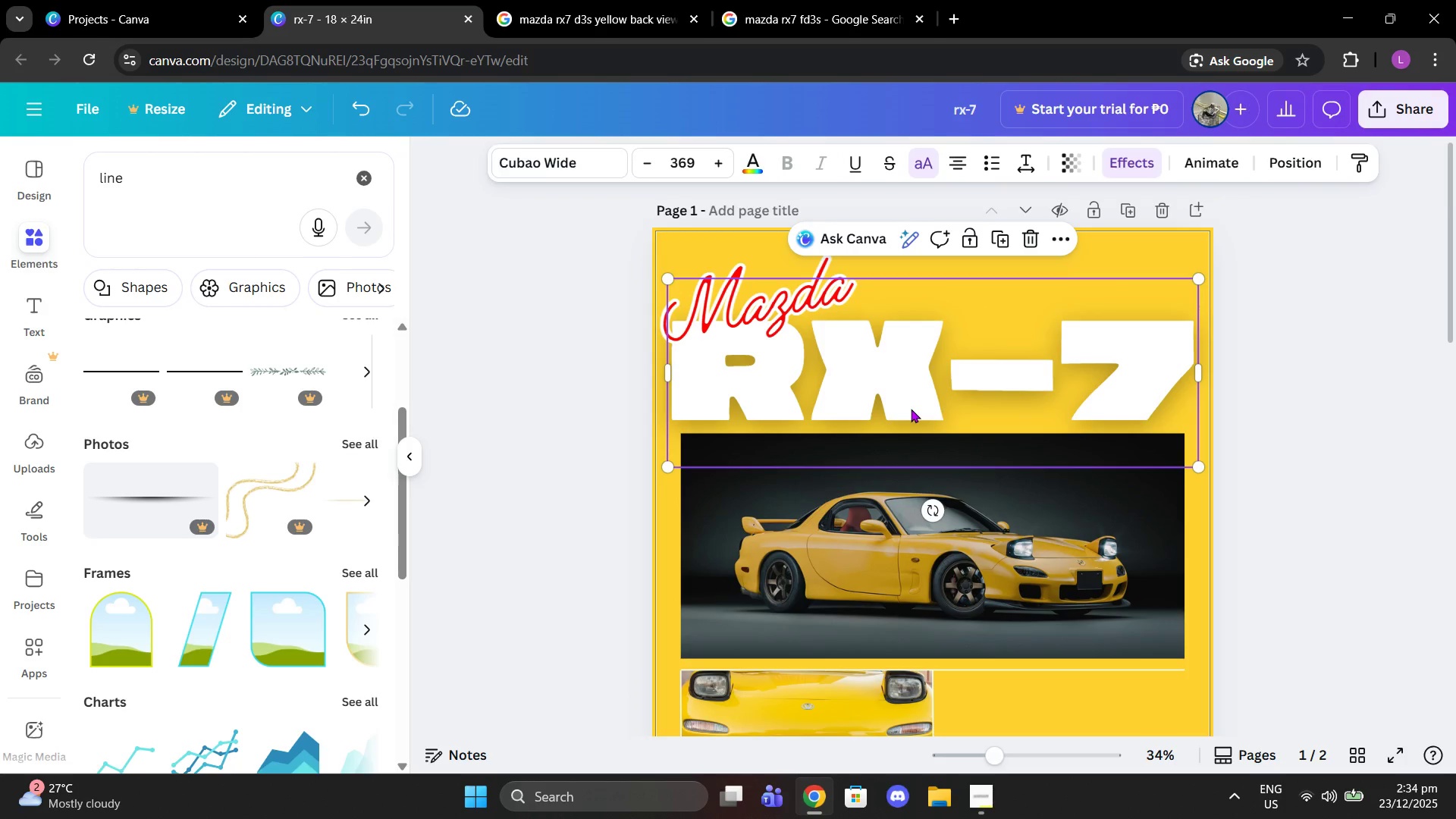 
key(Control+ControlLeft)
 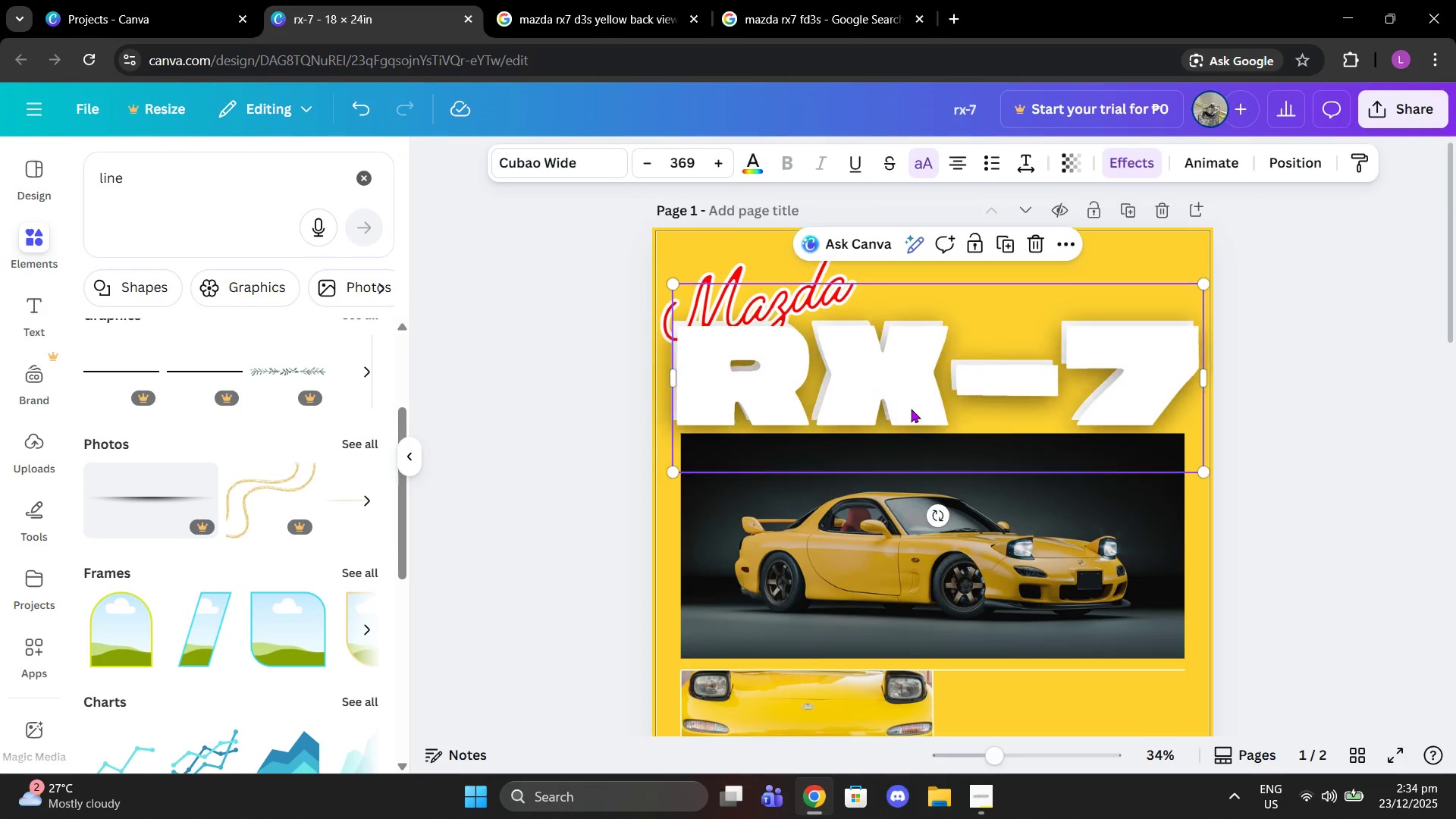 
key(Control+V)
 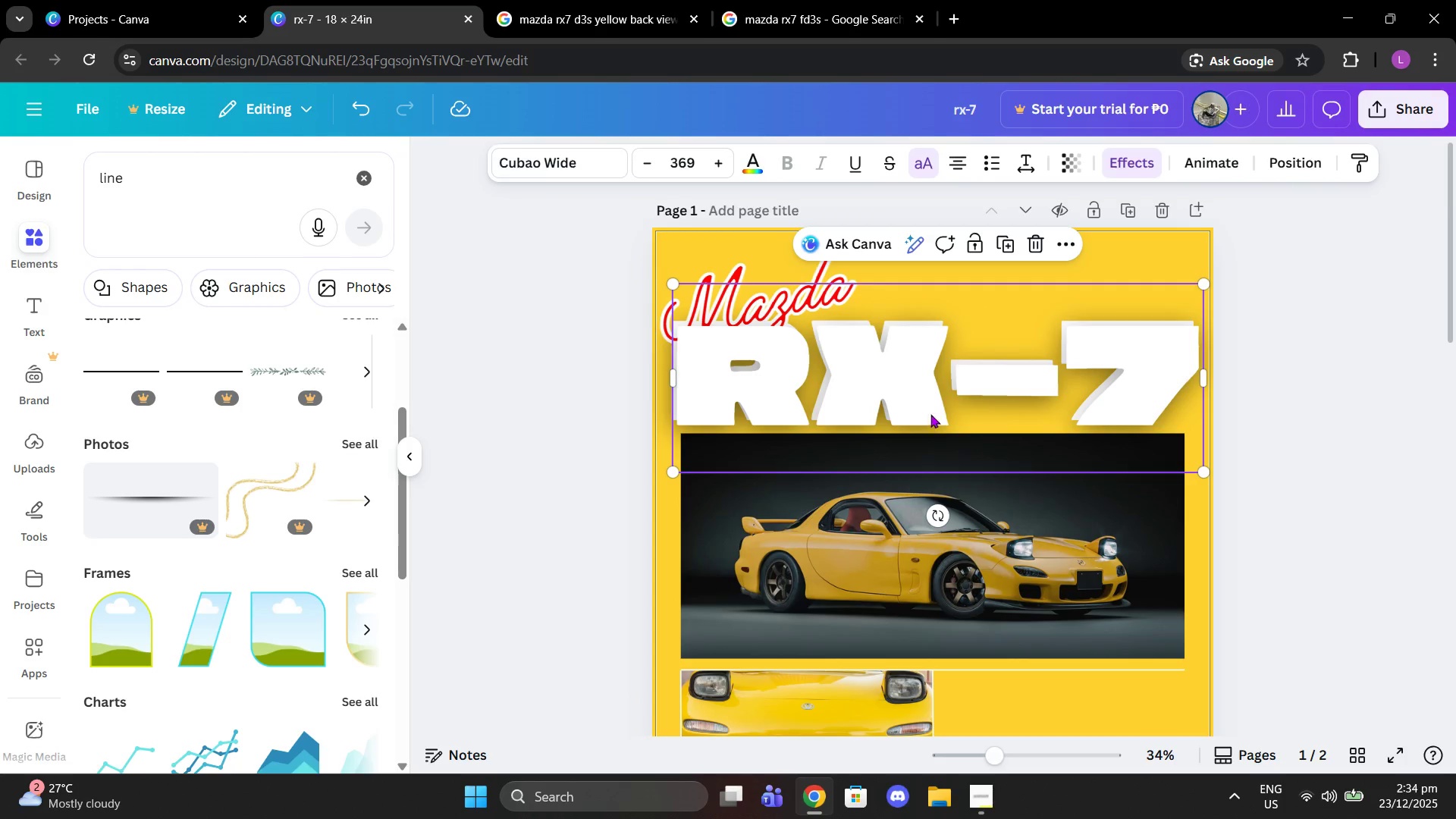 
left_click_drag(start_coordinate=[918, 400], to_coordinate=[985, 642])
 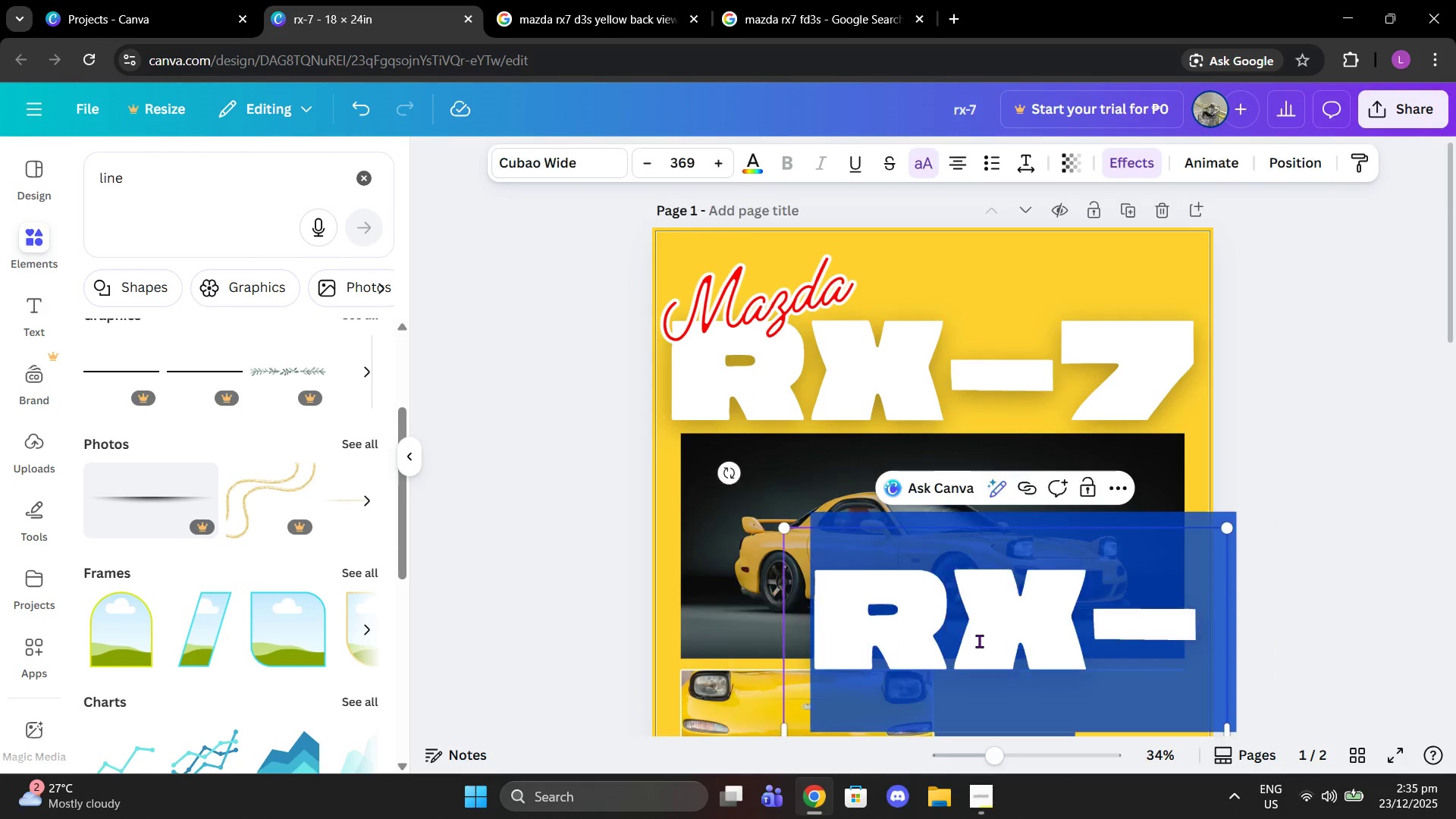 
double_click([979, 641])
 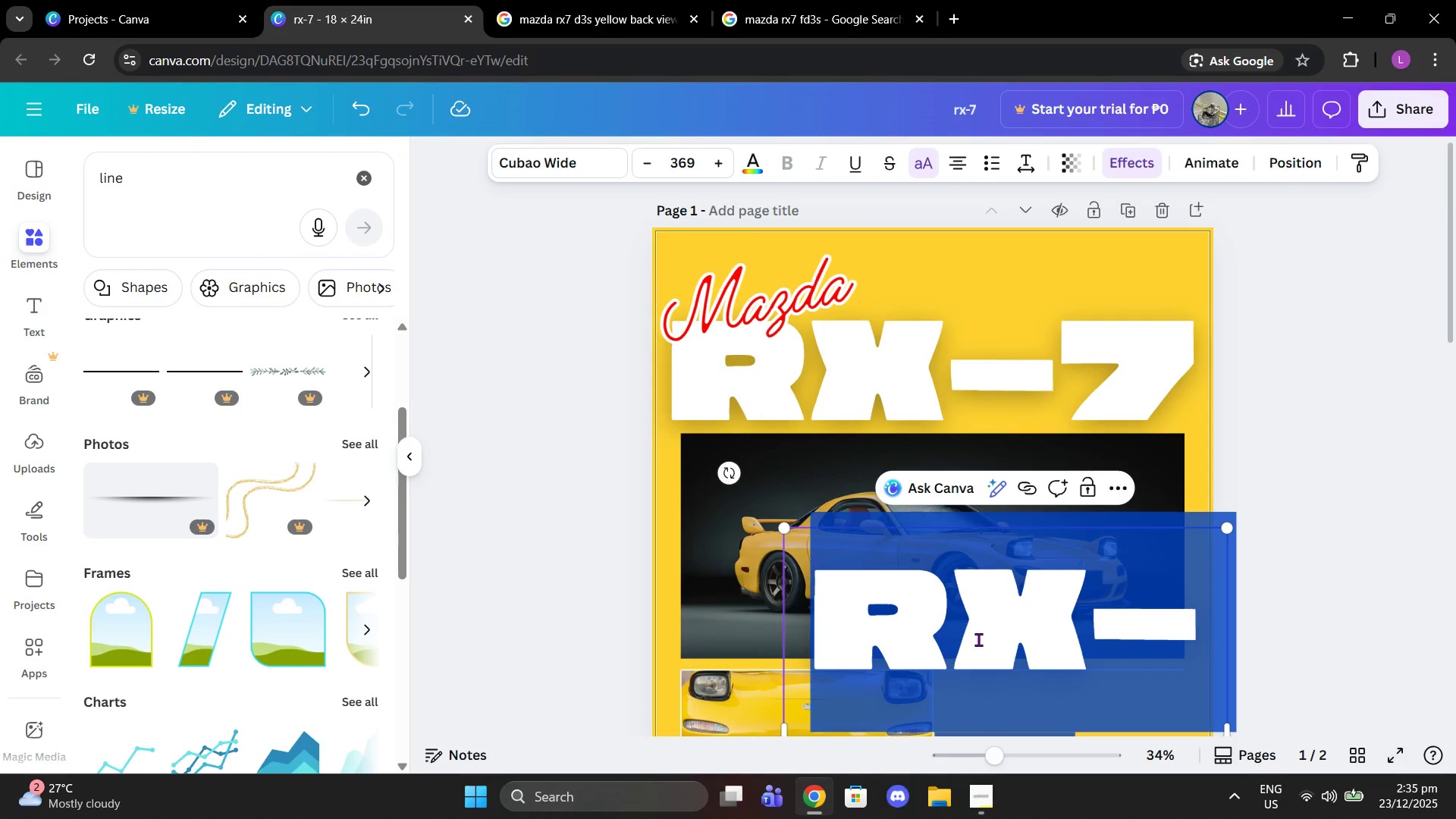 
type(fd3s)
 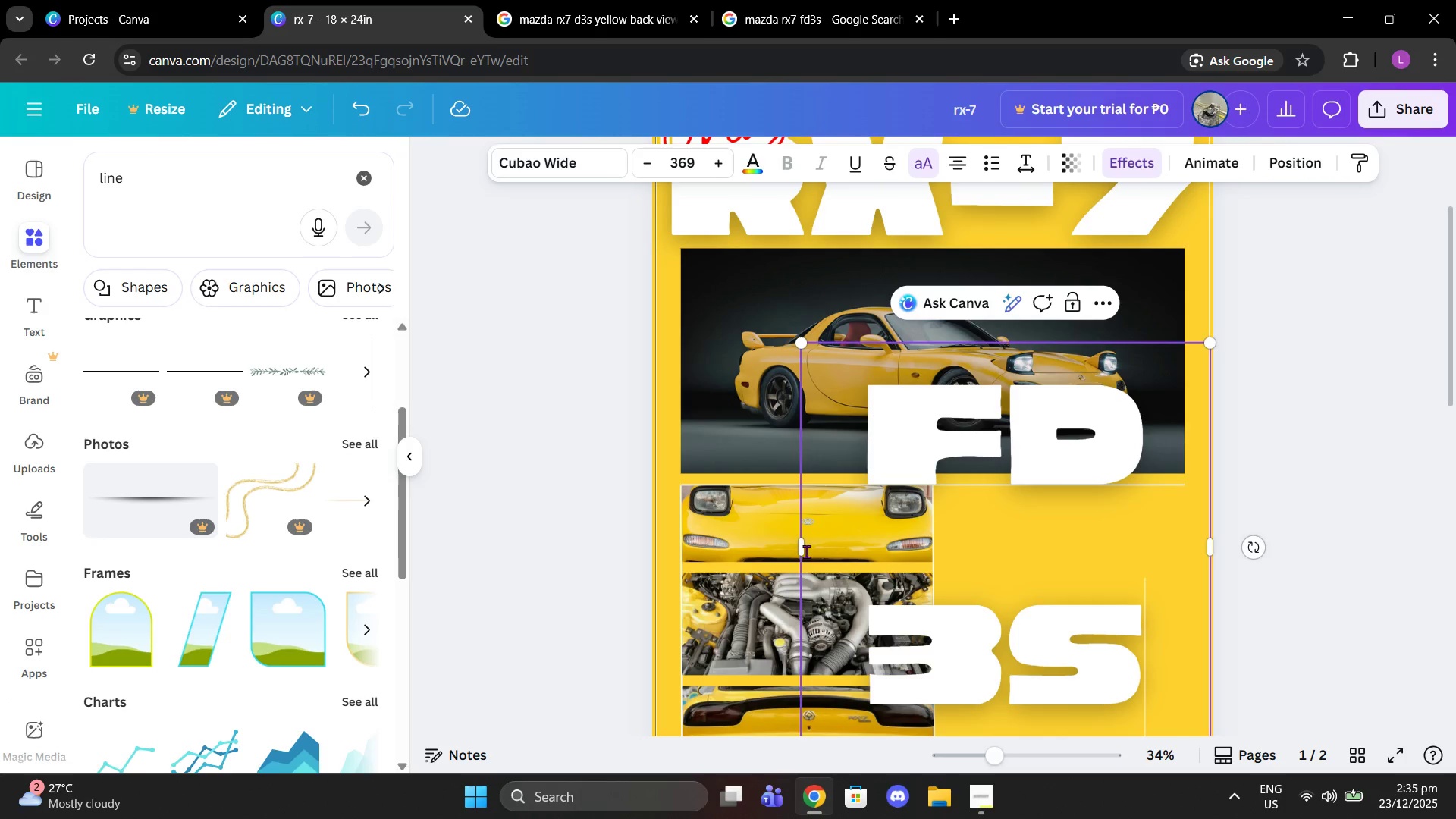 
left_click_drag(start_coordinate=[799, 549], to_coordinate=[624, 522])
 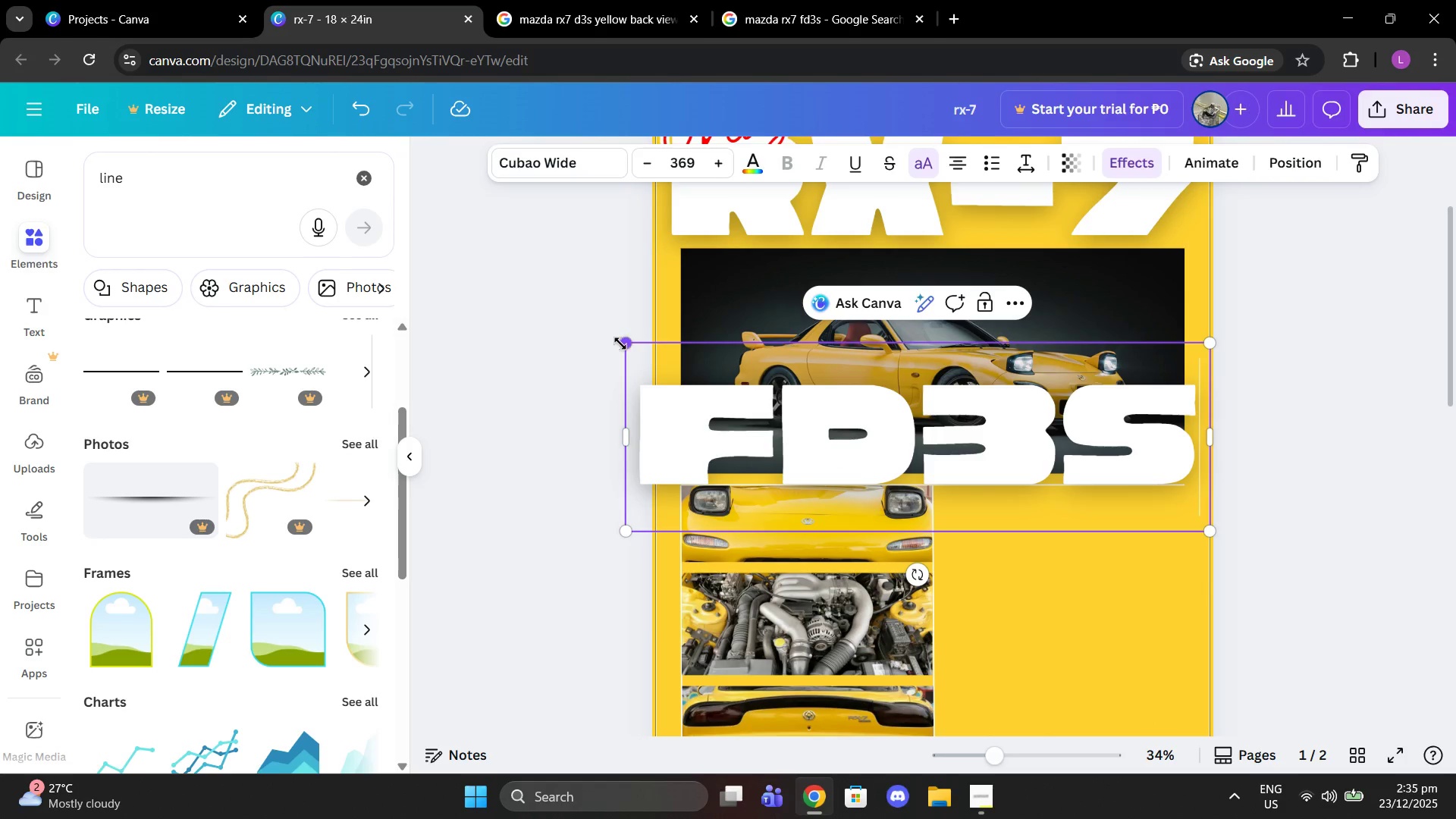 
left_click_drag(start_coordinate=[624, 344], to_coordinate=[782, 434])
 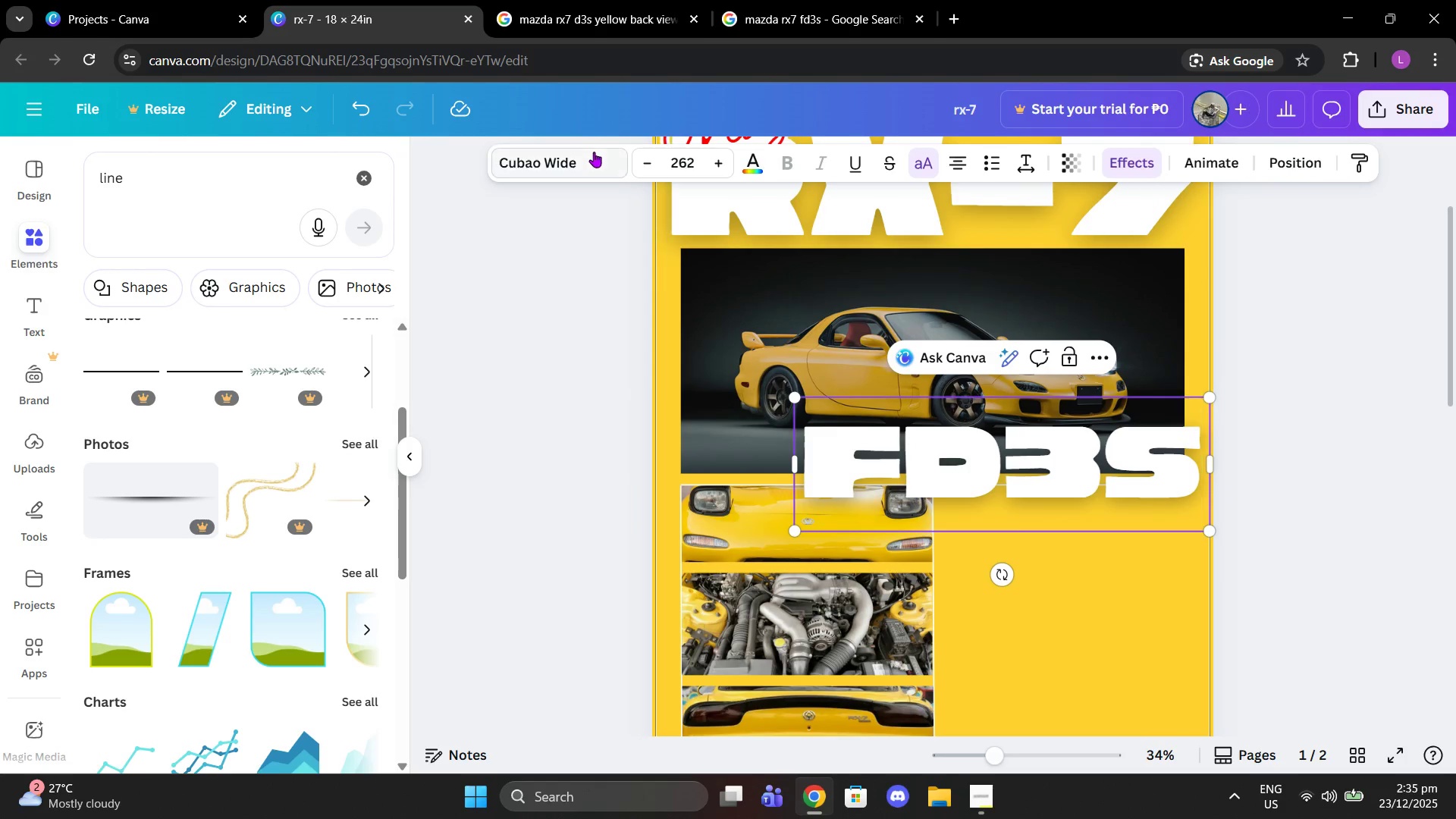 
left_click([592, 152])
 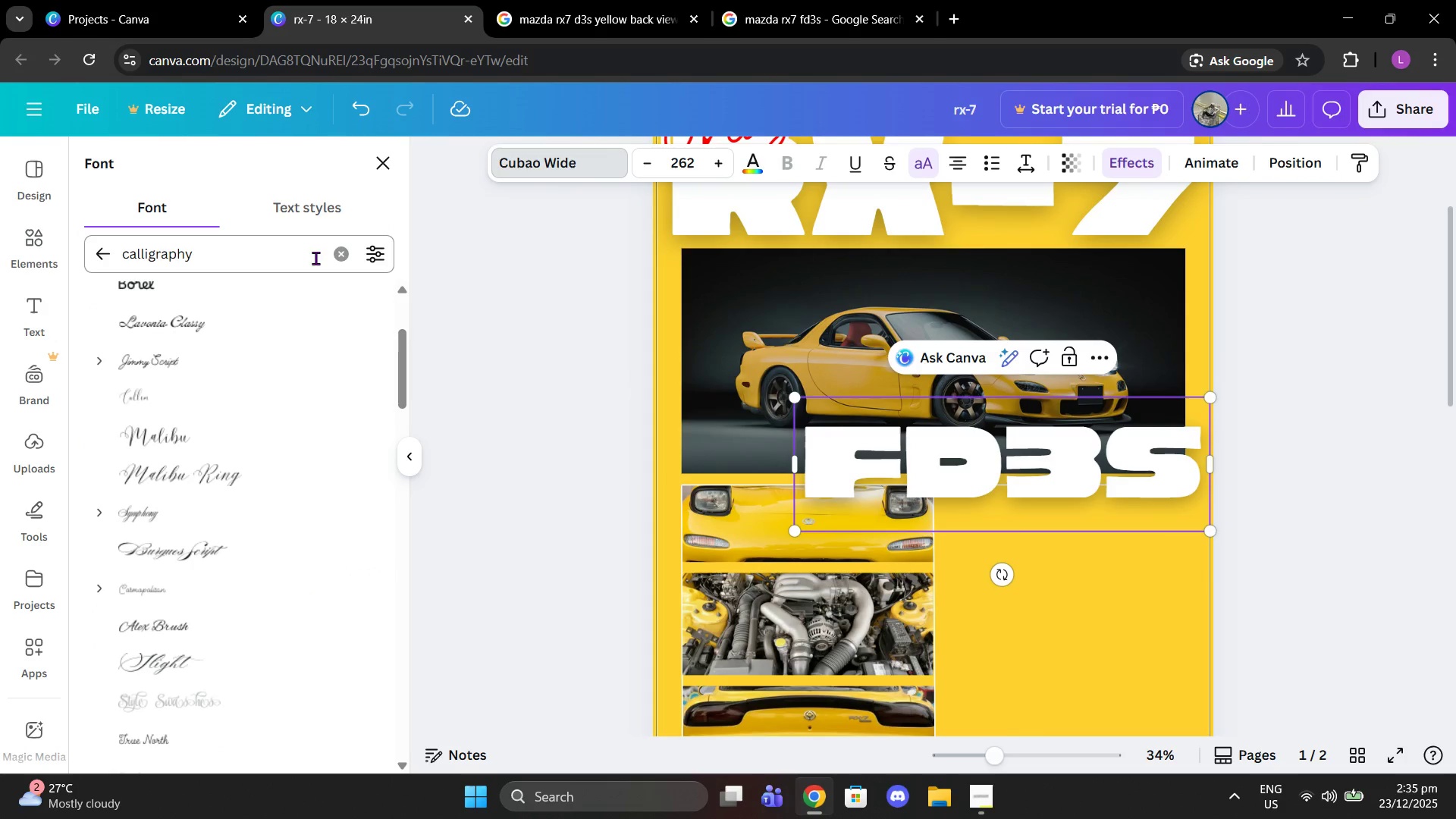 
left_click([336, 256])
 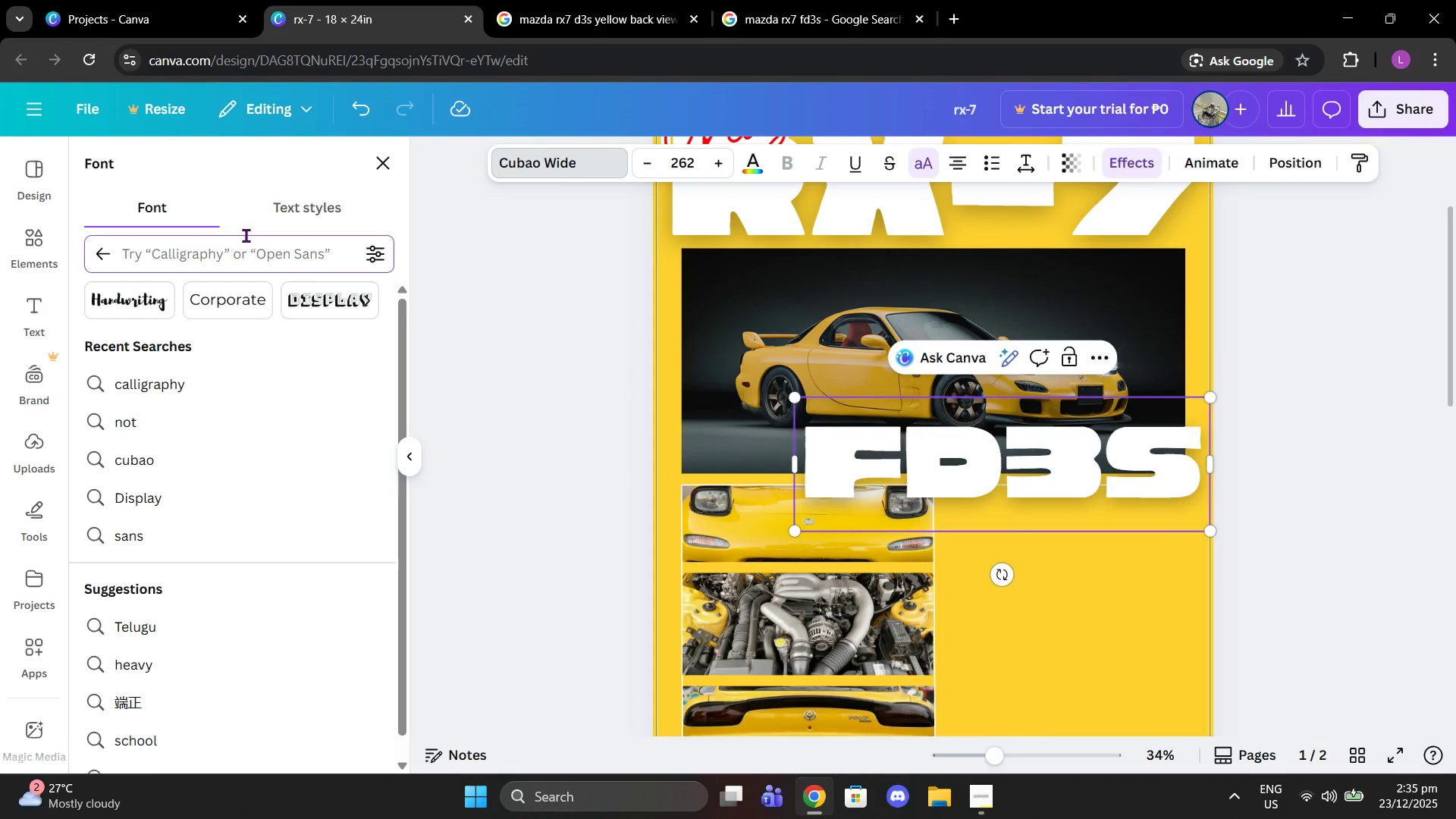 
double_click([247, 258])
 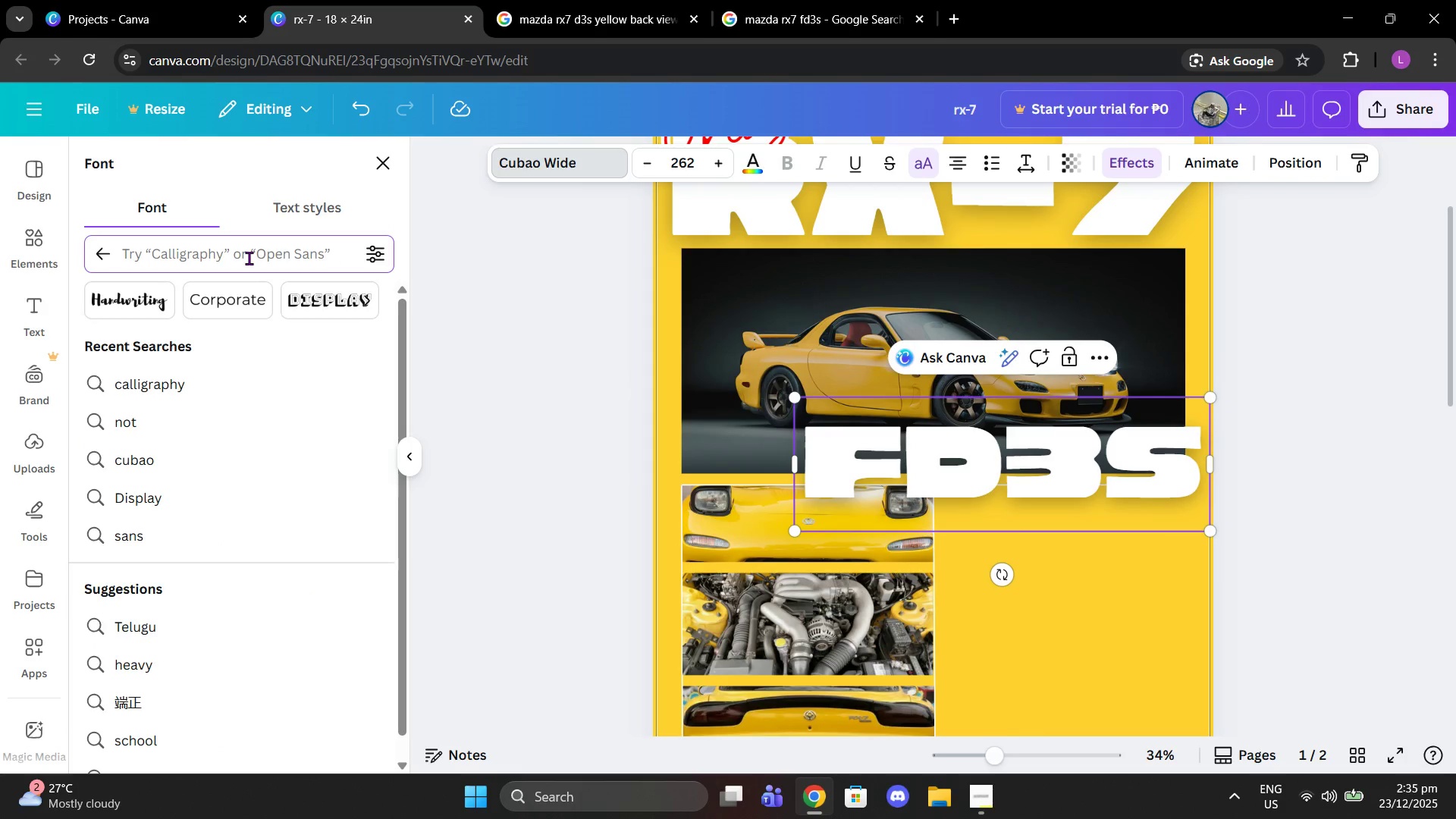 
type(cubao)
 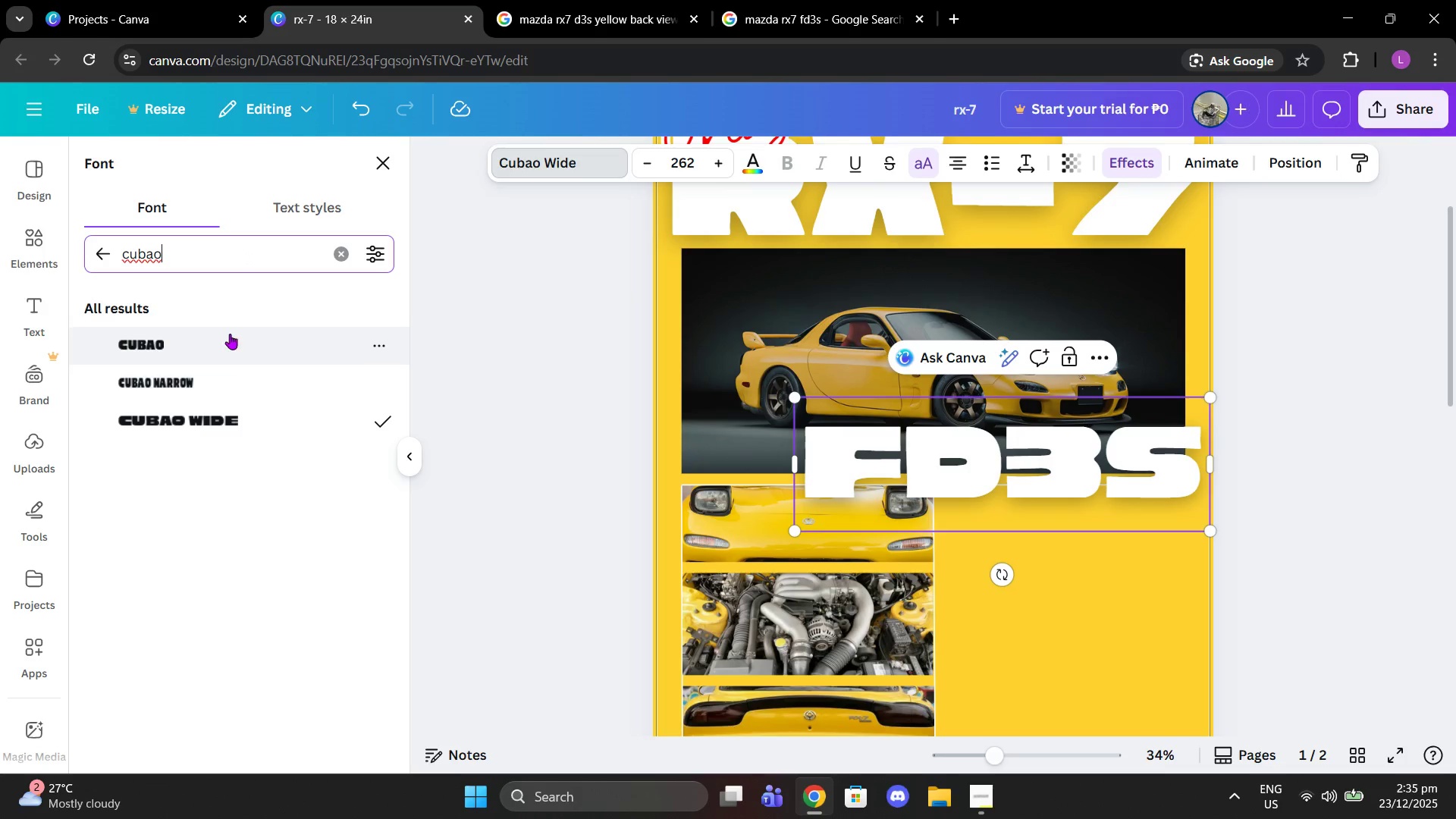 
left_click([249, 380])
 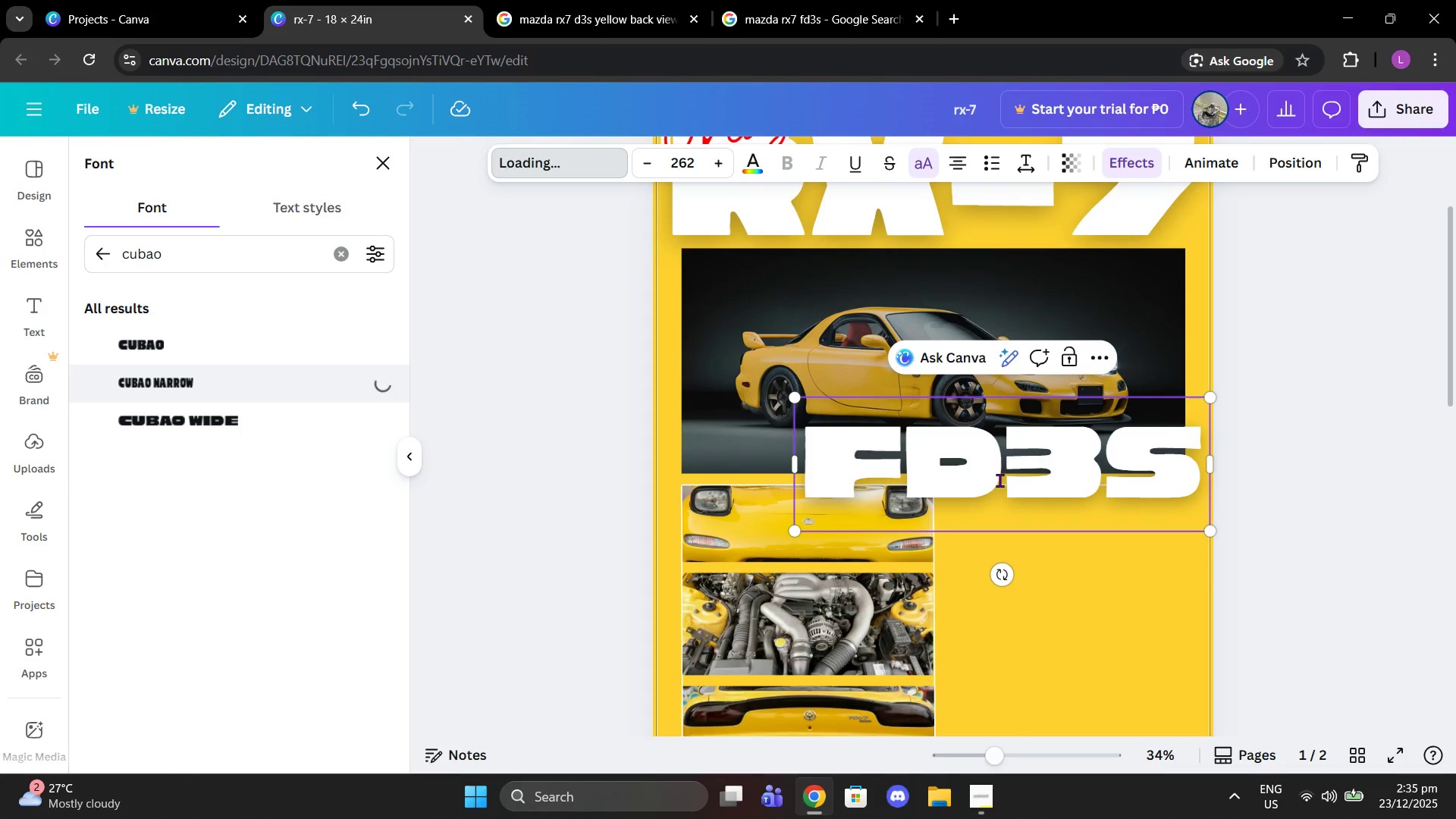 
left_click([970, 483])
 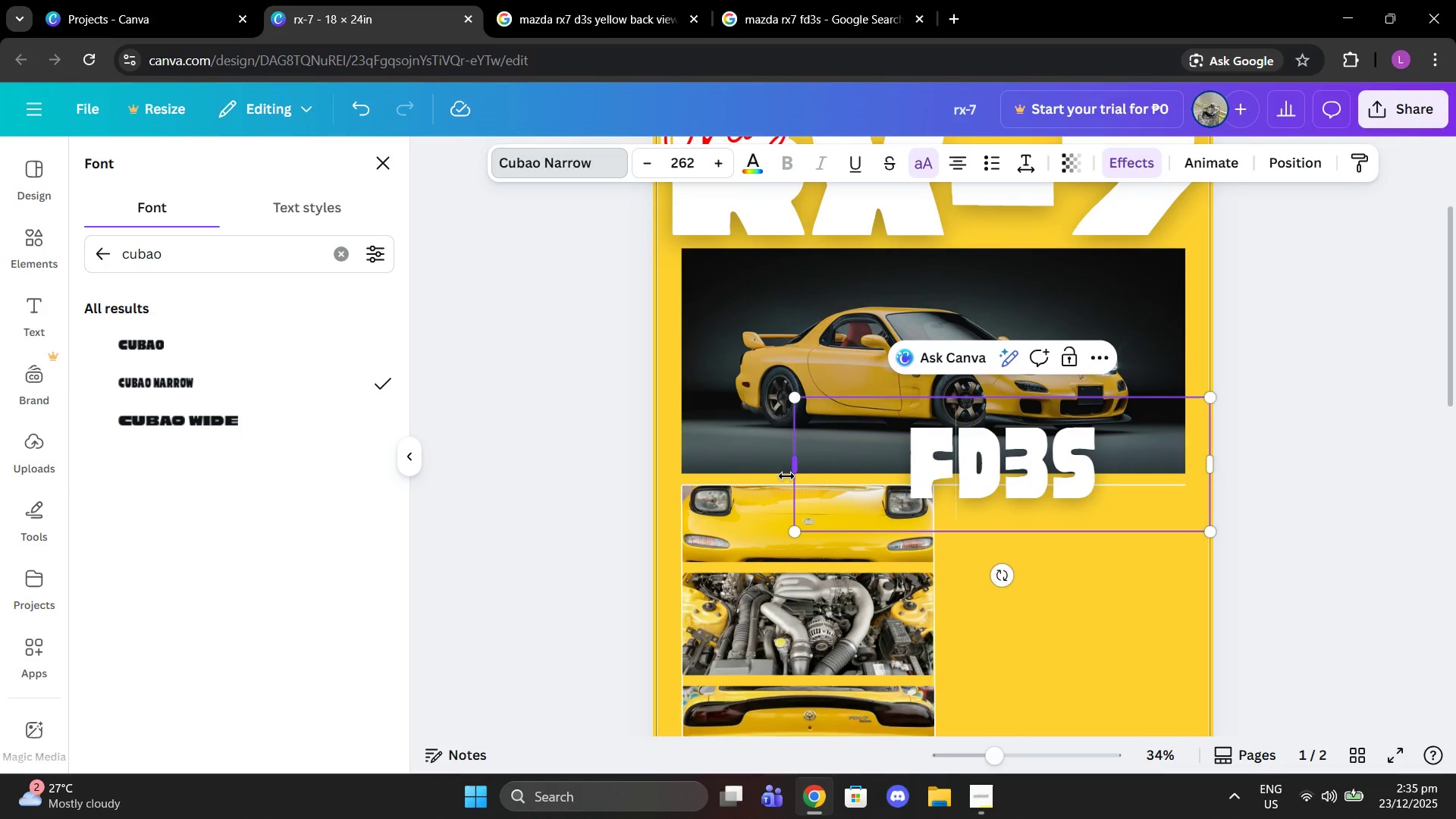 
left_click_drag(start_coordinate=[792, 462], to_coordinate=[1006, 455])
 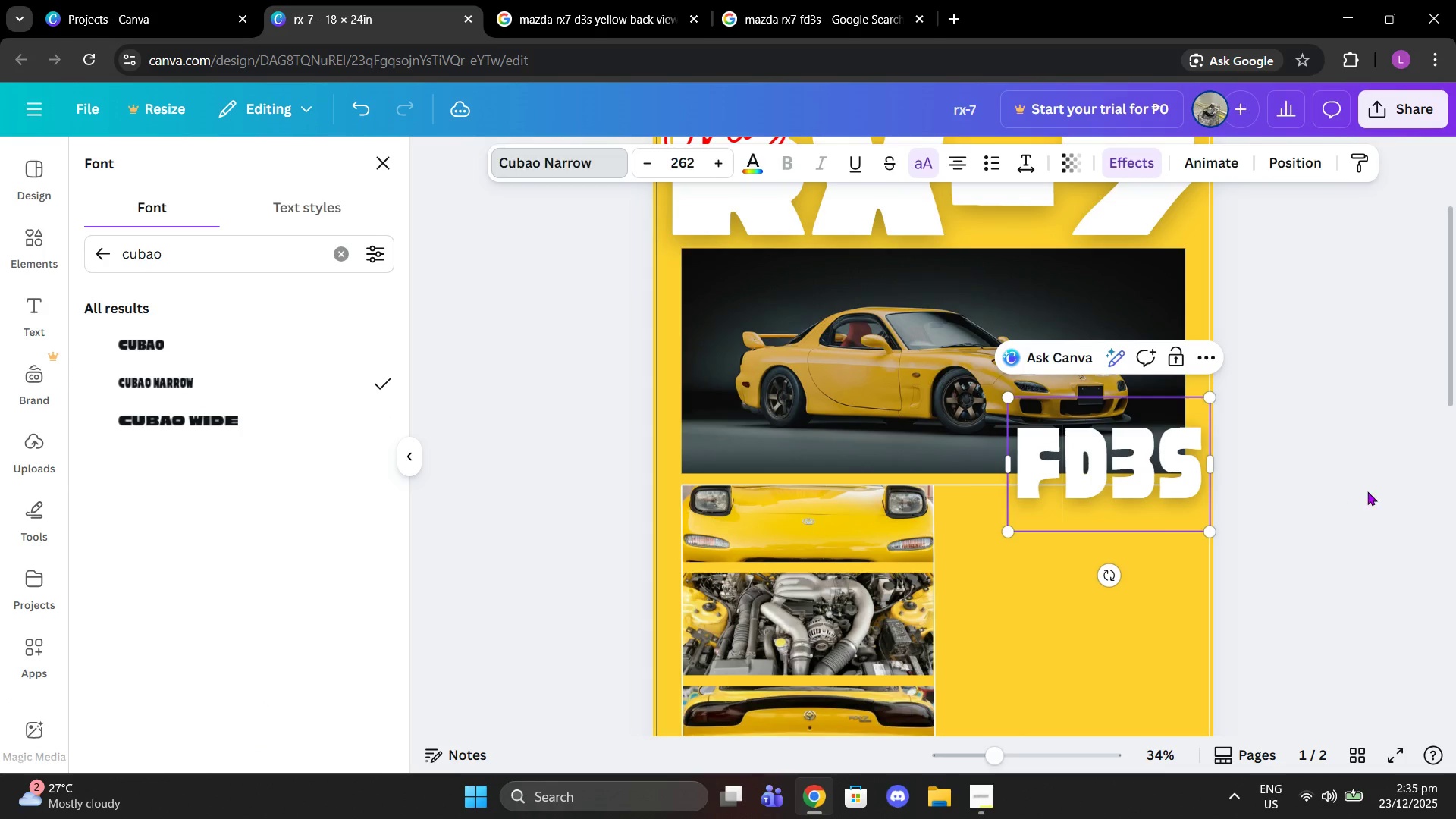 
left_click([1367, 491])
 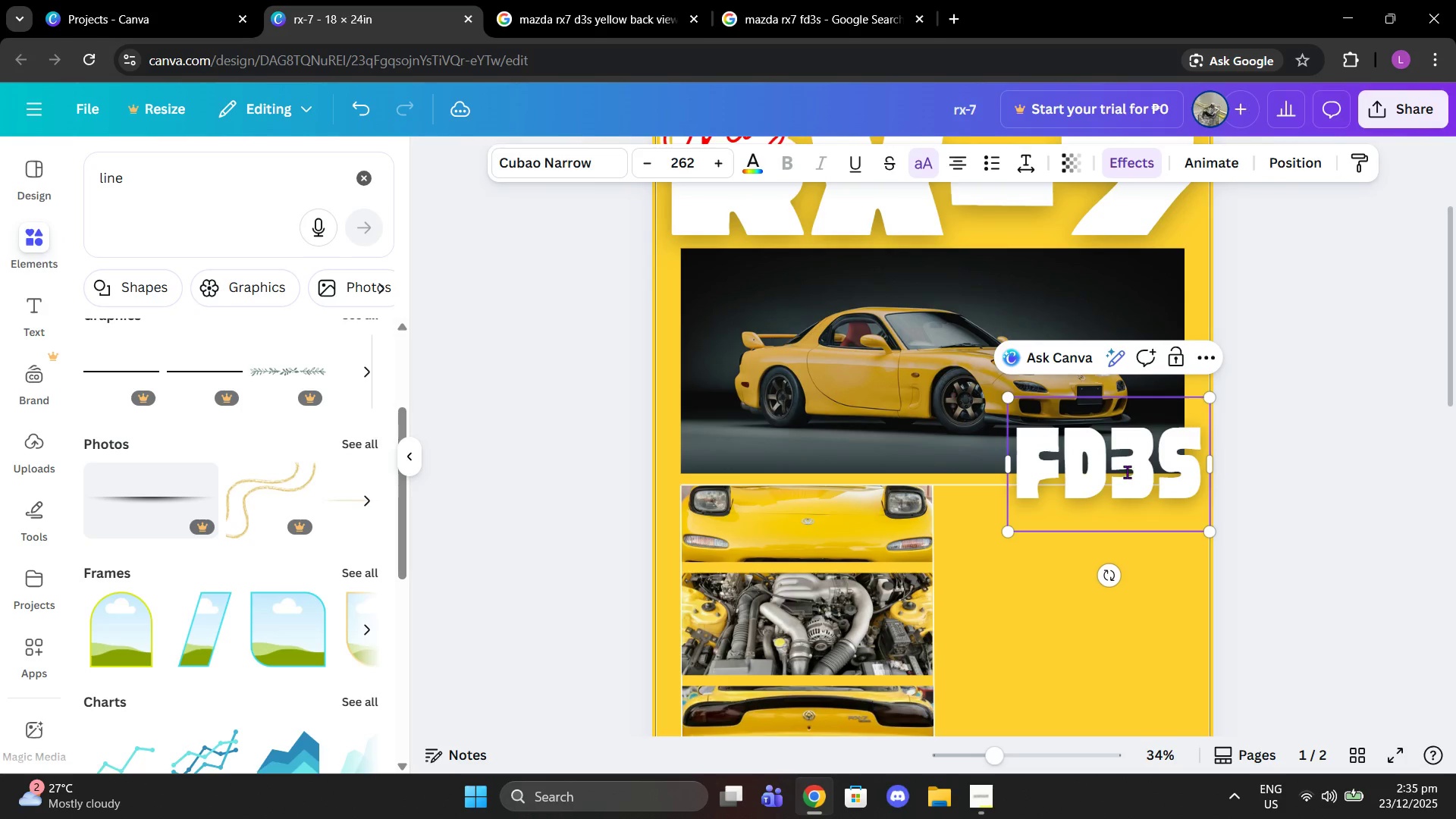 
left_click_drag(start_coordinate=[1127, 472], to_coordinate=[1127, 521])
 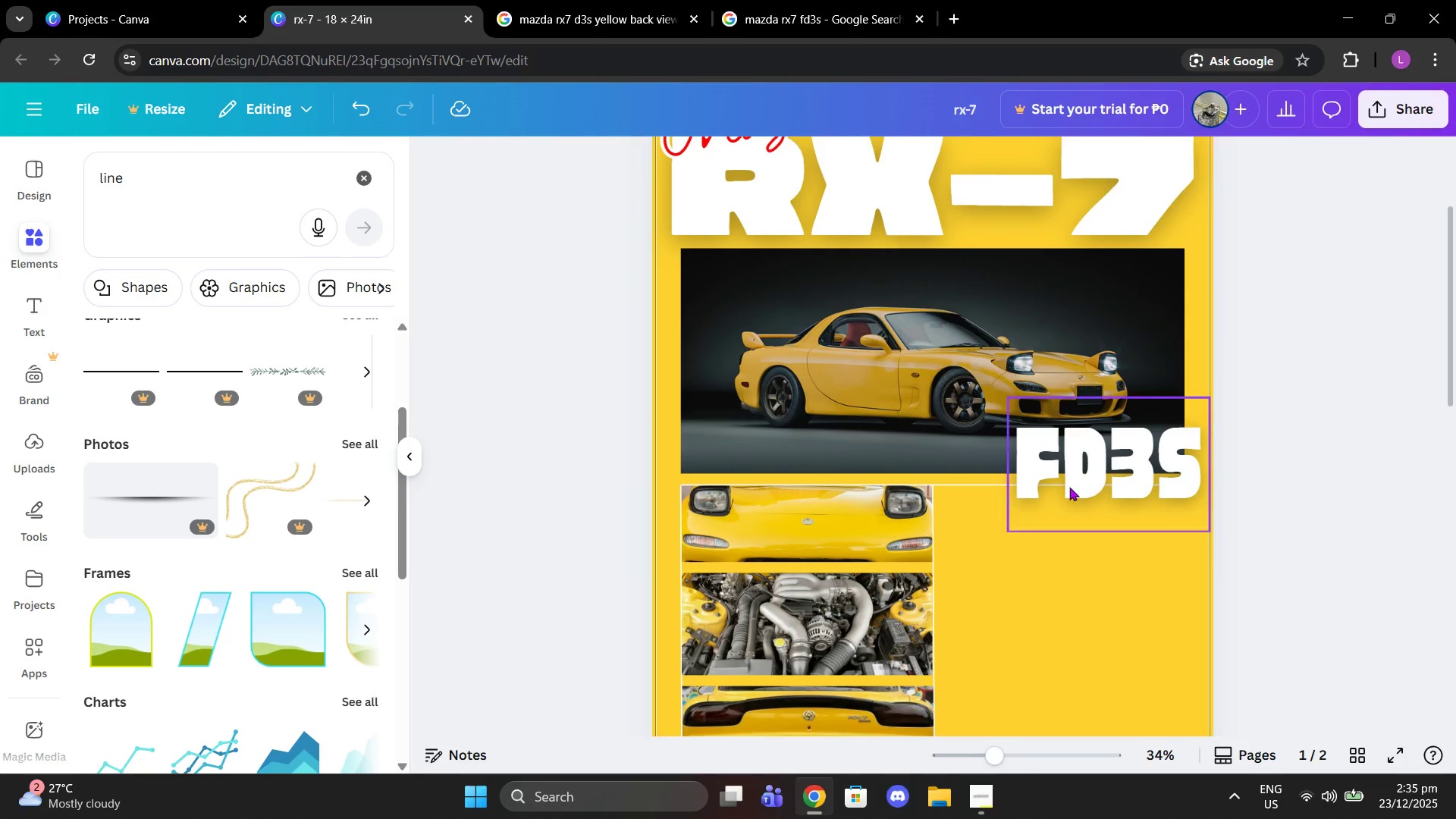 
left_click_drag(start_coordinate=[1069, 487], to_coordinate=[993, 549])
 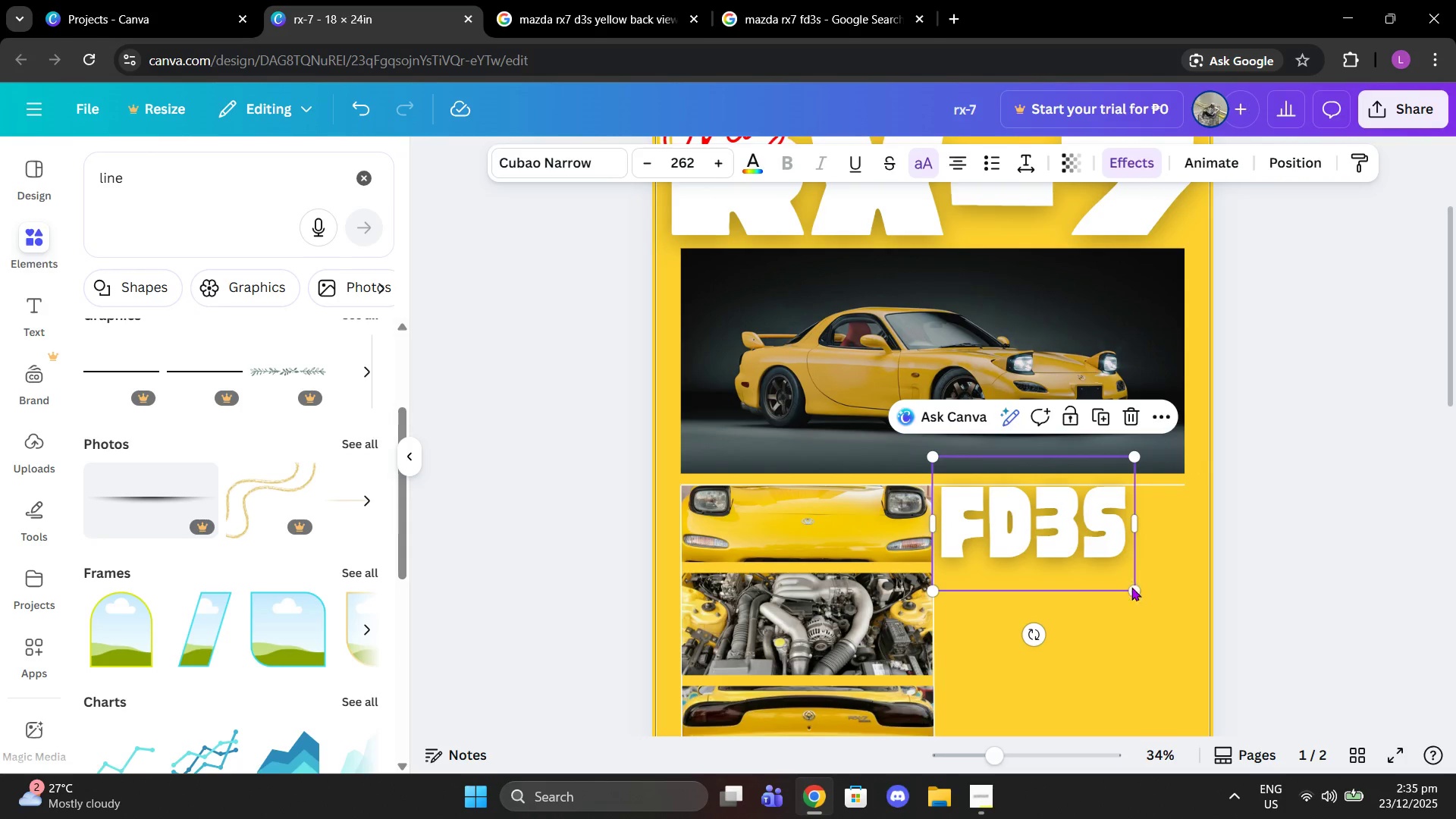 
left_click_drag(start_coordinate=[1131, 587], to_coordinate=[1190, 635])
 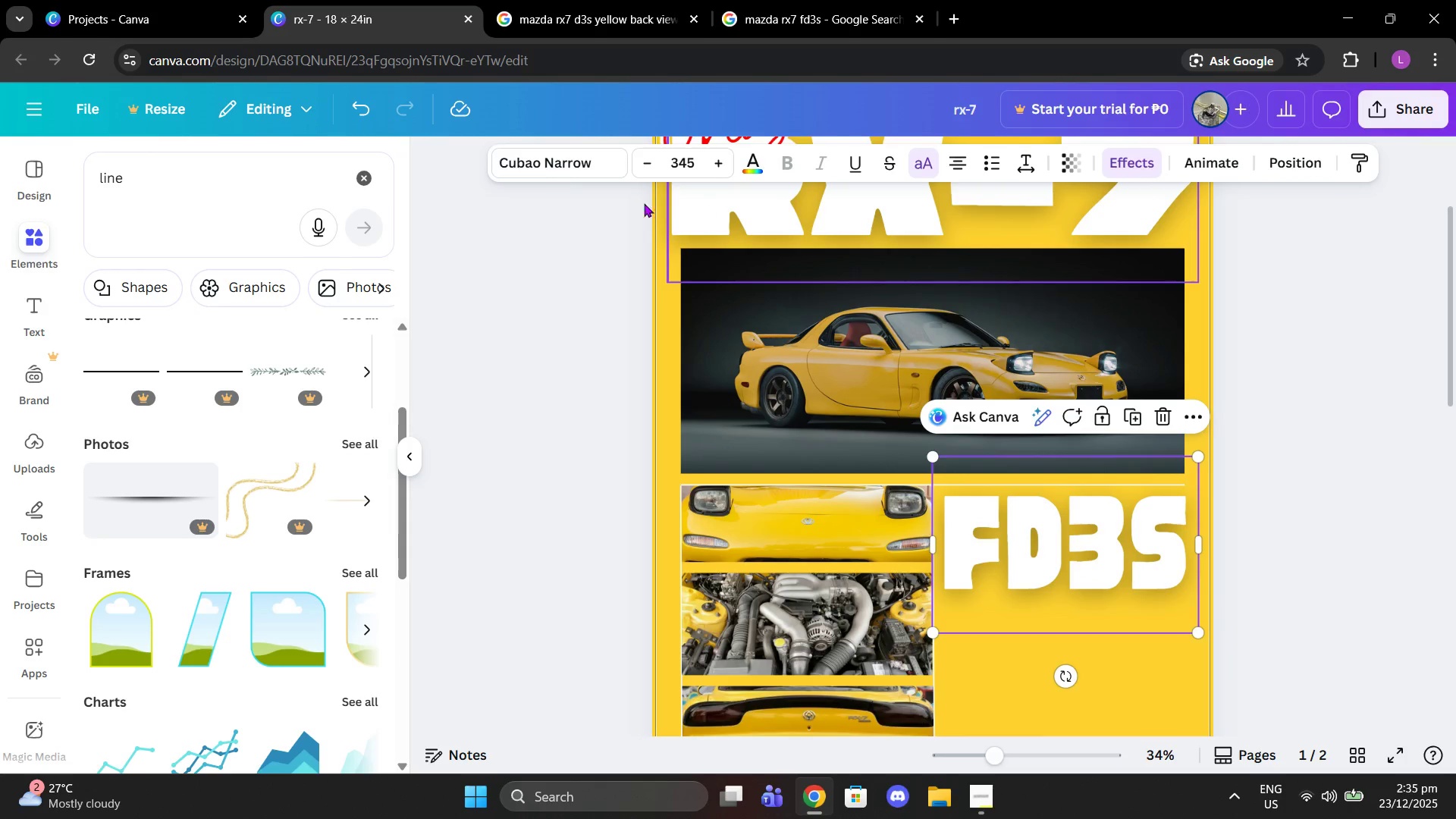 
left_click([556, 171])
 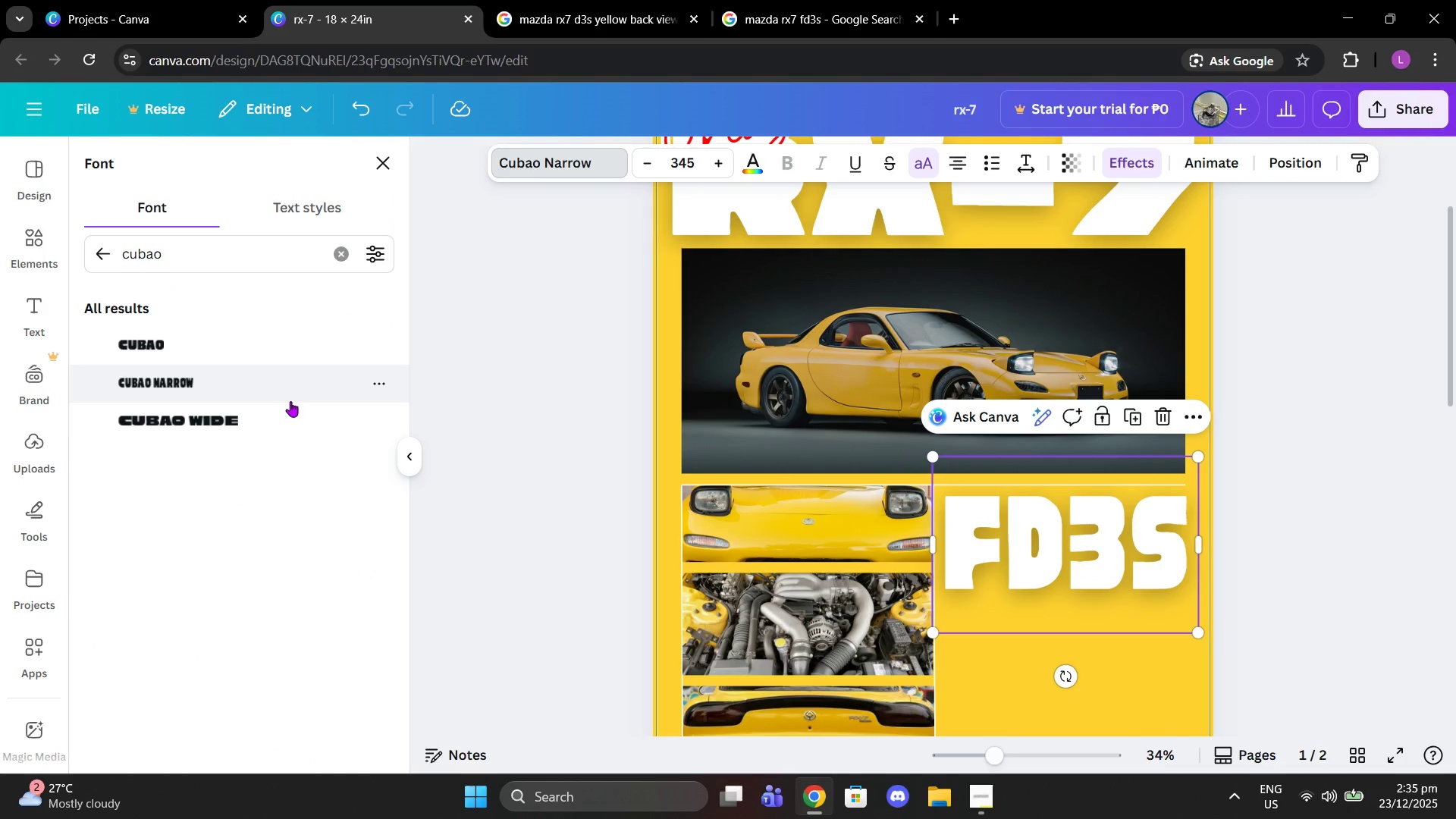 
left_click([281, 420])
 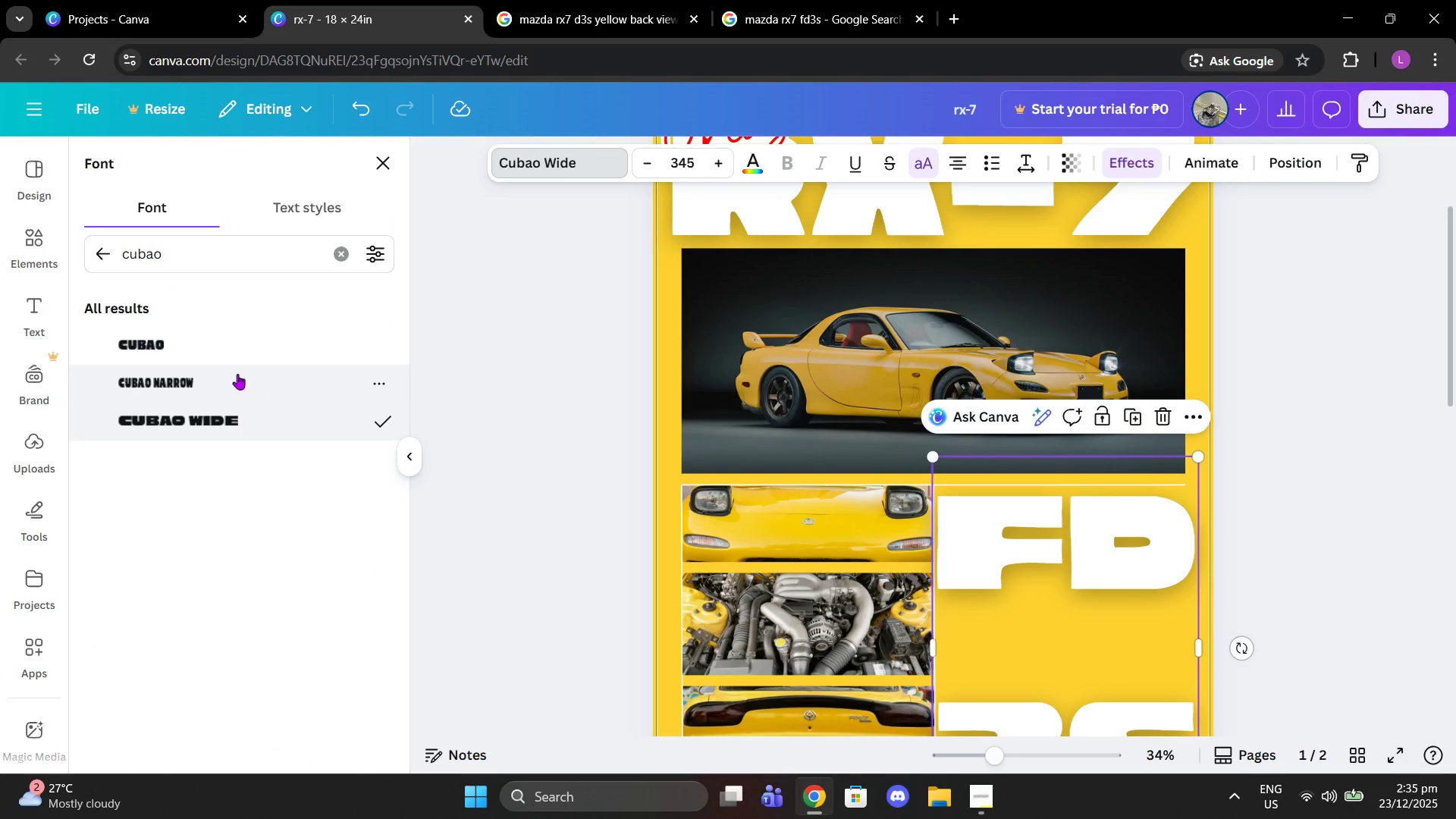 
left_click([206, 348])
 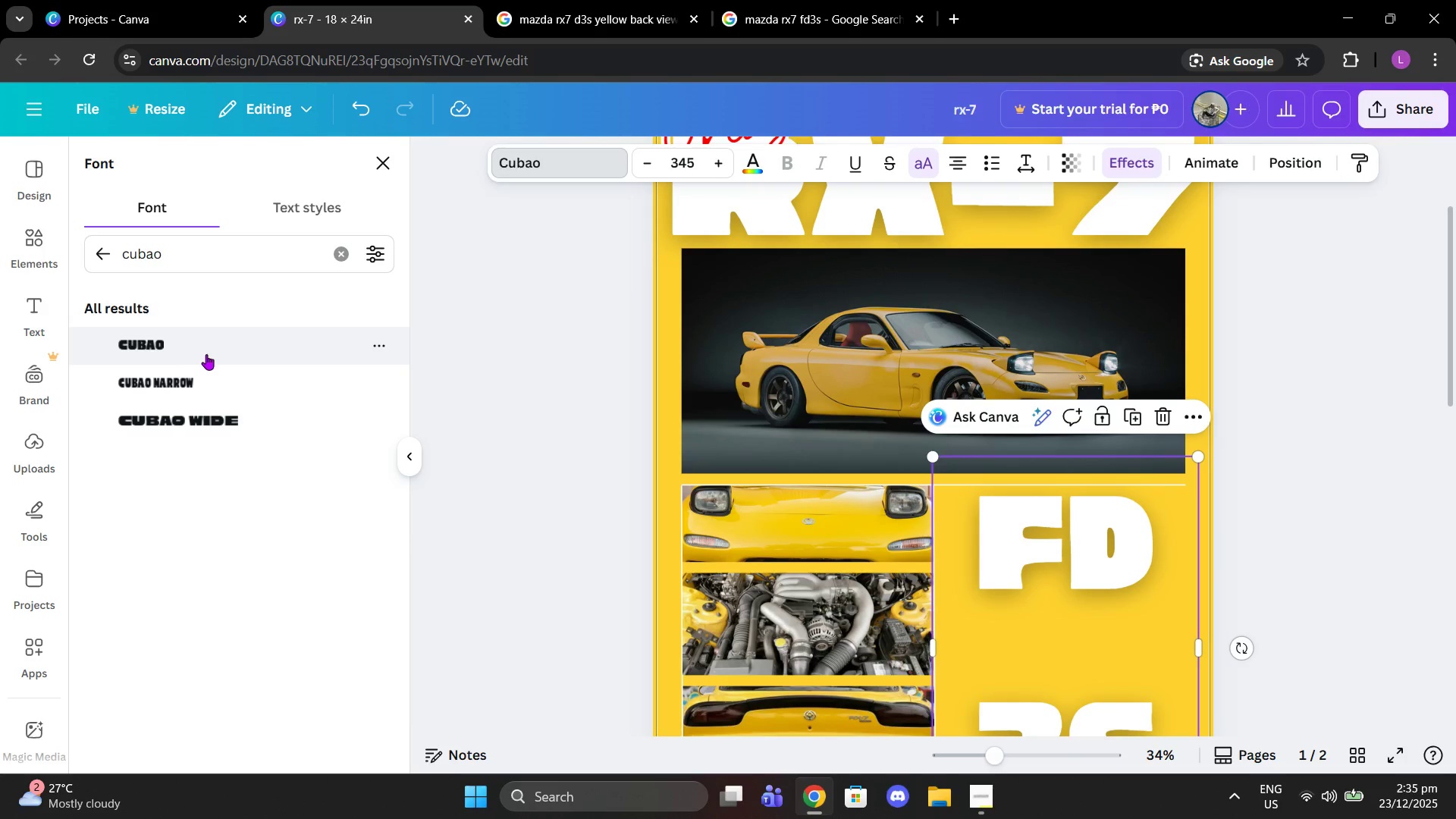 
left_click([207, 427])
 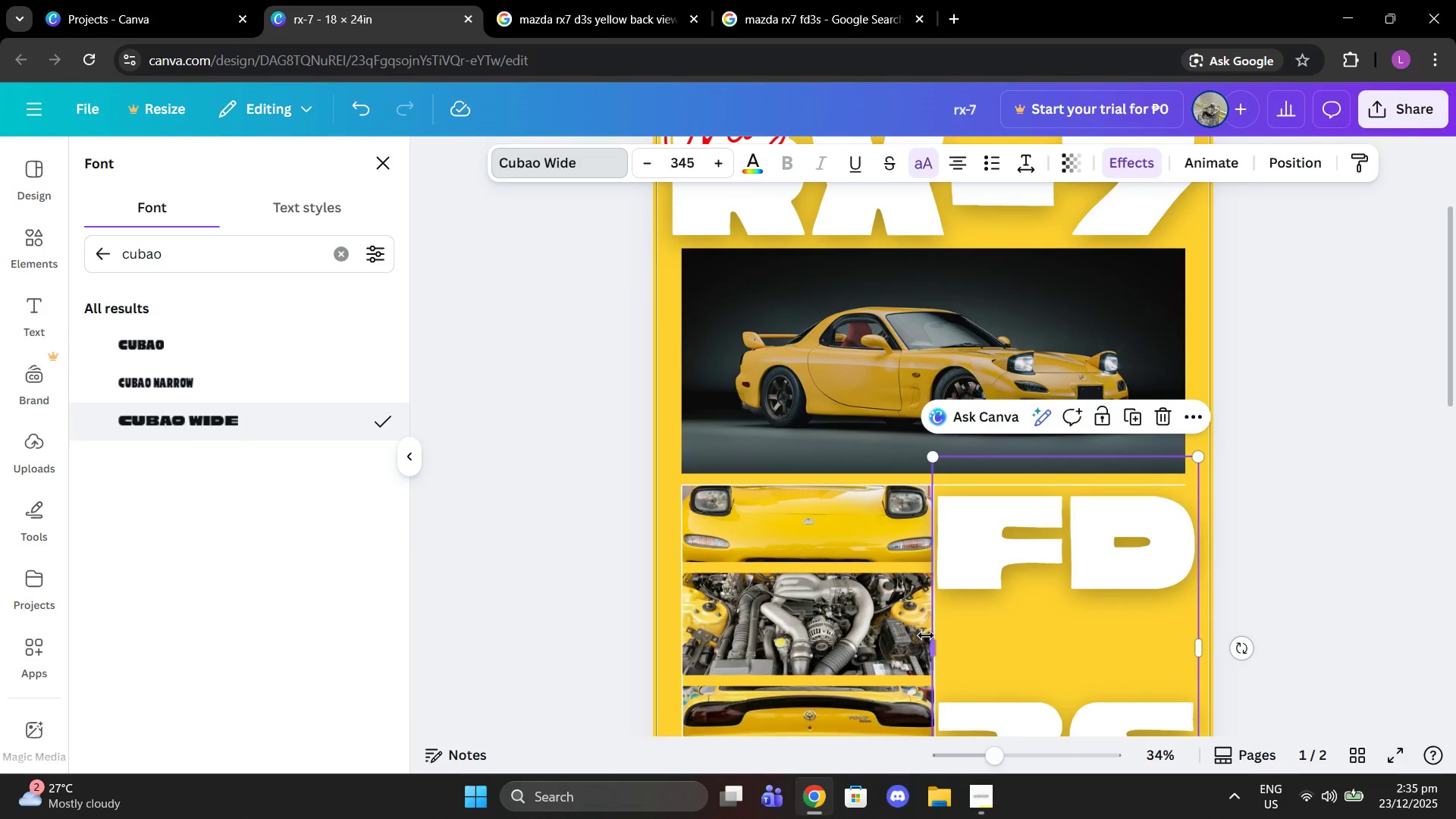 
left_click_drag(start_coordinate=[929, 637], to_coordinate=[658, 617])
 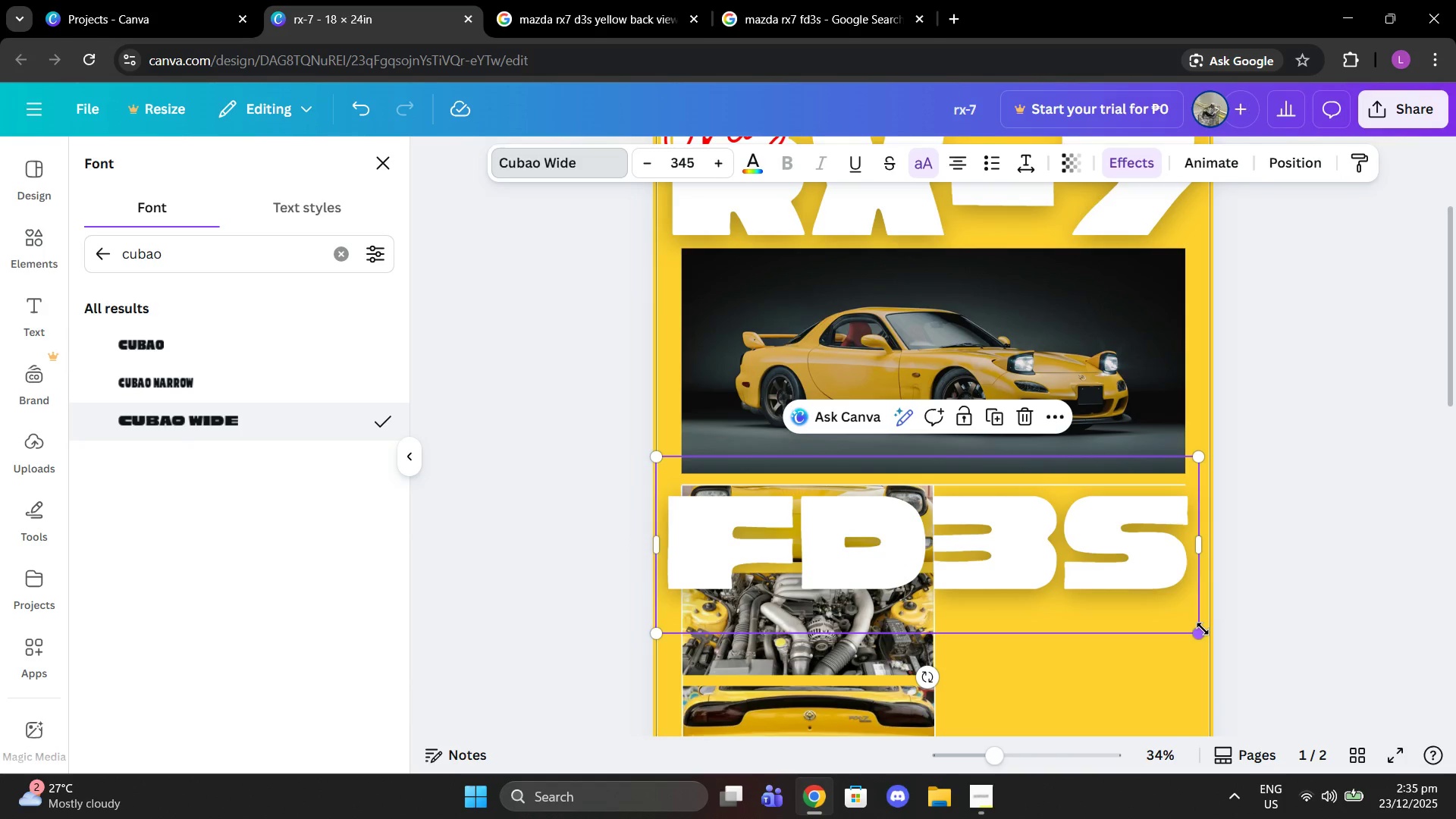 
left_click_drag(start_coordinate=[1202, 629], to_coordinate=[938, 494])
 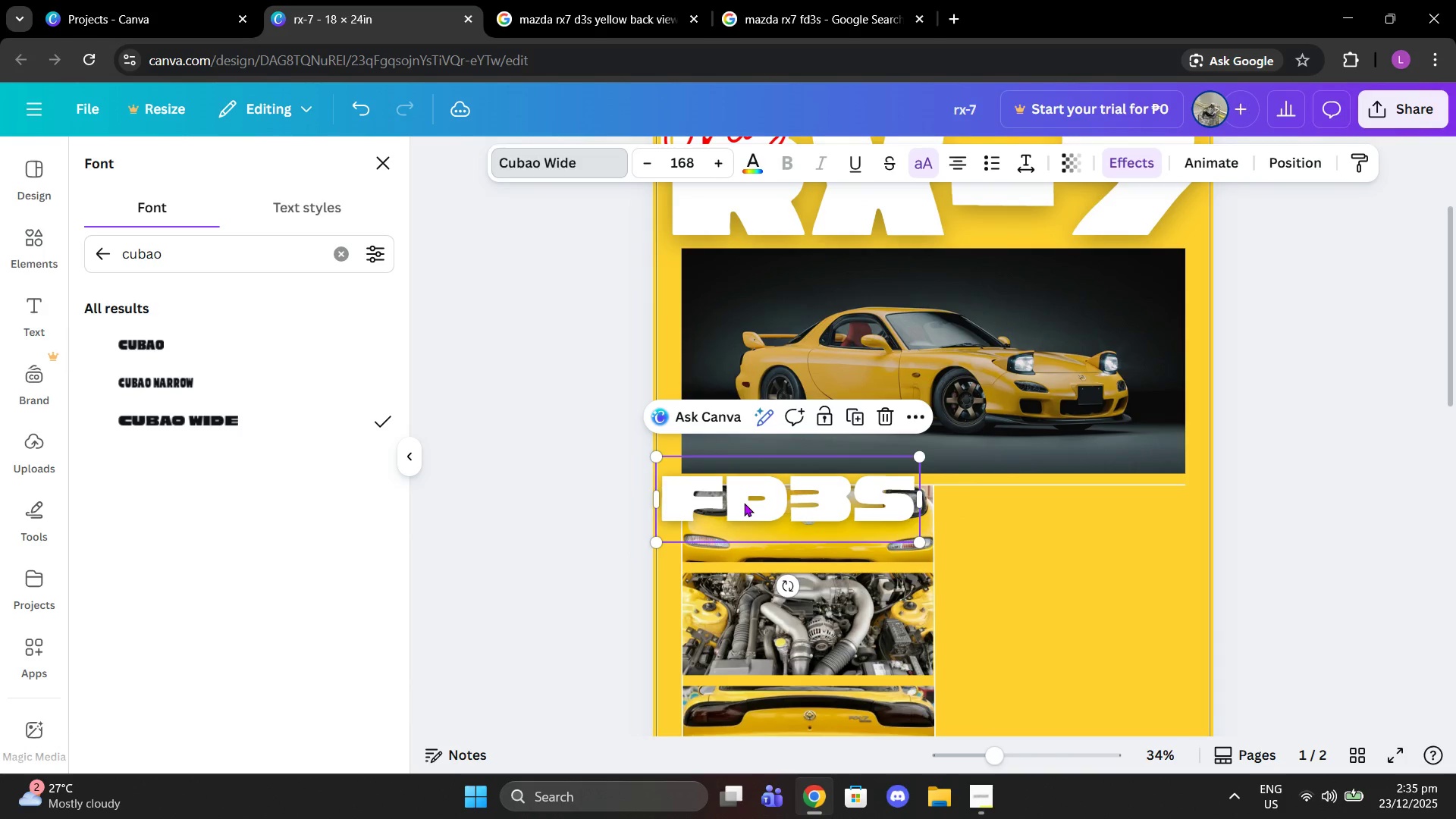 
left_click_drag(start_coordinate=[744, 503], to_coordinate=[1017, 519])
 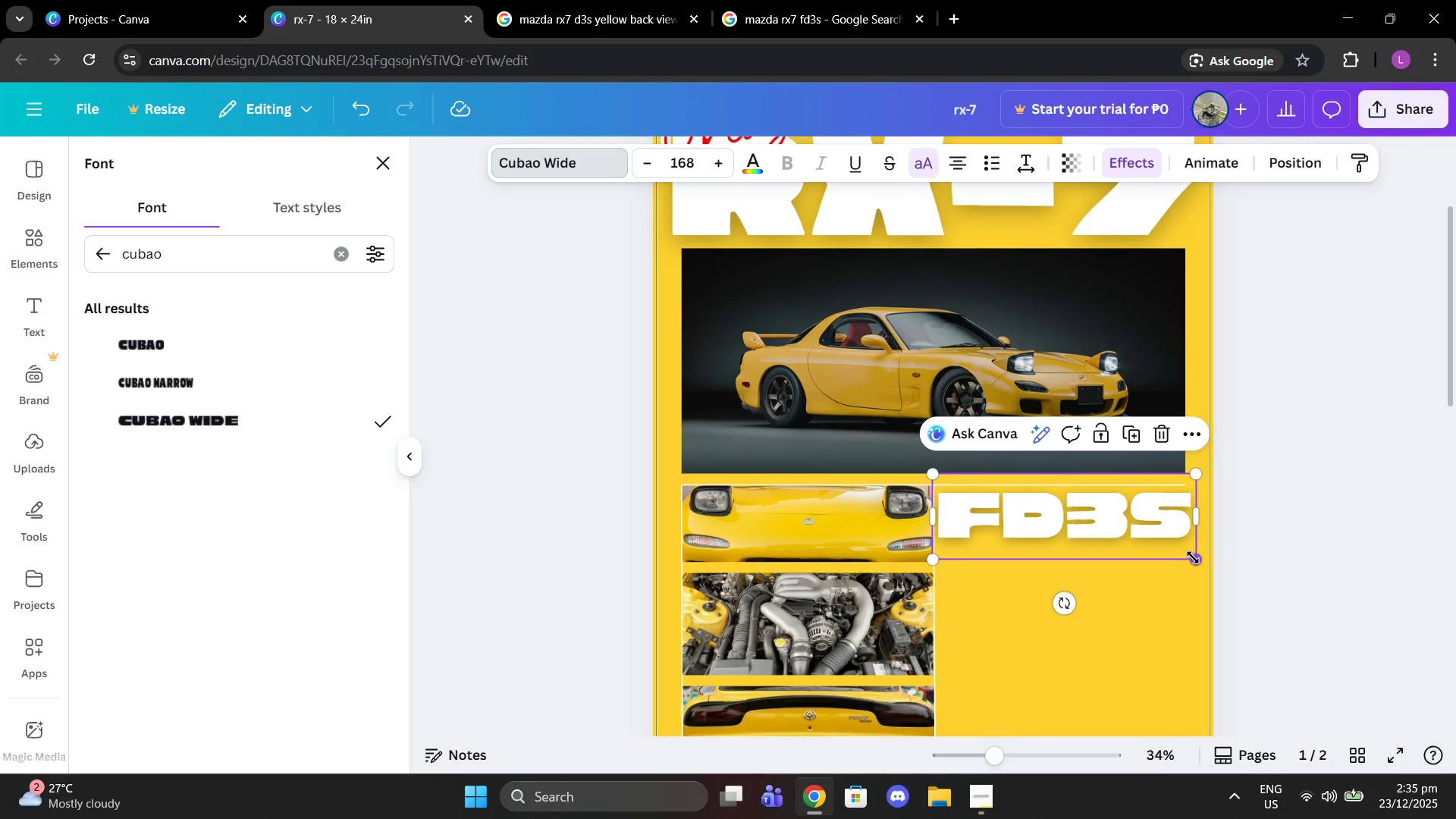 
left_click_drag(start_coordinate=[1193, 557], to_coordinate=[1172, 555])
 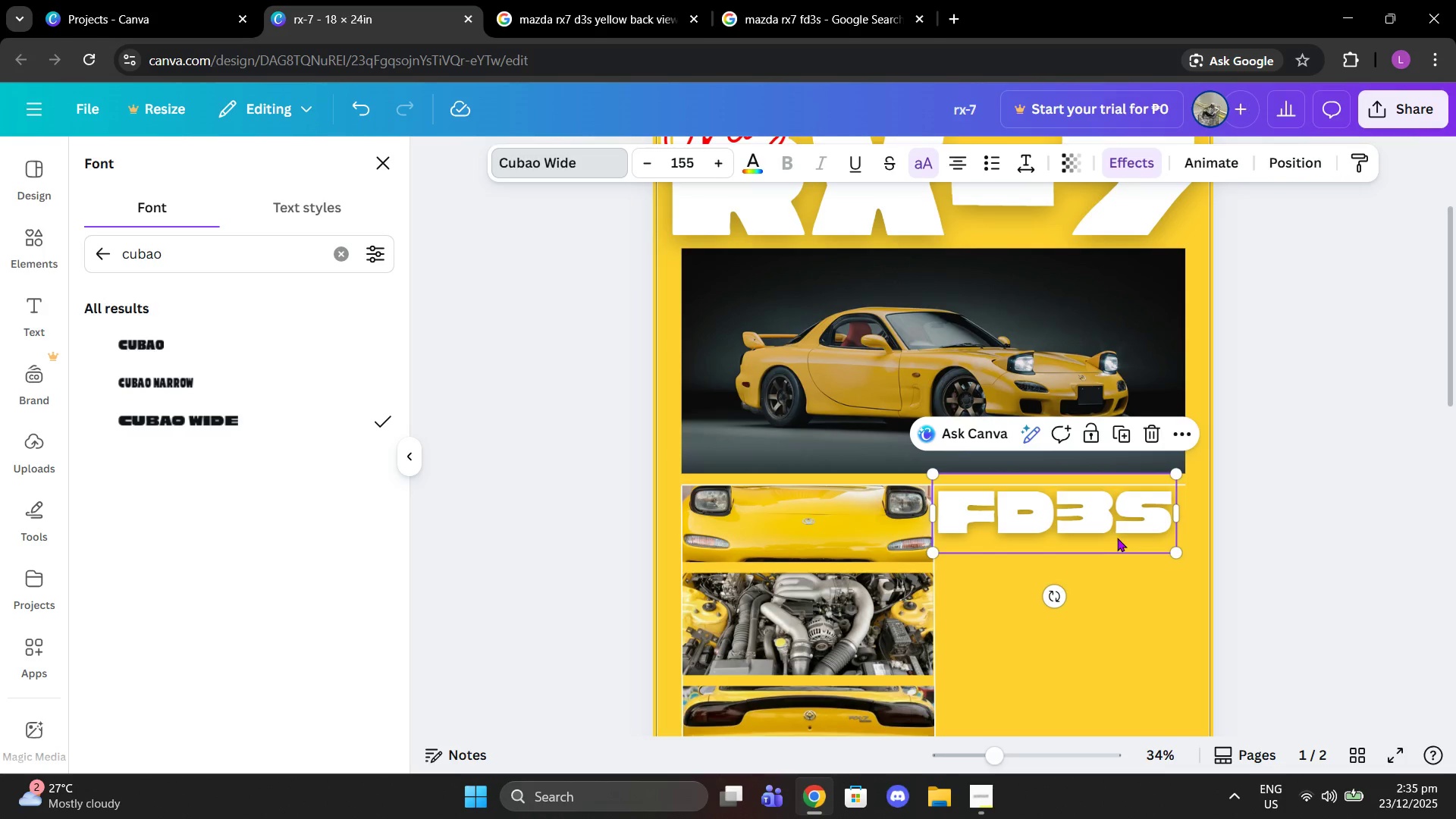 
left_click_drag(start_coordinate=[1117, 538], to_coordinate=[1120, 547])
 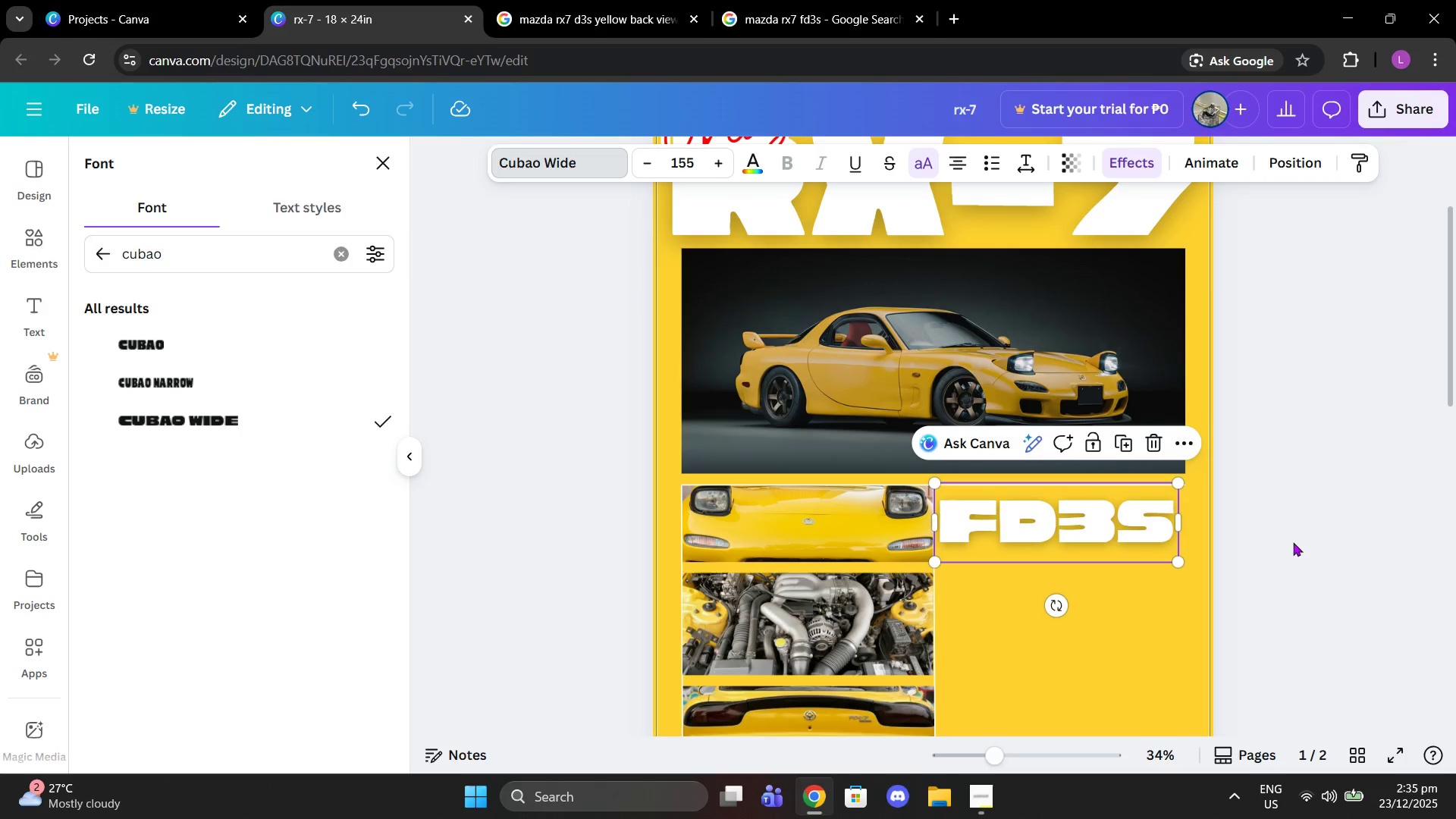 
left_click([1293, 542])
 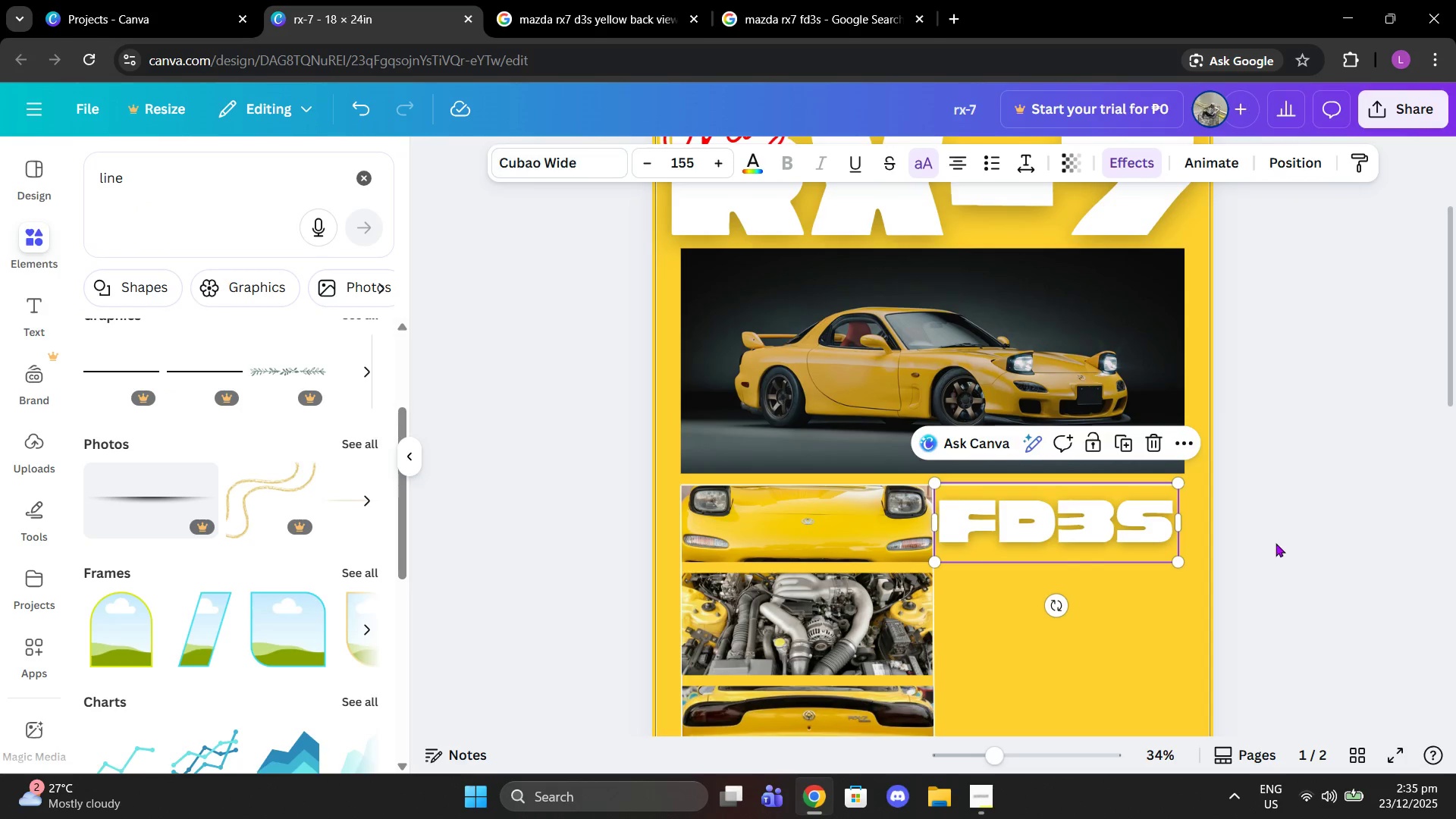 
left_click_drag(start_coordinate=[1348, 495], to_coordinate=[1344, 494])
 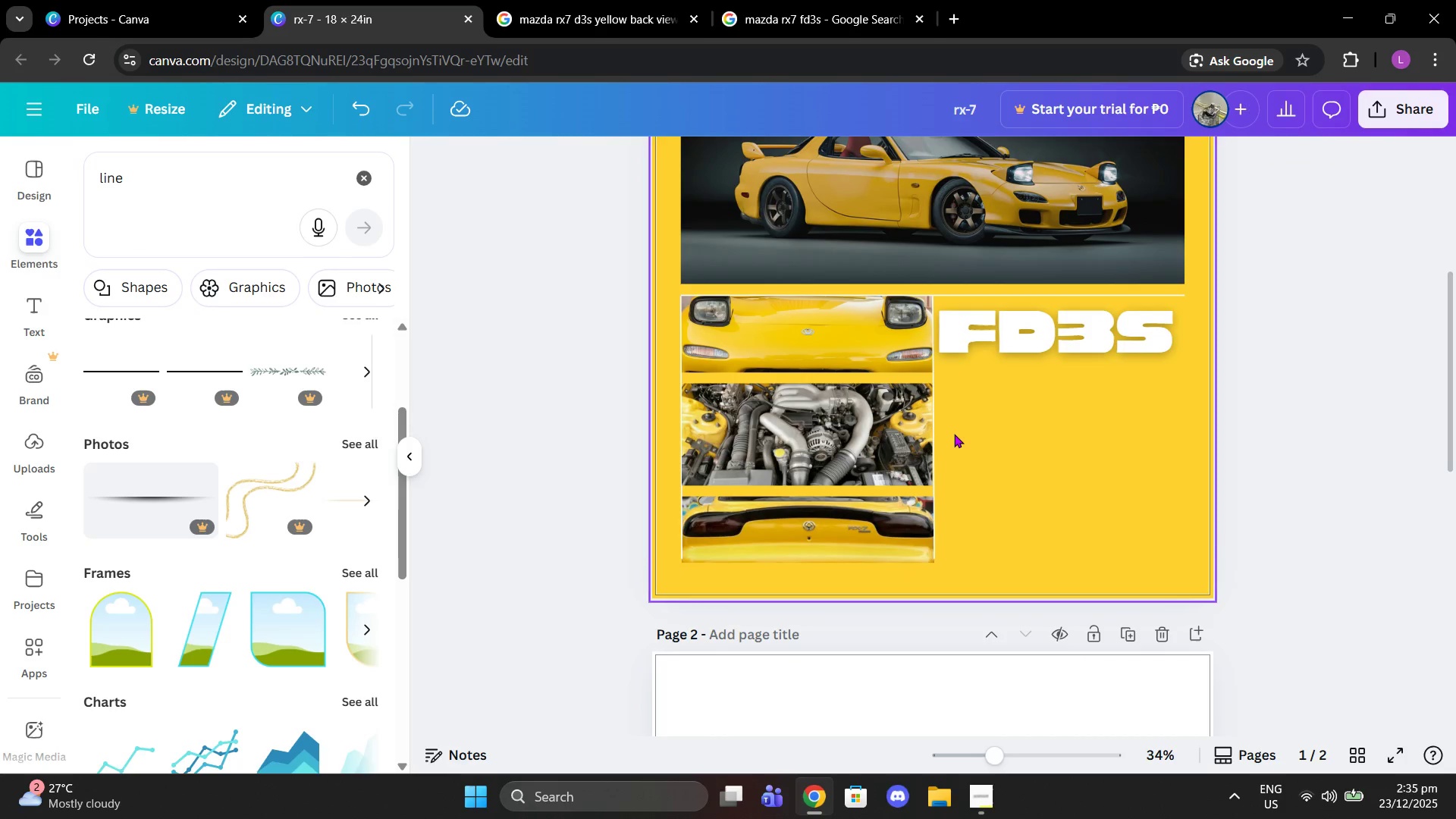 
scroll: coordinate [1276, 543], scroll_direction: down, amount: 2.0
 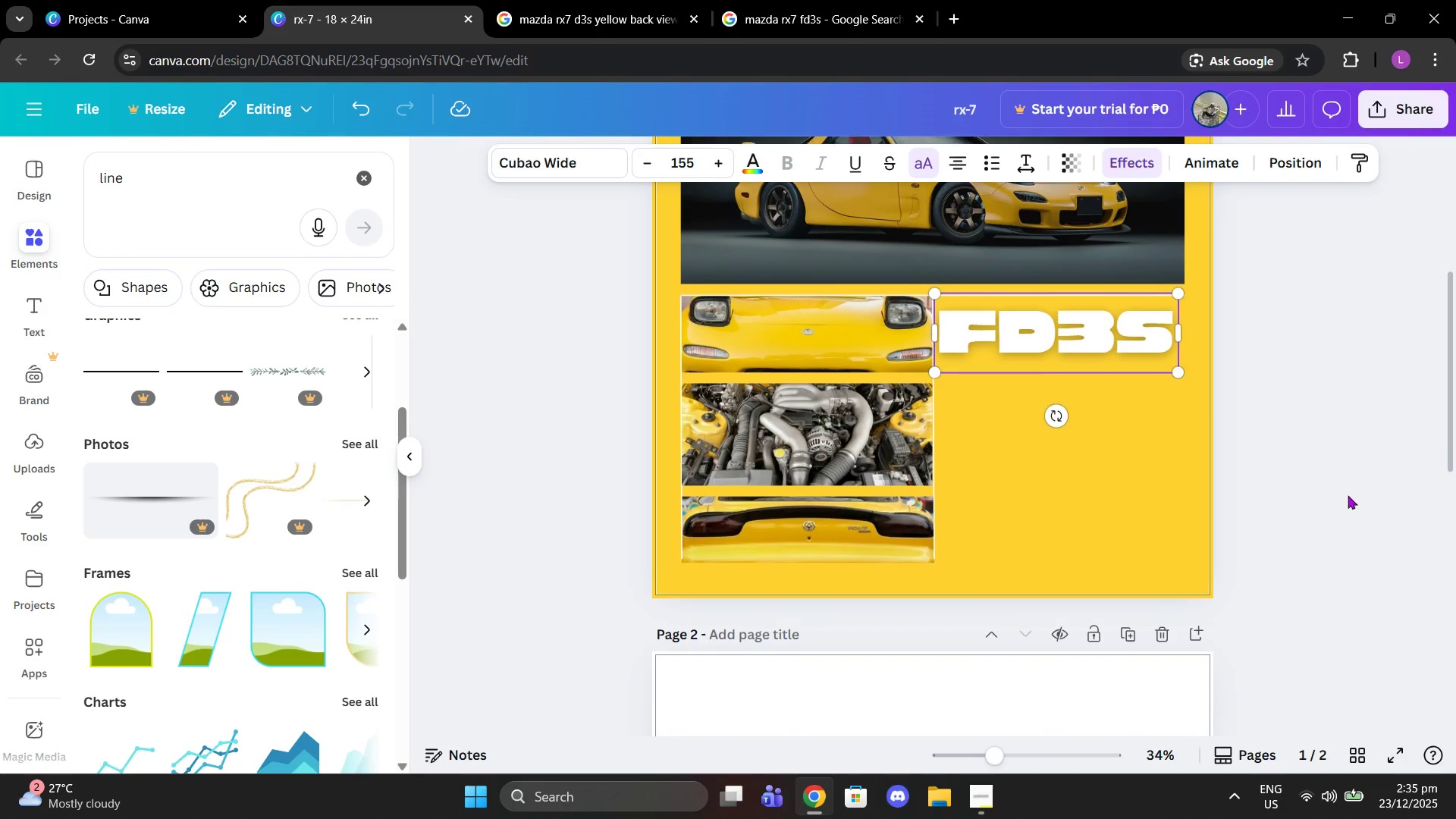 
scroll: coordinate [1128, 428], scroll_direction: up, amount: 3.0
 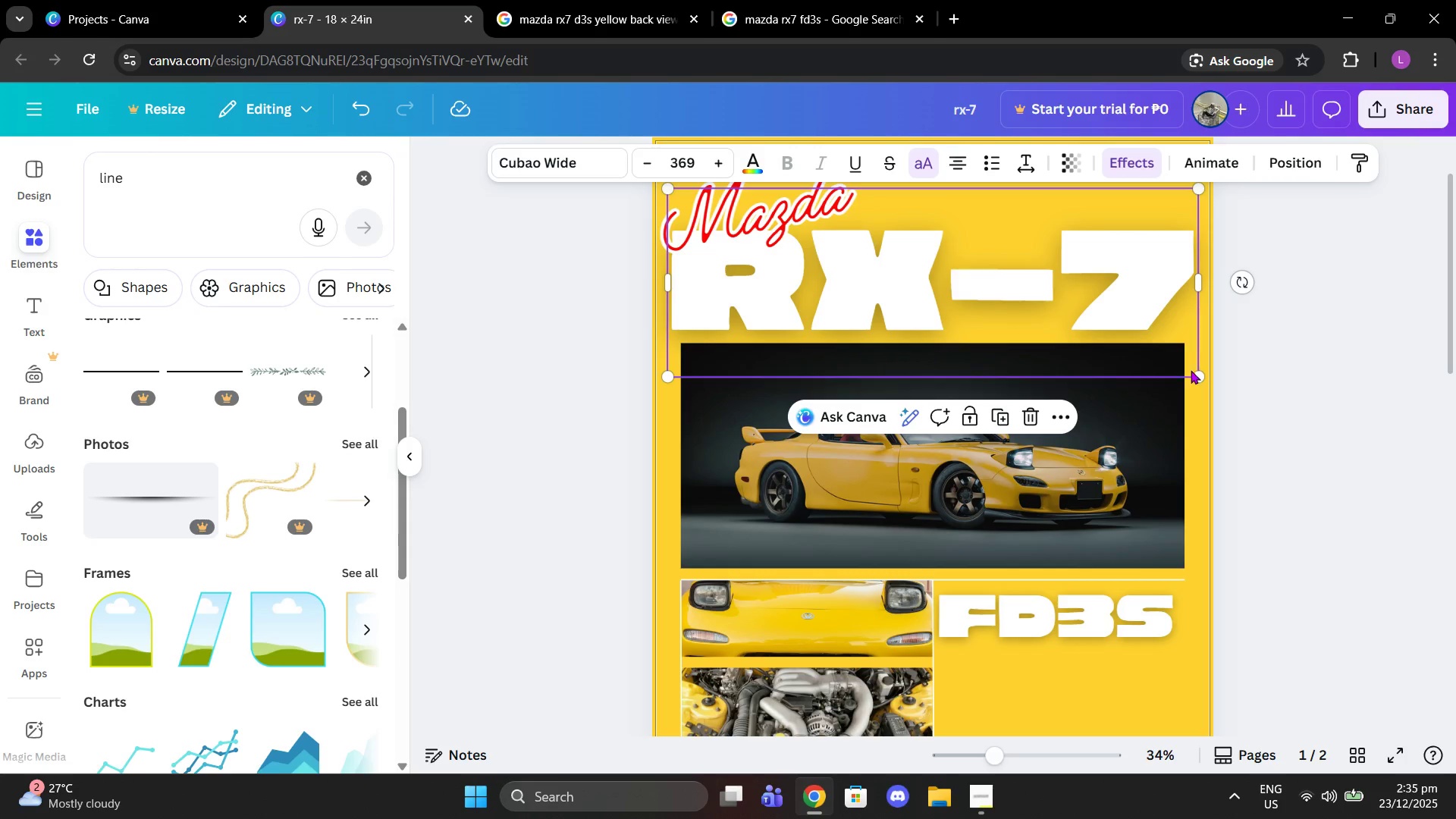 
wait(5.1)
 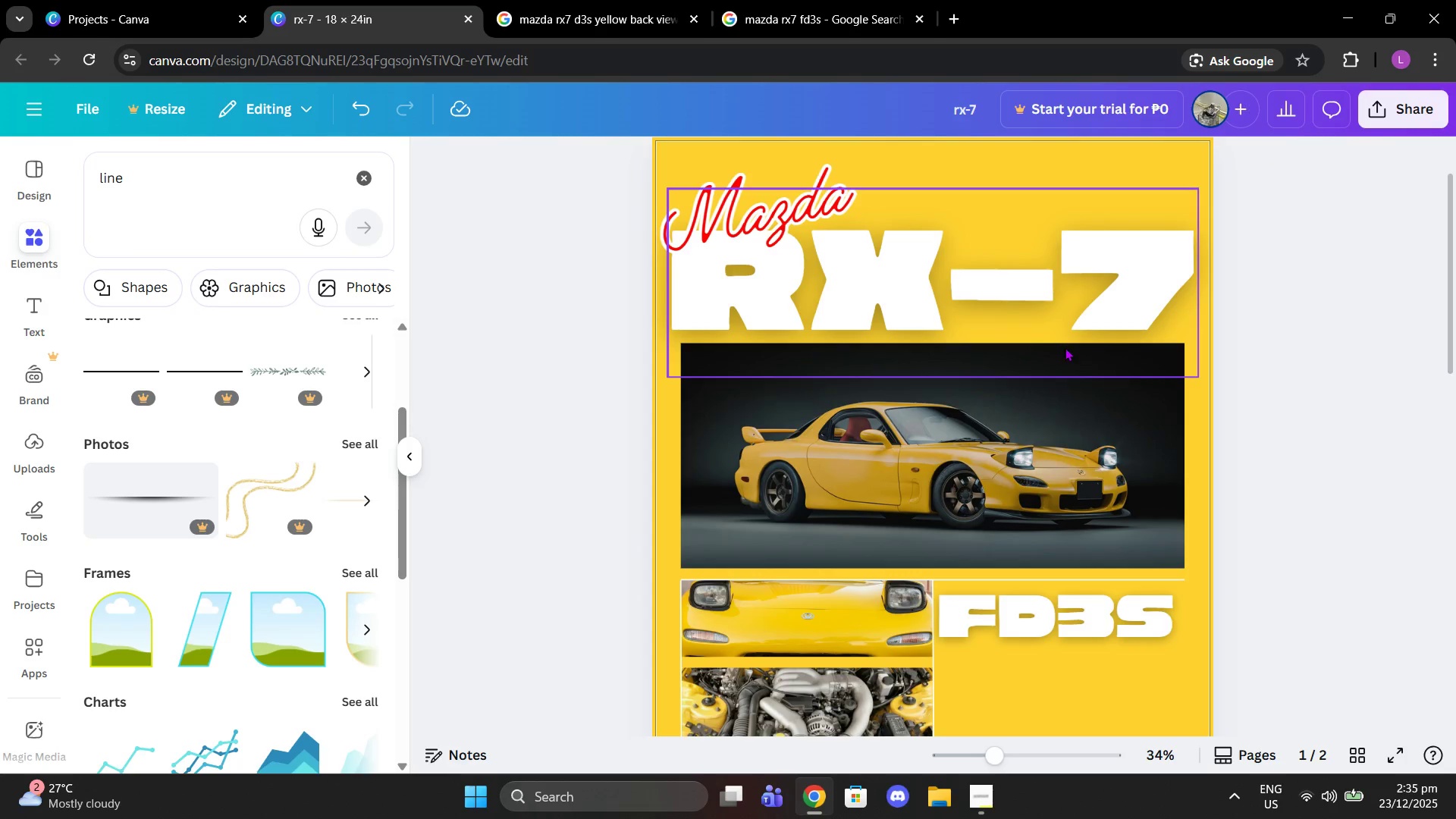 
left_click_drag(start_coordinate=[1200, 380], to_coordinate=[1185, 374])
 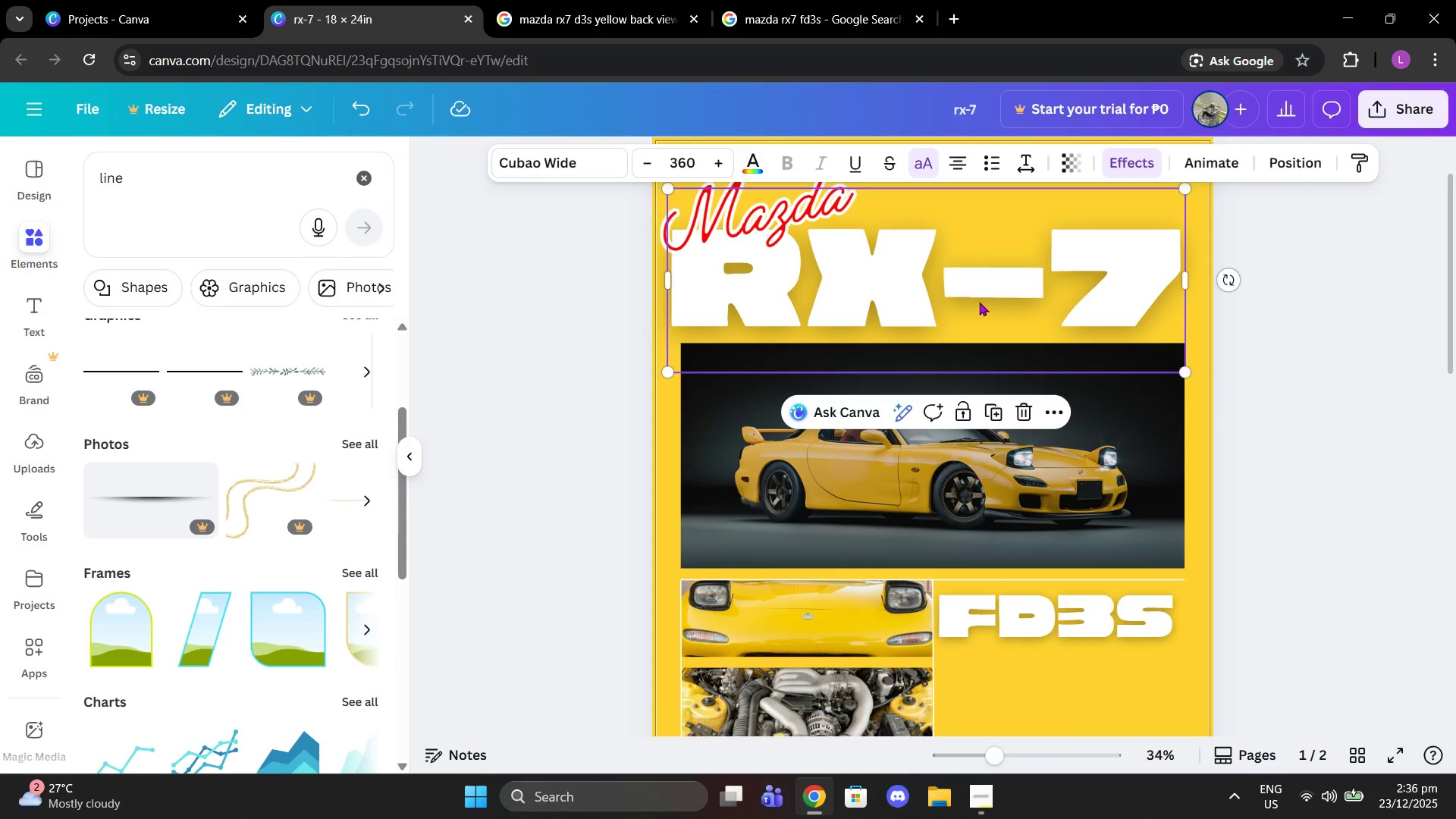 
left_click_drag(start_coordinate=[978, 302], to_coordinate=[992, 304])
 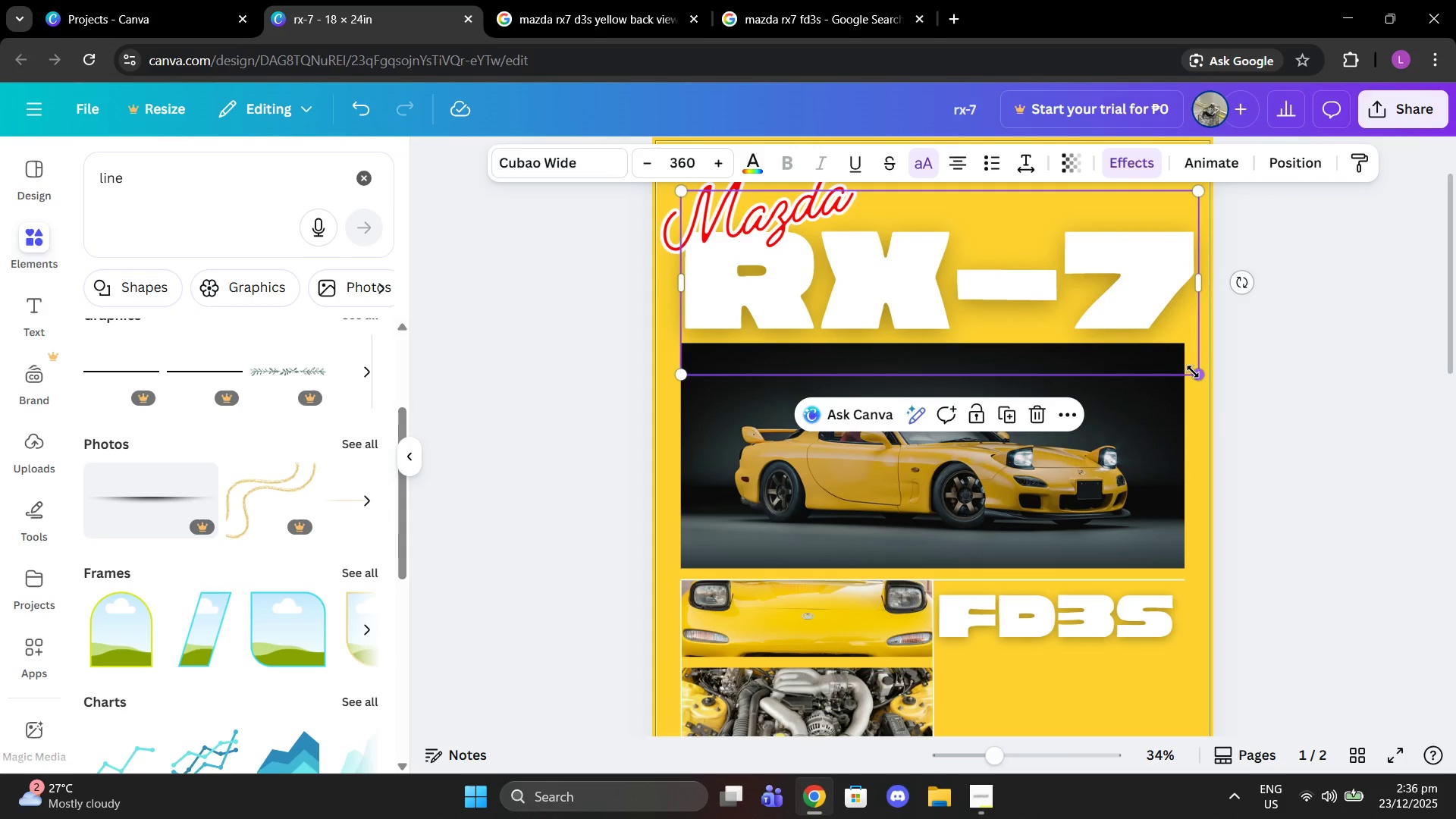 
left_click_drag(start_coordinate=[1194, 372], to_coordinate=[1179, 367])
 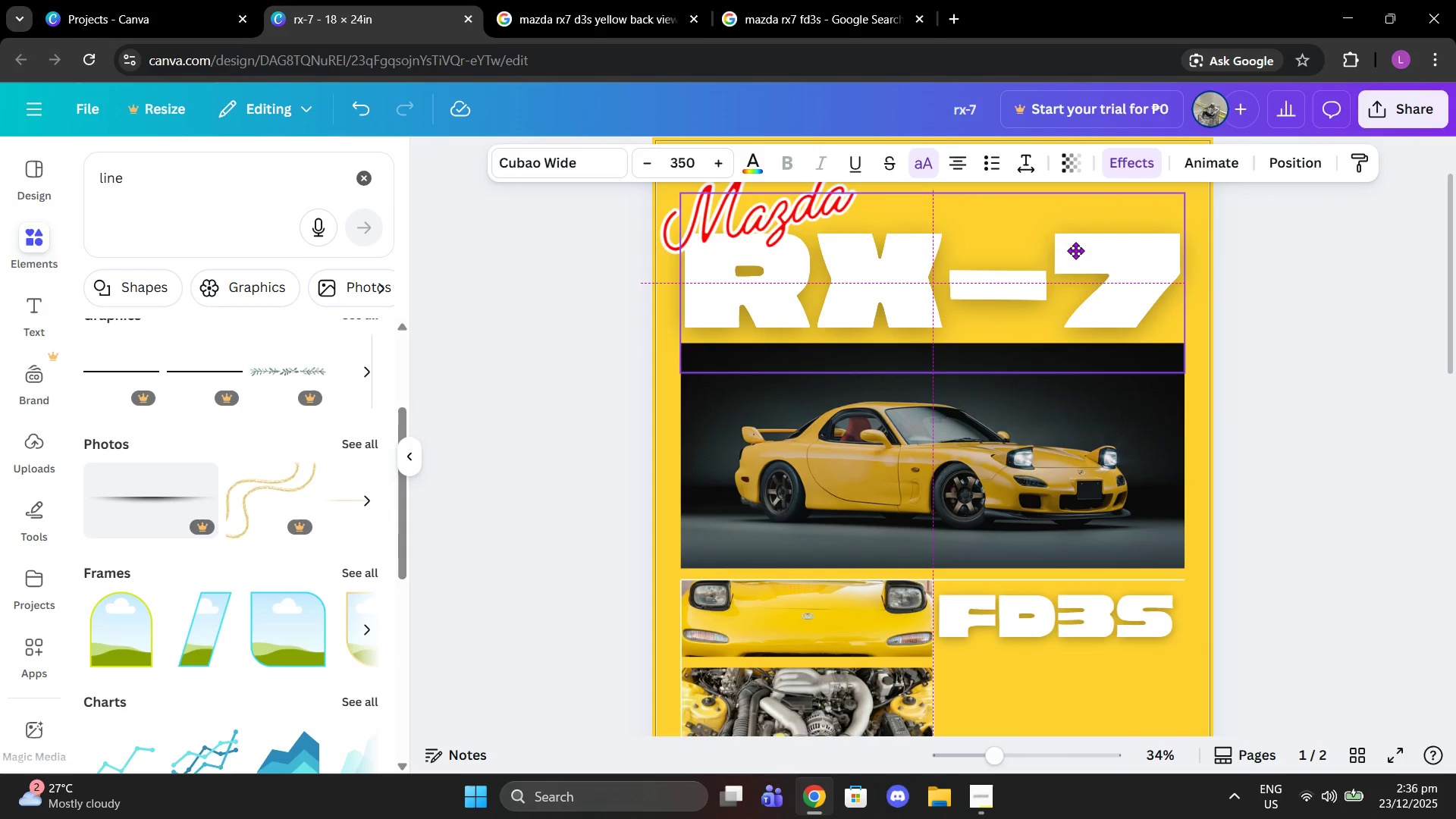 
left_click([1395, 304])
 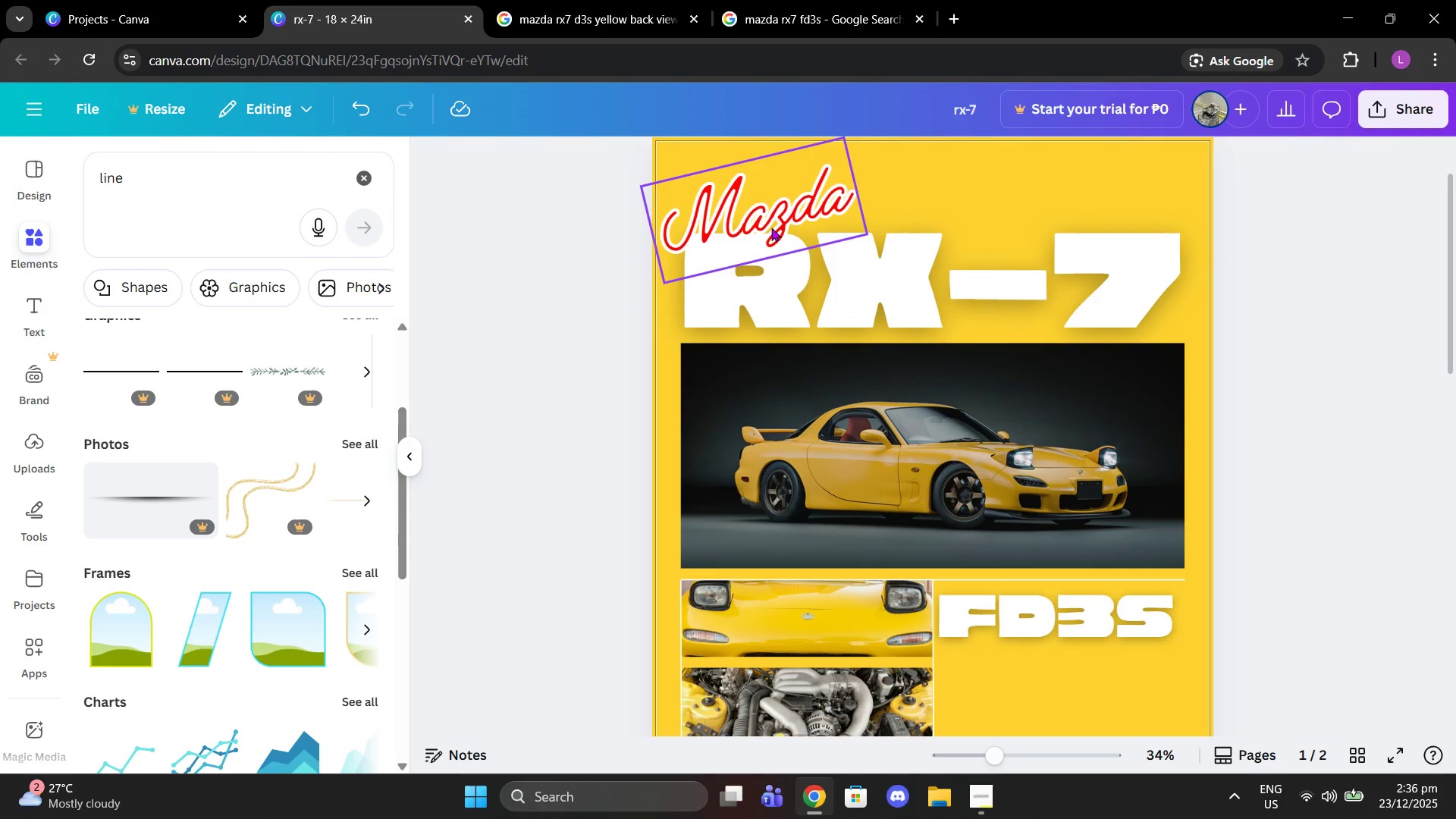 
left_click_drag(start_coordinate=[778, 228], to_coordinate=[786, 232])
 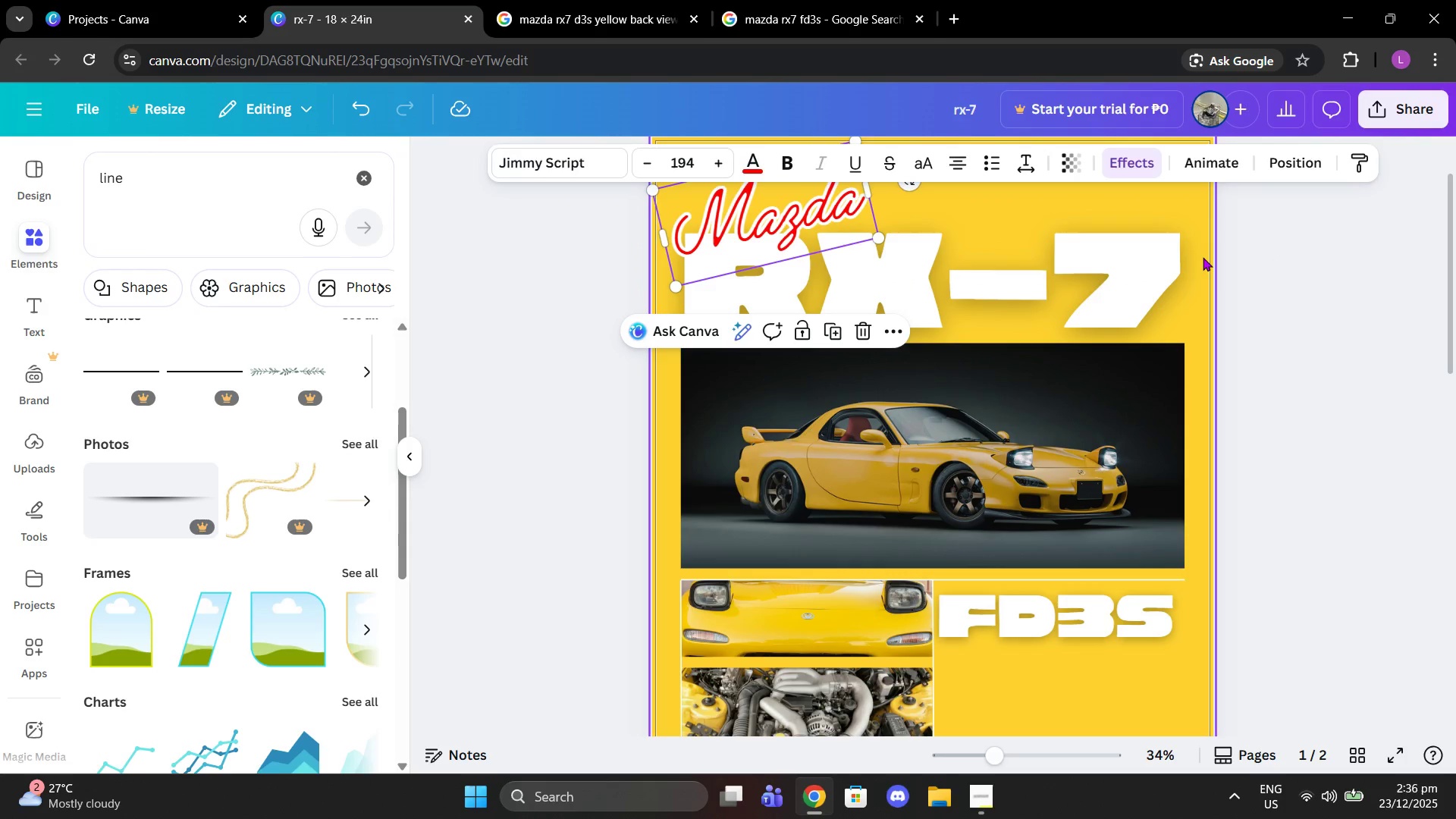 
left_click([1203, 257])
 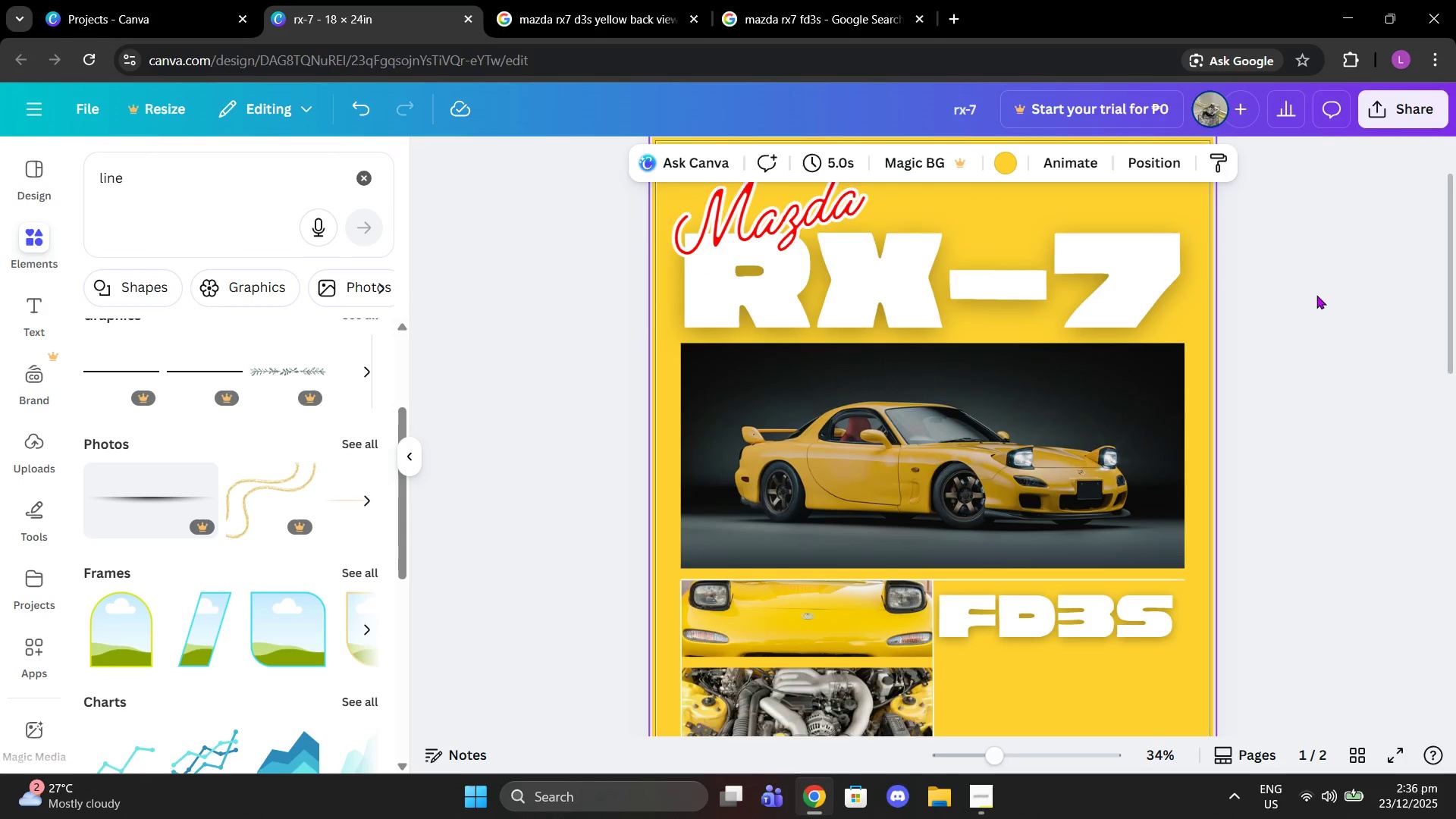 
scroll: coordinate [1269, 302], scroll_direction: up, amount: 1.0
 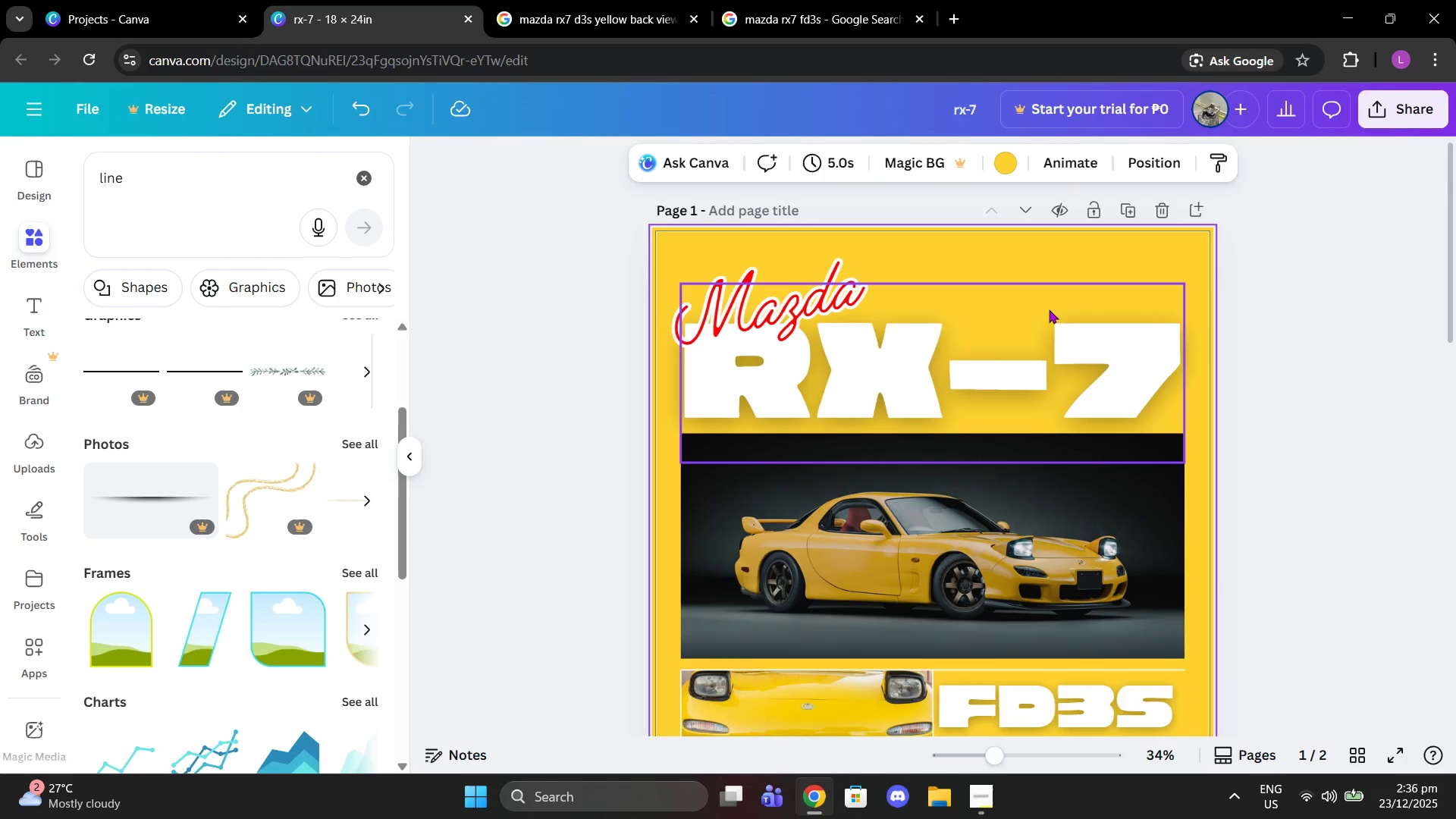 
scroll: coordinate [1028, 328], scroll_direction: down, amount: 1.0
 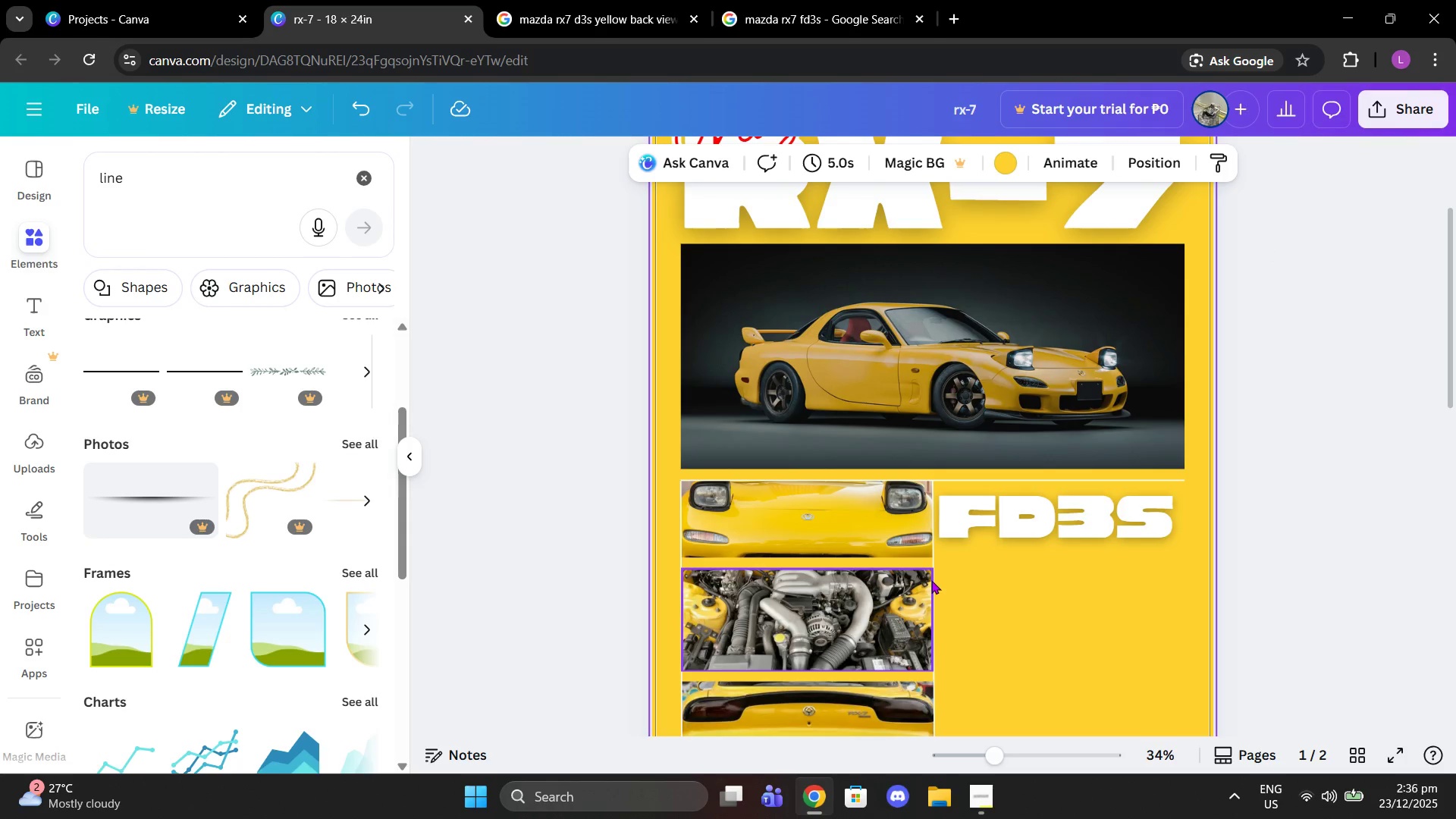 
left_click([934, 579])
 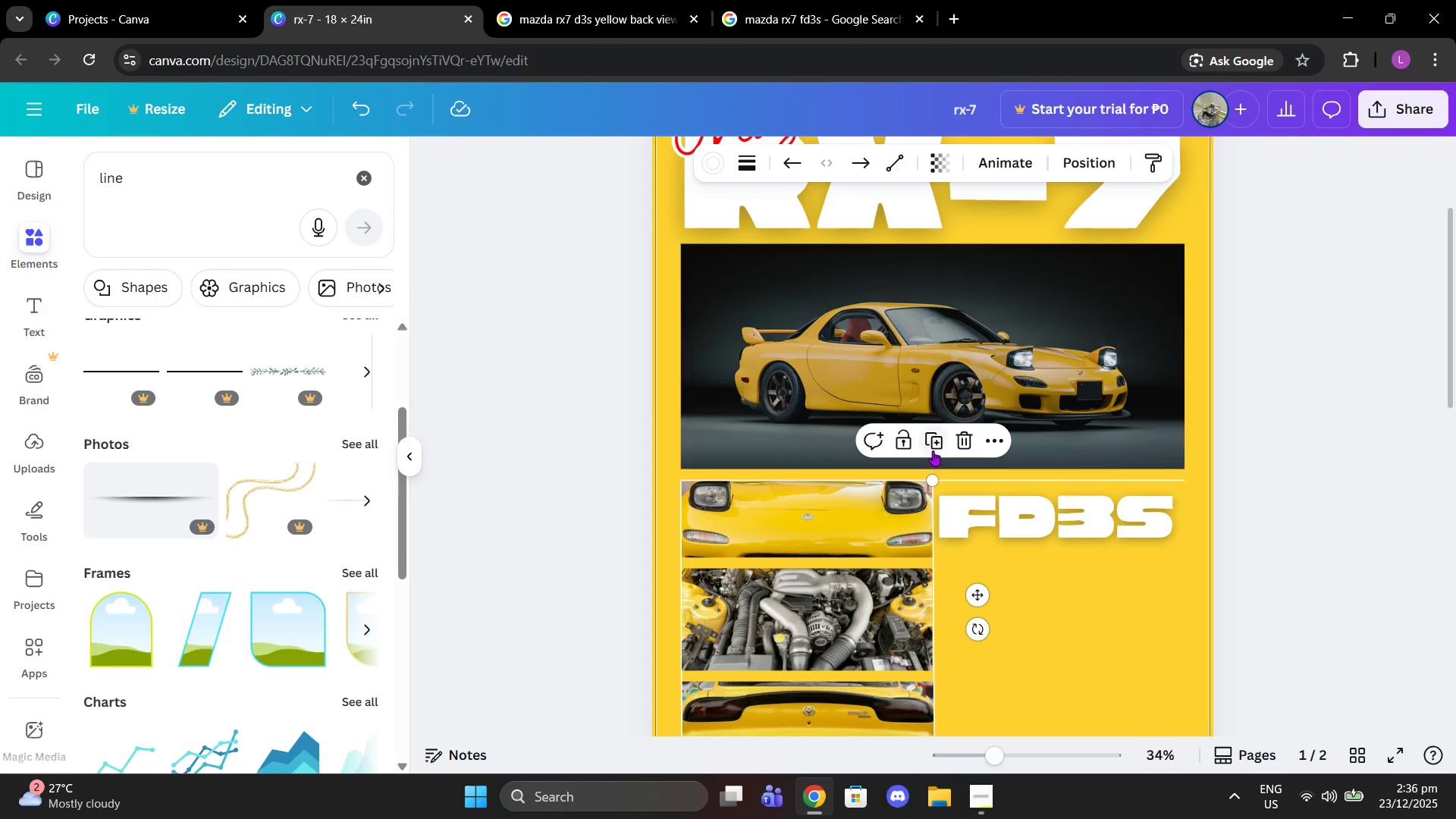 
left_click([940, 438])
 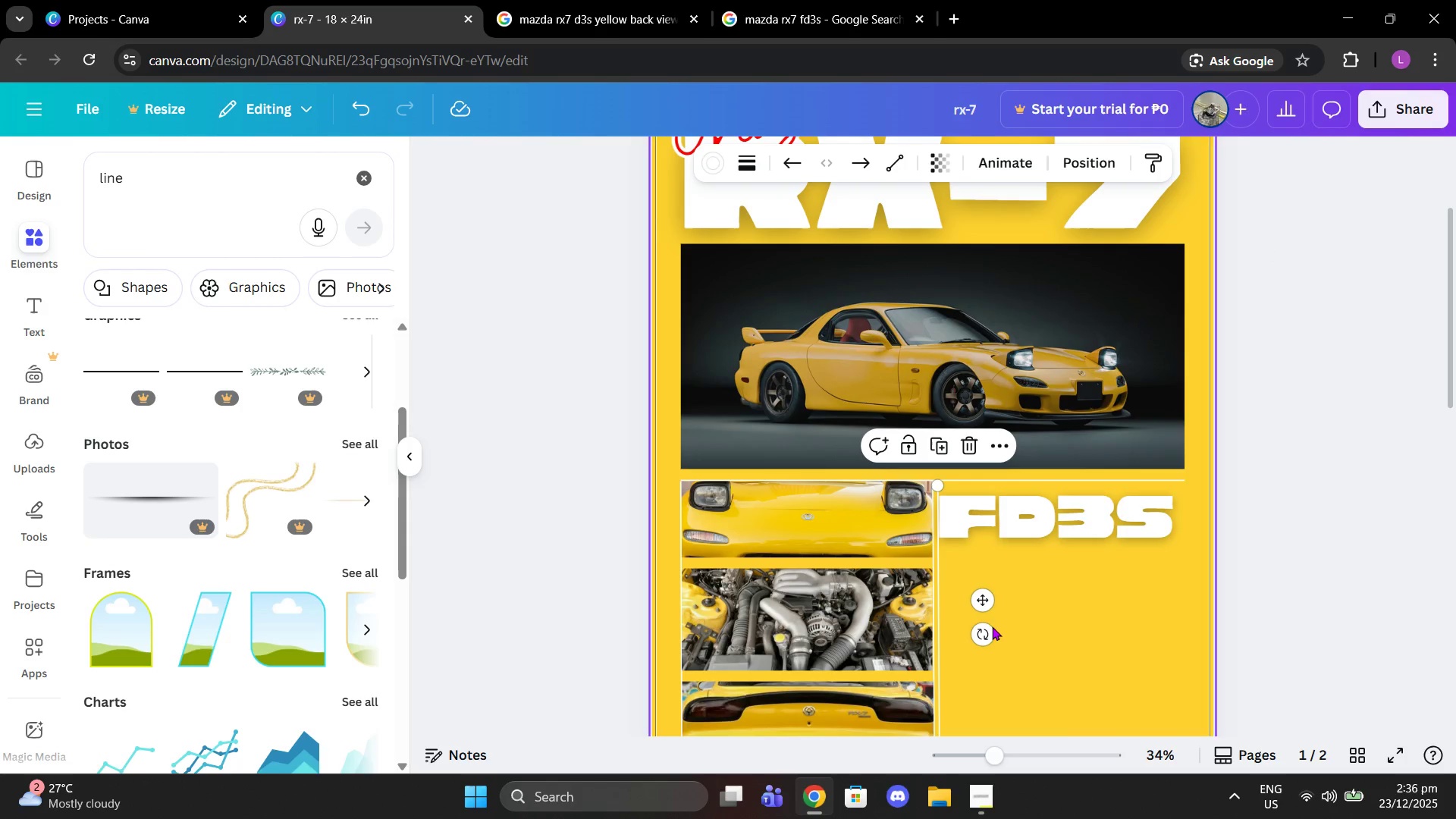 
scroll: coordinate [1050, 615], scroll_direction: down, amount: 2.0
 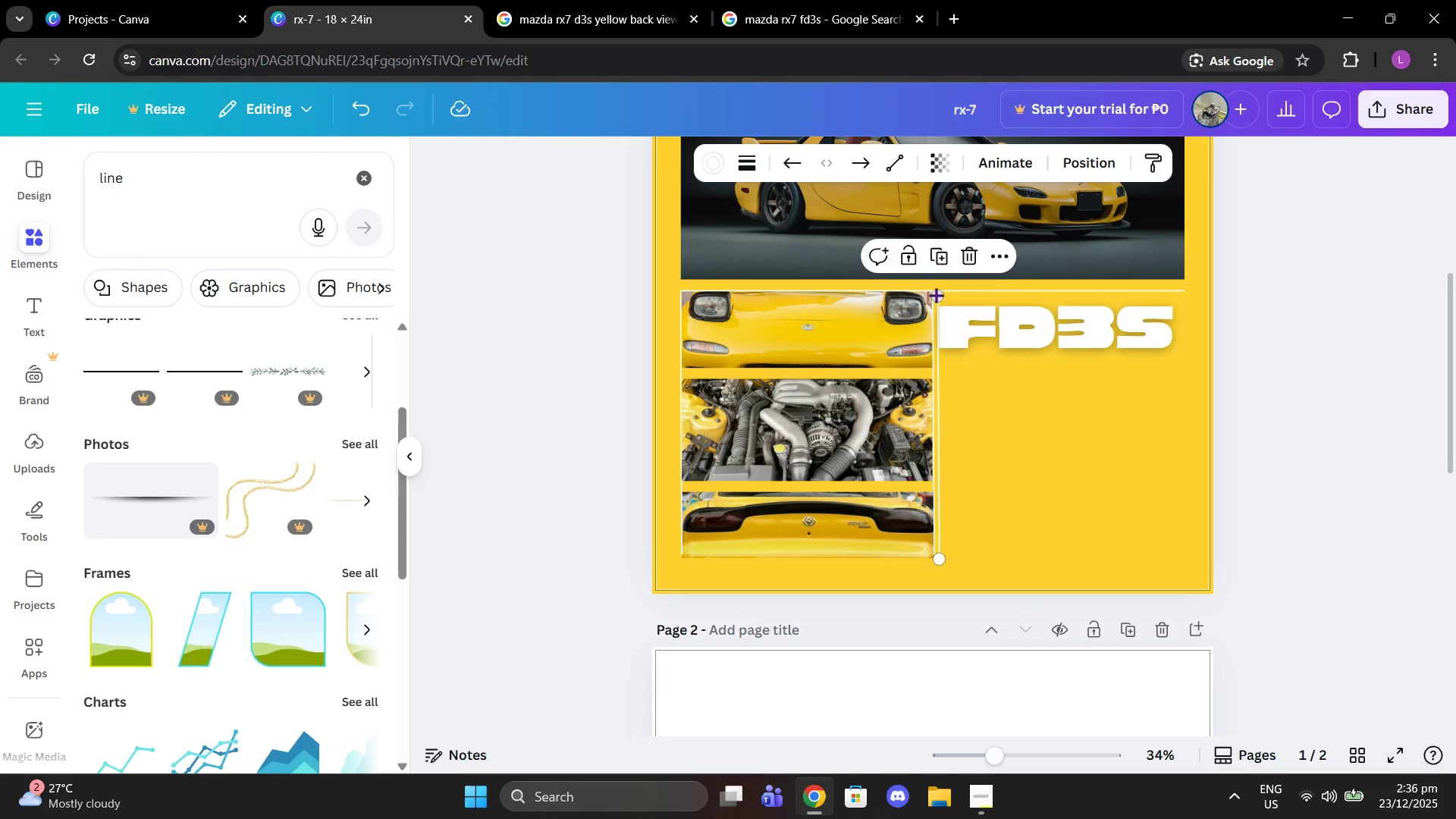 
left_click_drag(start_coordinate=[936, 295], to_coordinate=[1184, 290])
 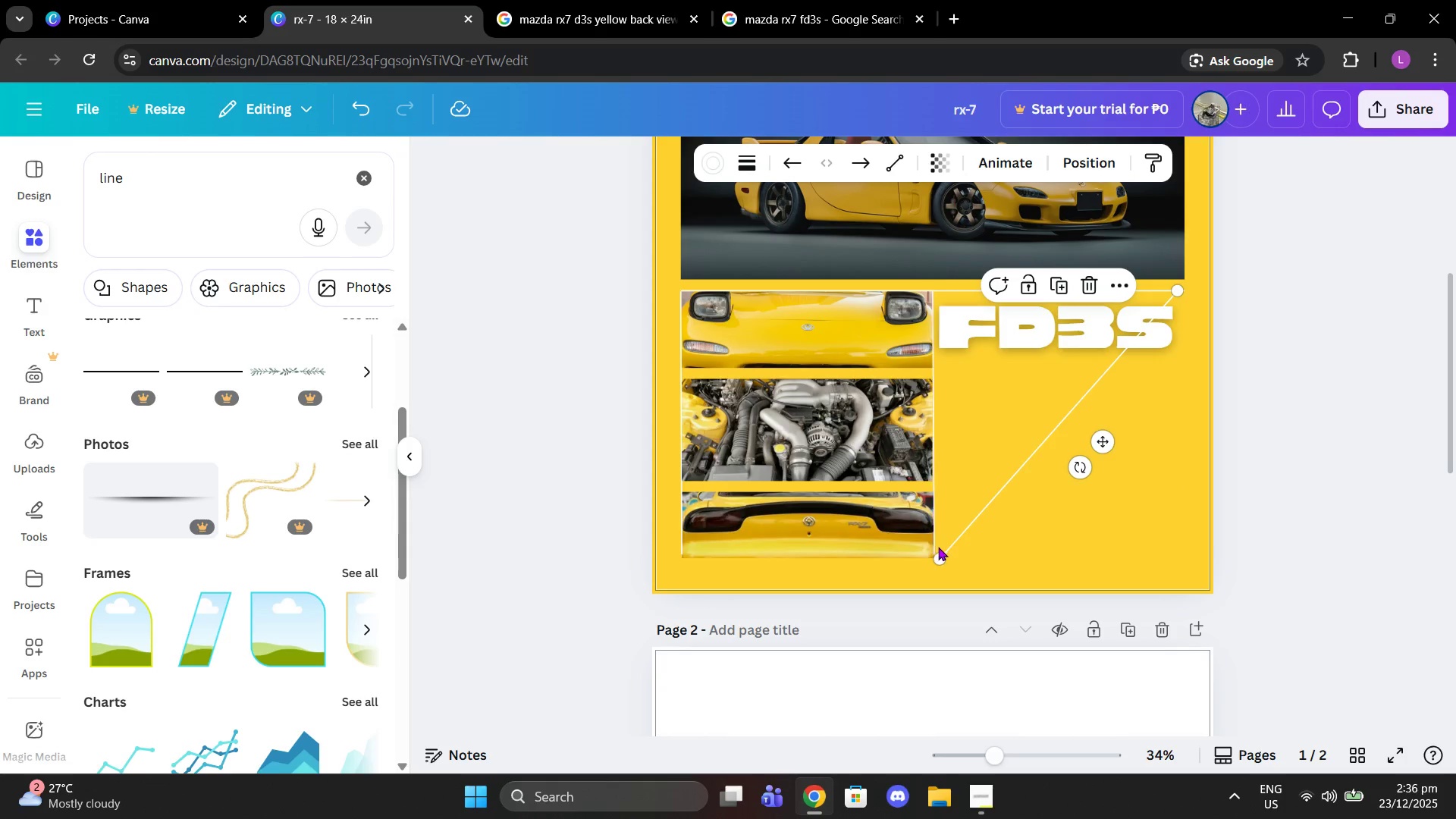 
left_click_drag(start_coordinate=[935, 560], to_coordinate=[1172, 551])
 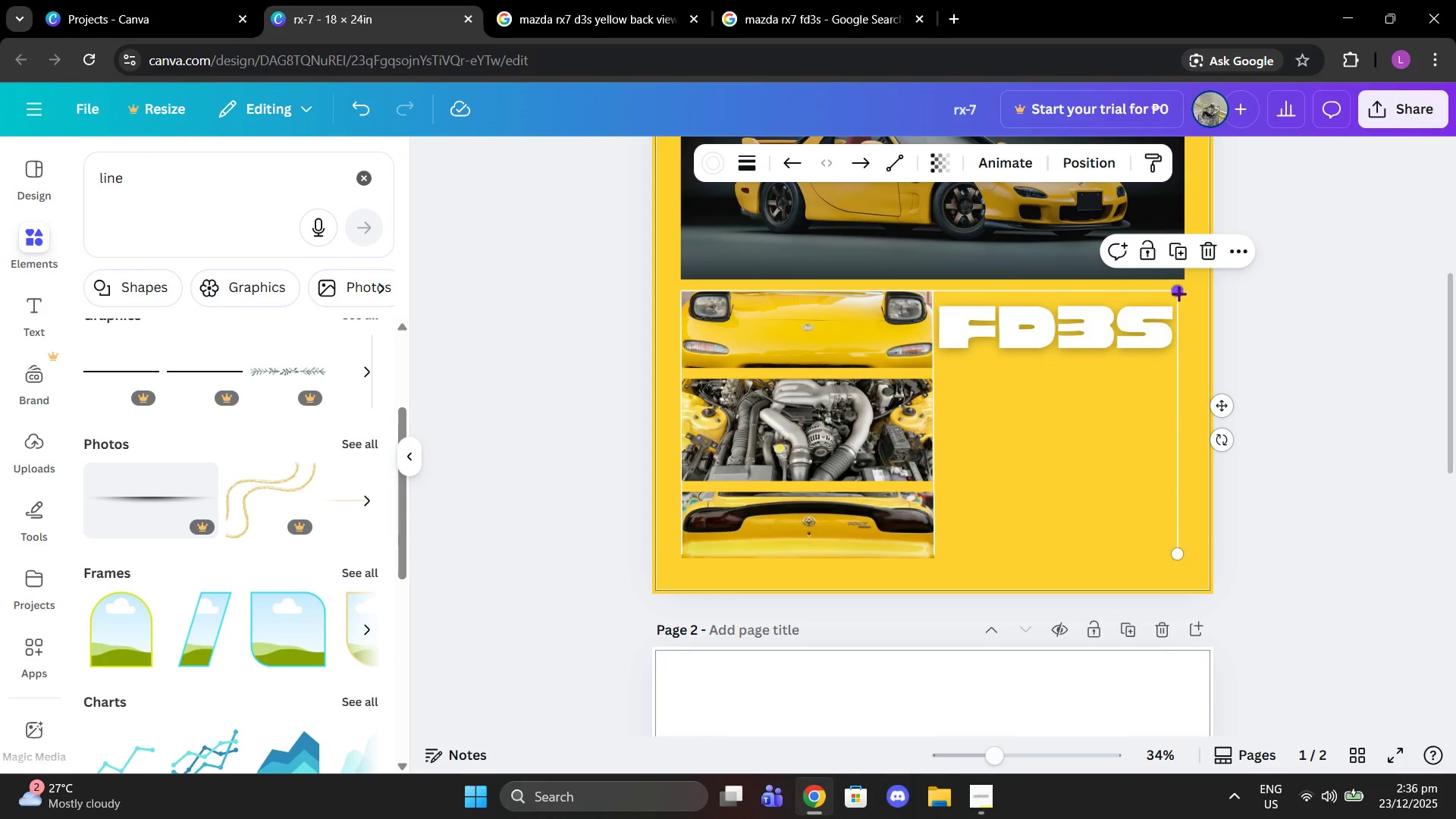 
left_click_drag(start_coordinate=[1178, 293], to_coordinate=[1188, 293])
 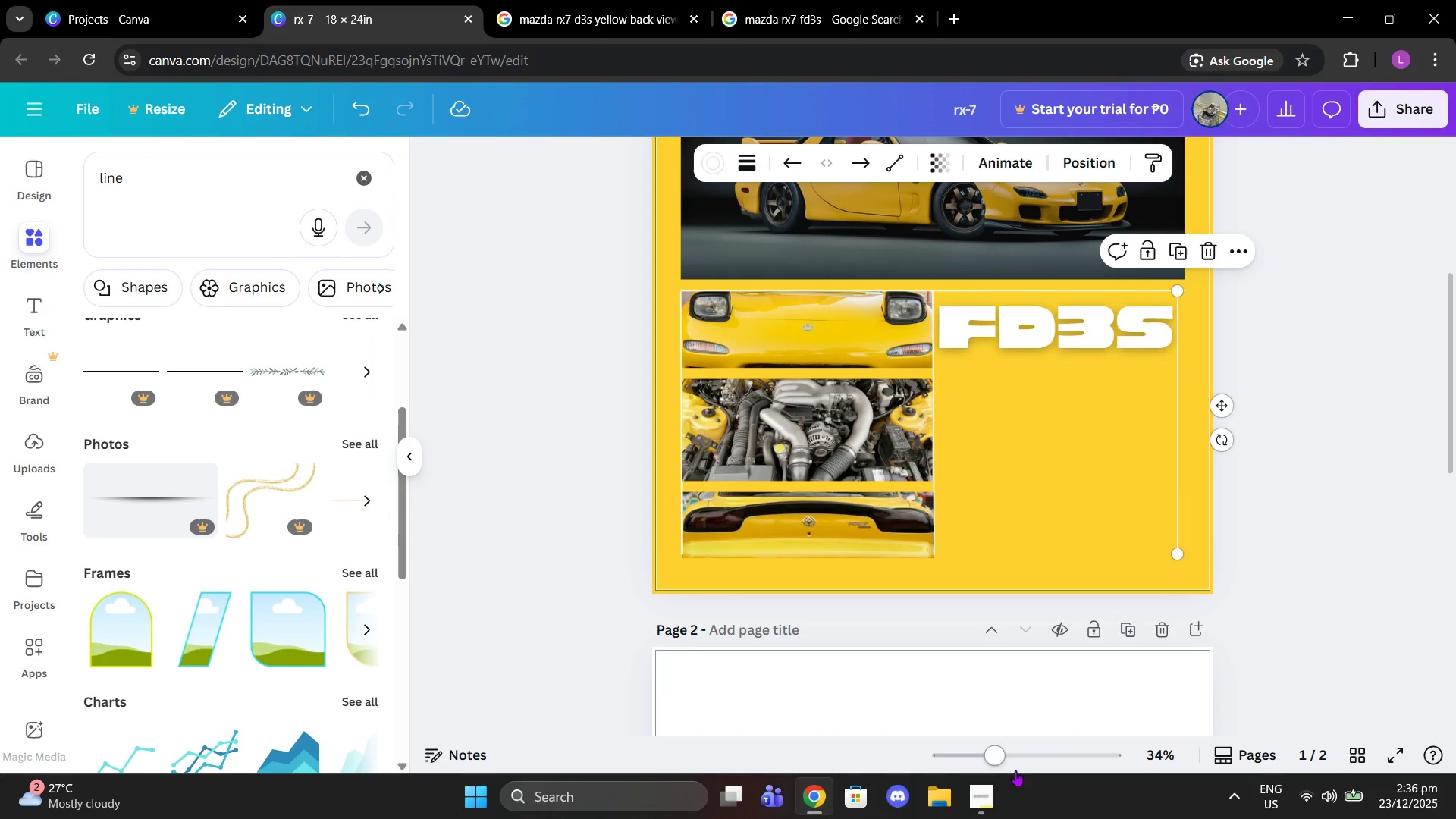 
left_click_drag(start_coordinate=[1004, 761], to_coordinate=[1028, 761])
 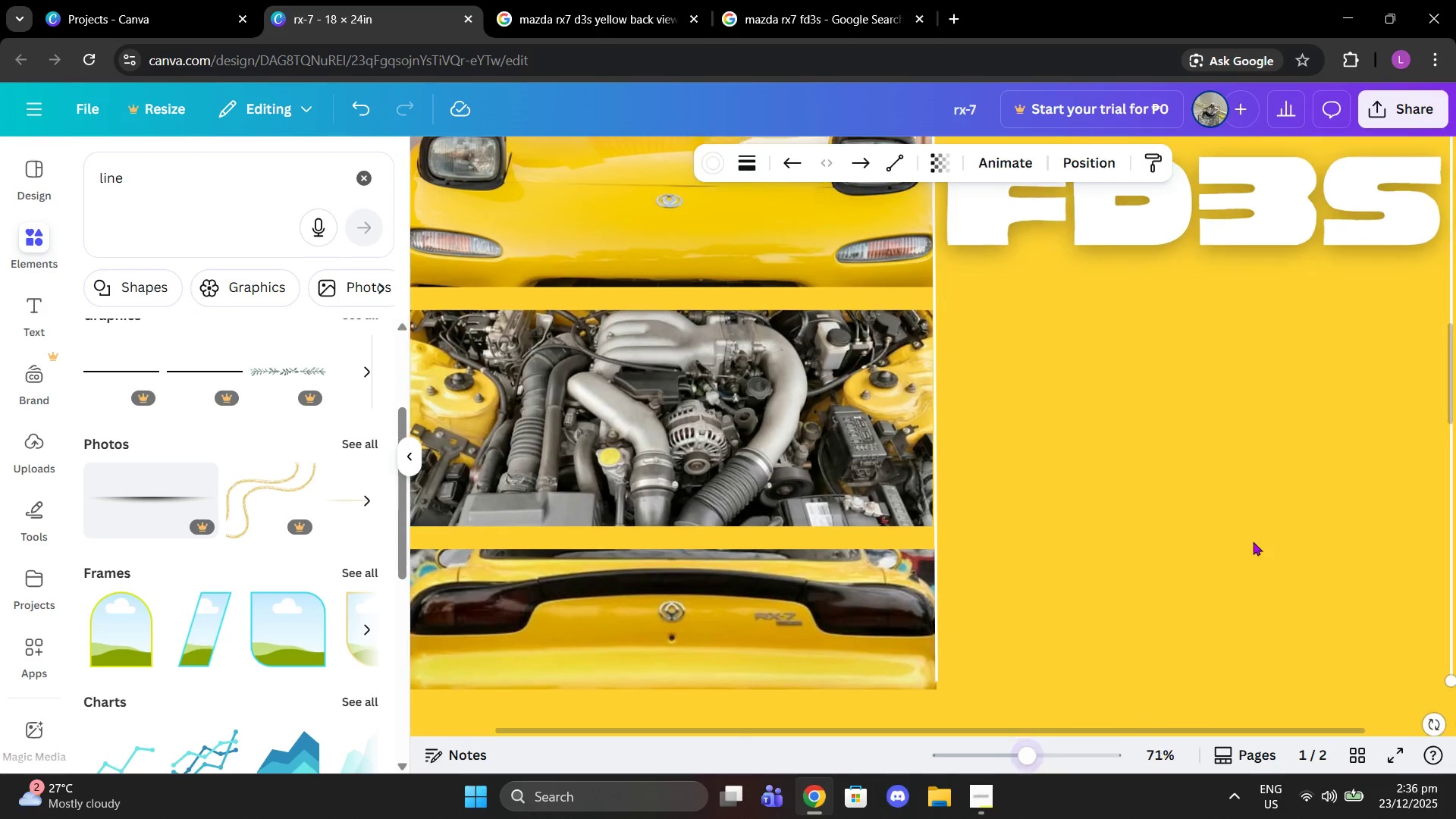 
scroll: coordinate [1264, 523], scroll_direction: up, amount: 4.0
 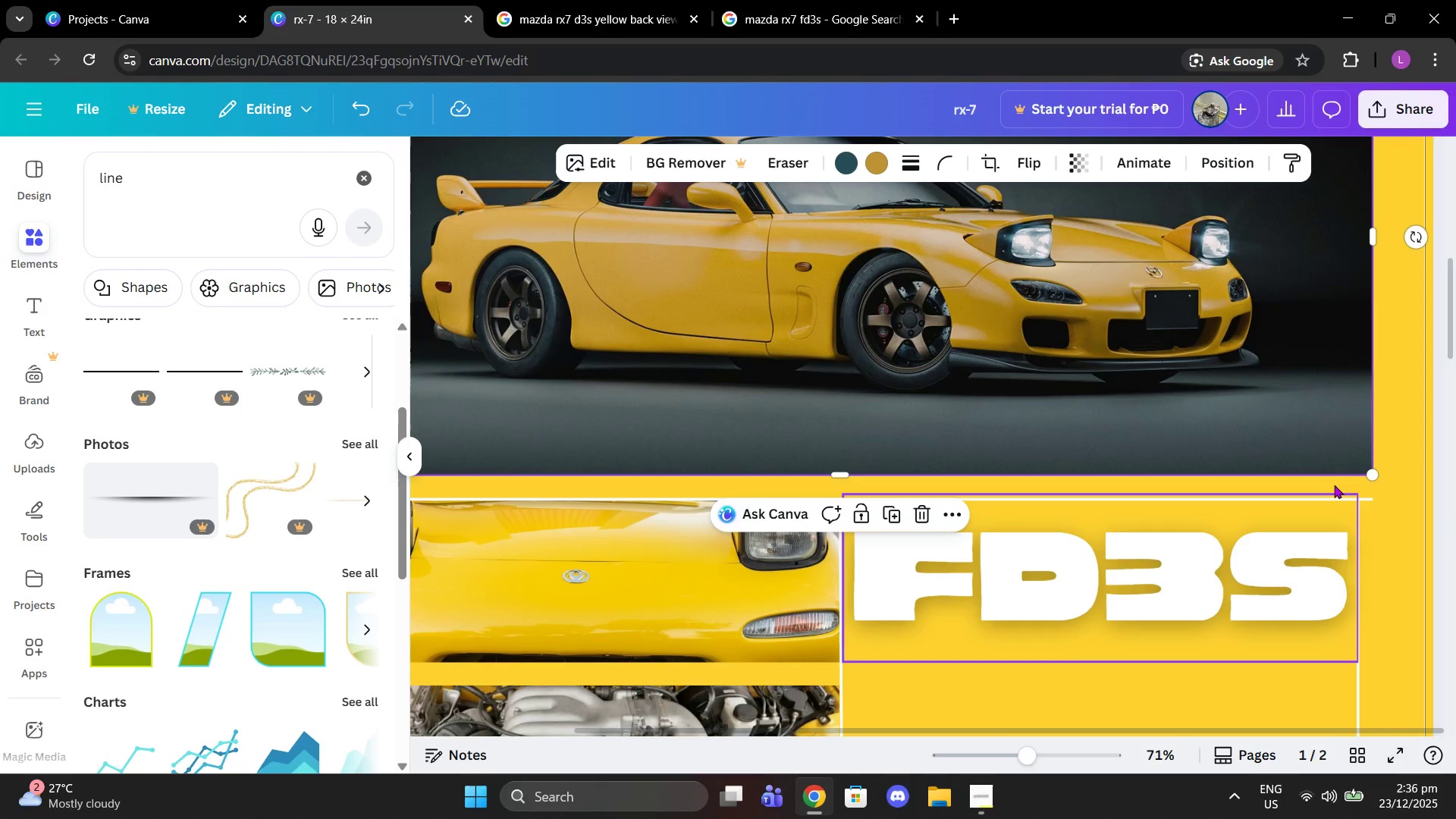 
left_click([1354, 509])
 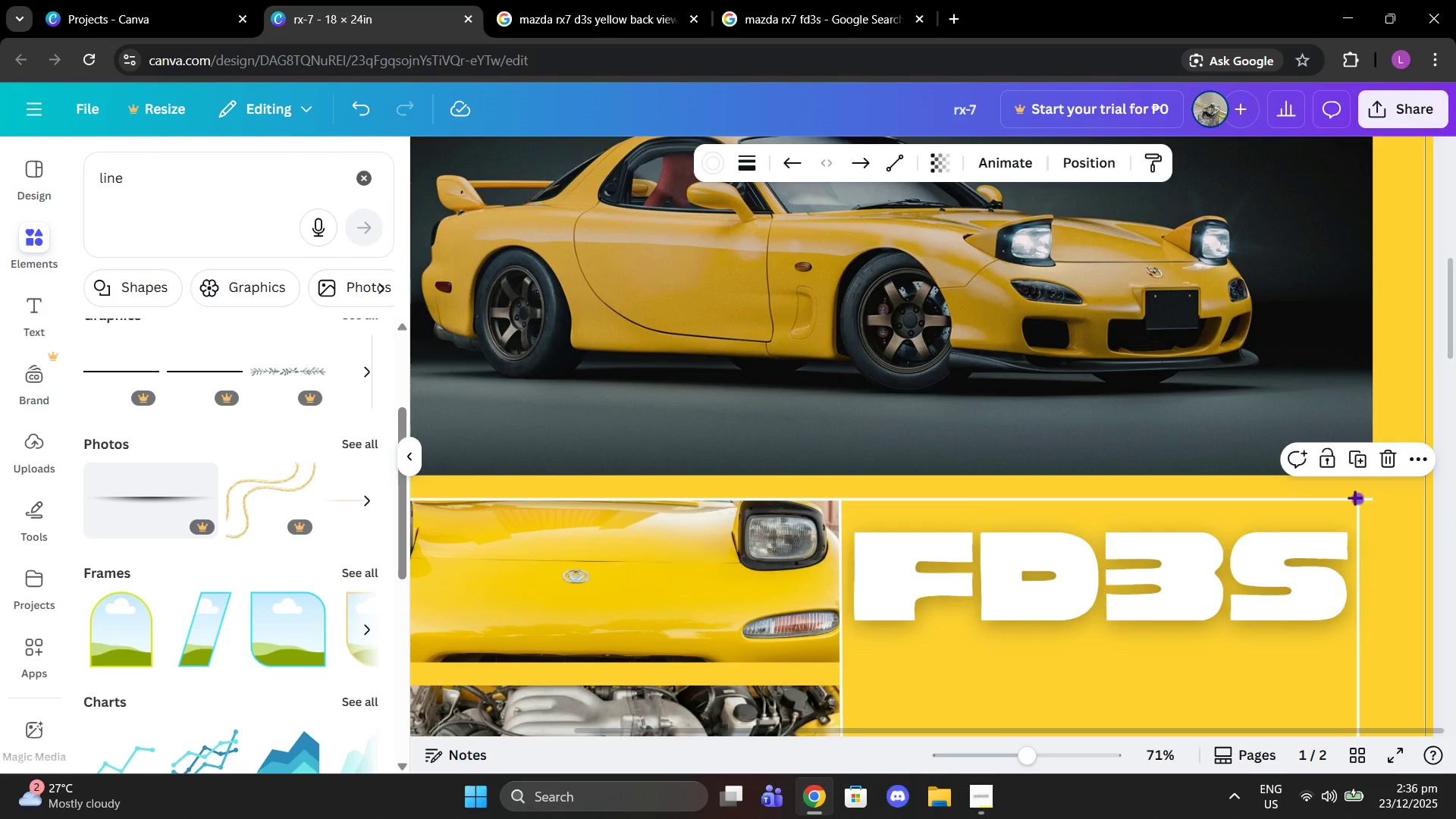 
left_click_drag(start_coordinate=[1354, 497], to_coordinate=[1370, 495])
 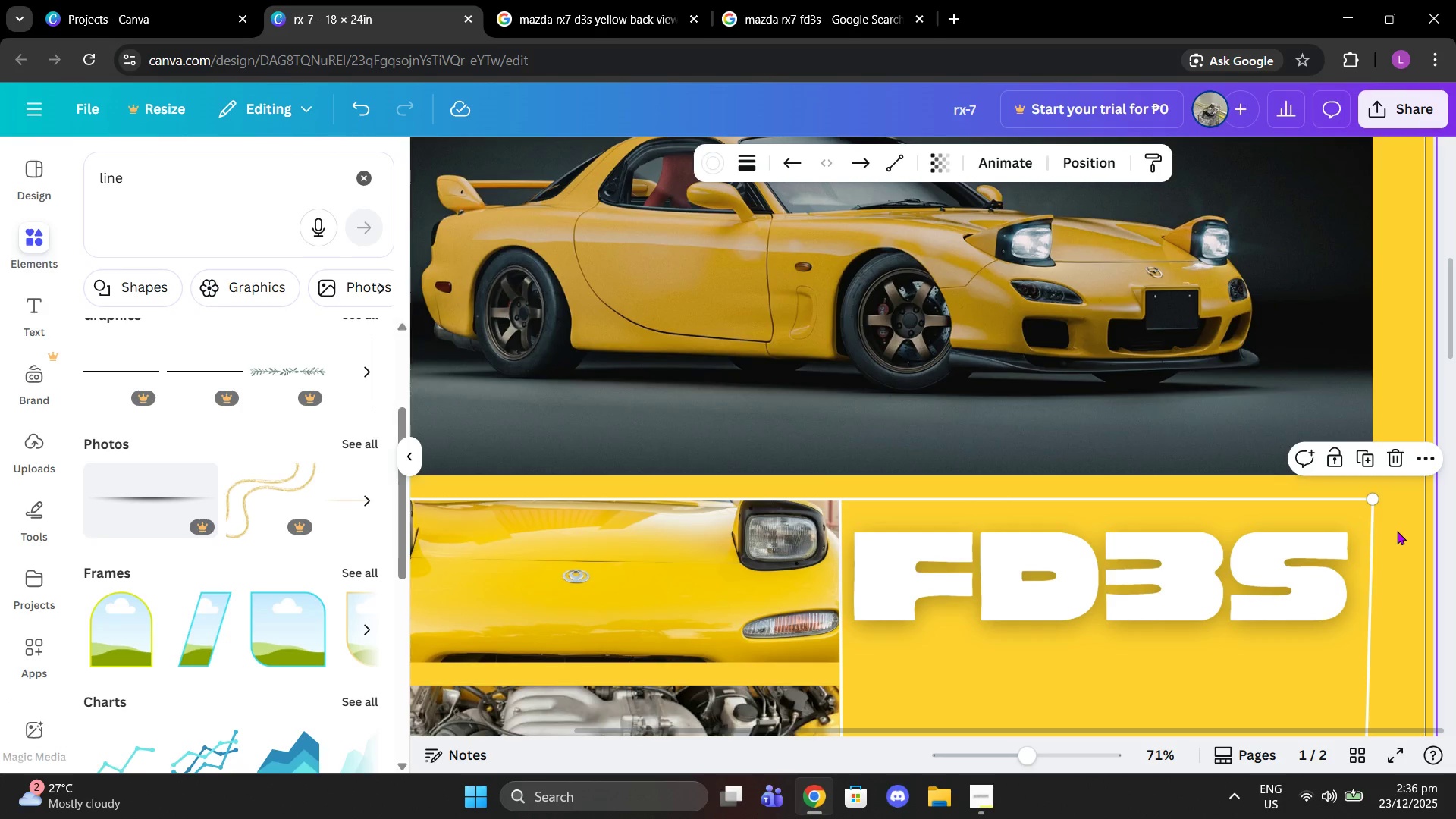 
left_click([1397, 531])
 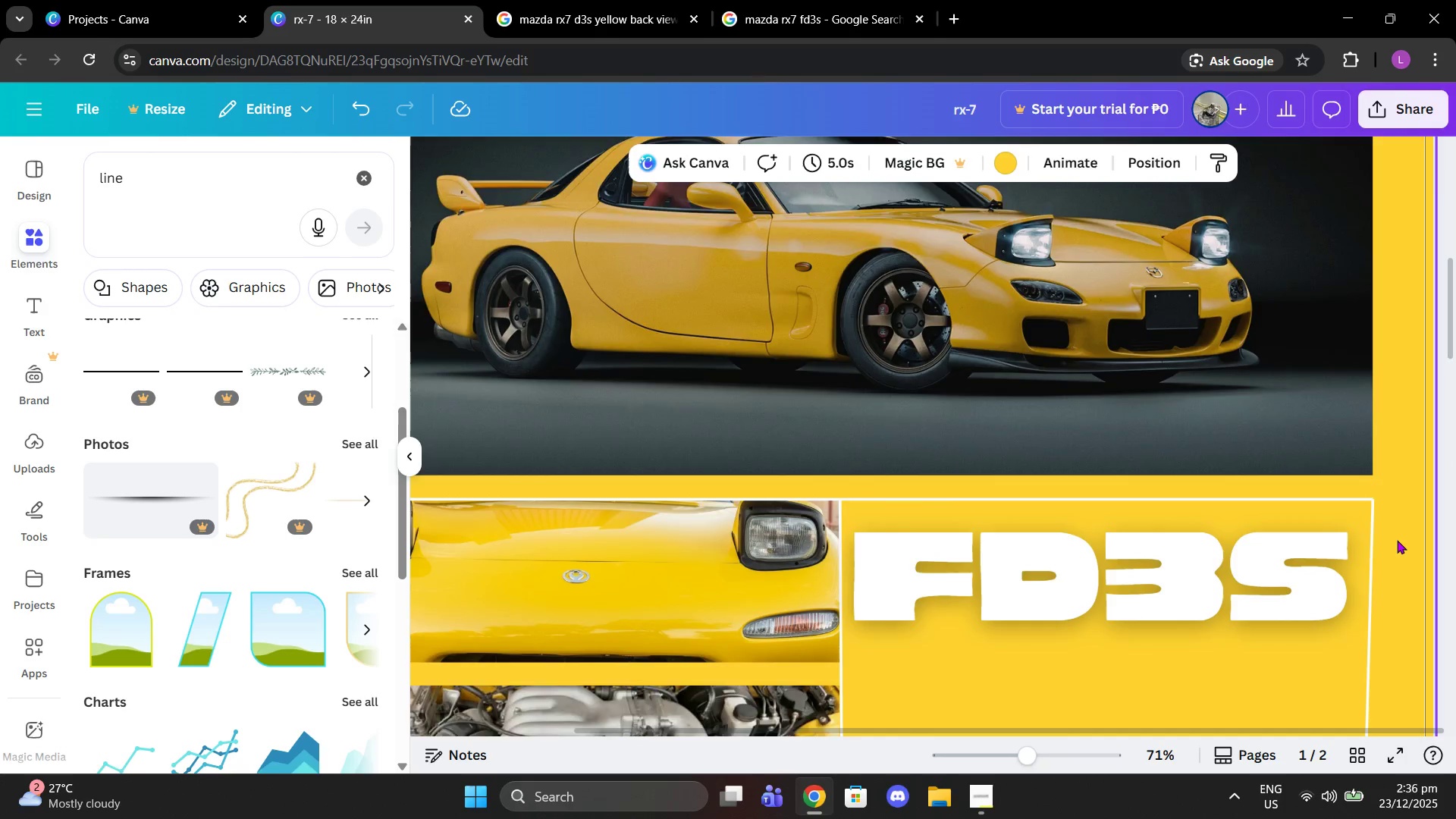 
scroll: coordinate [1370, 637], scroll_direction: down, amount: 5.0
 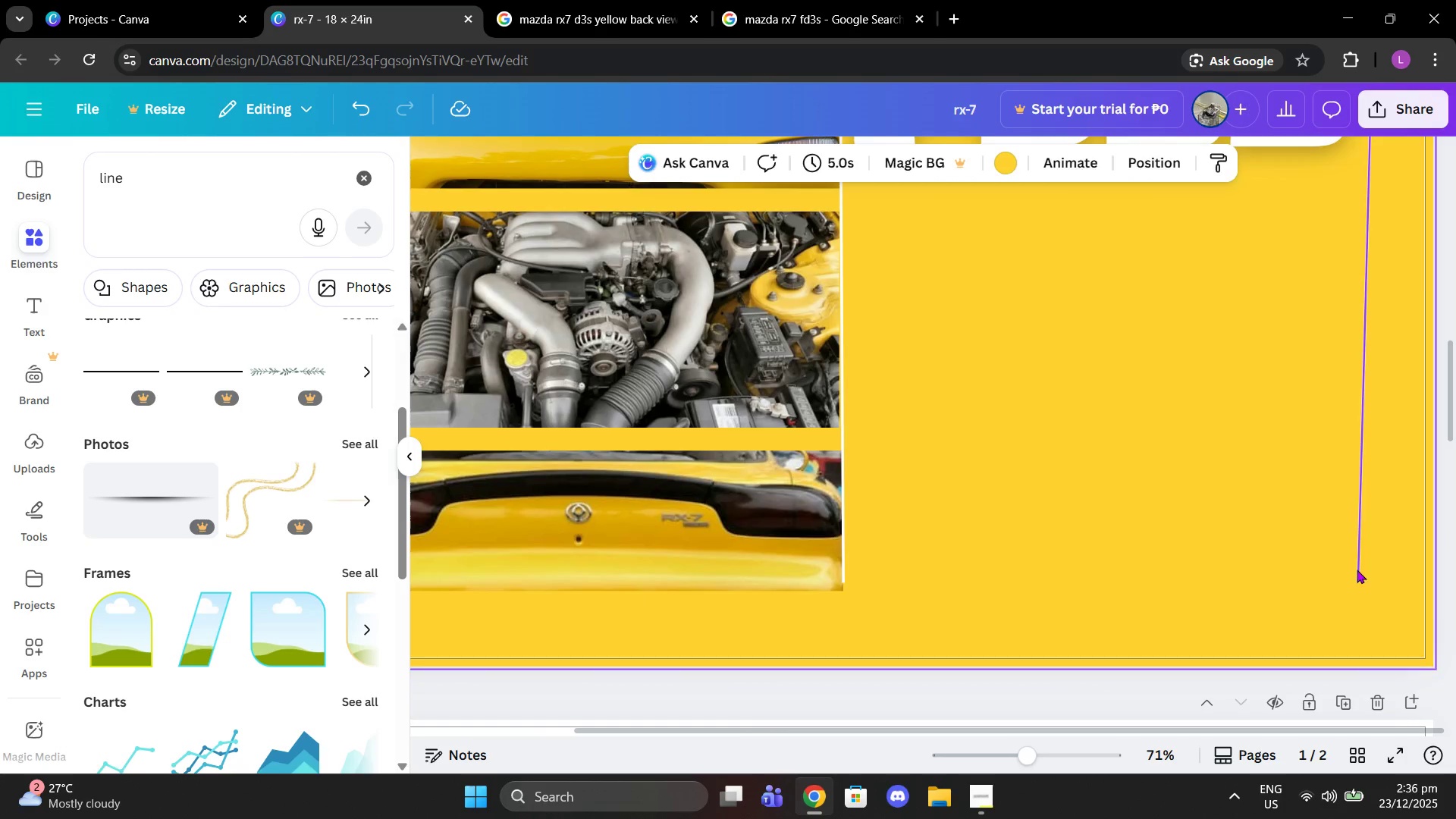 
left_click([1357, 578])
 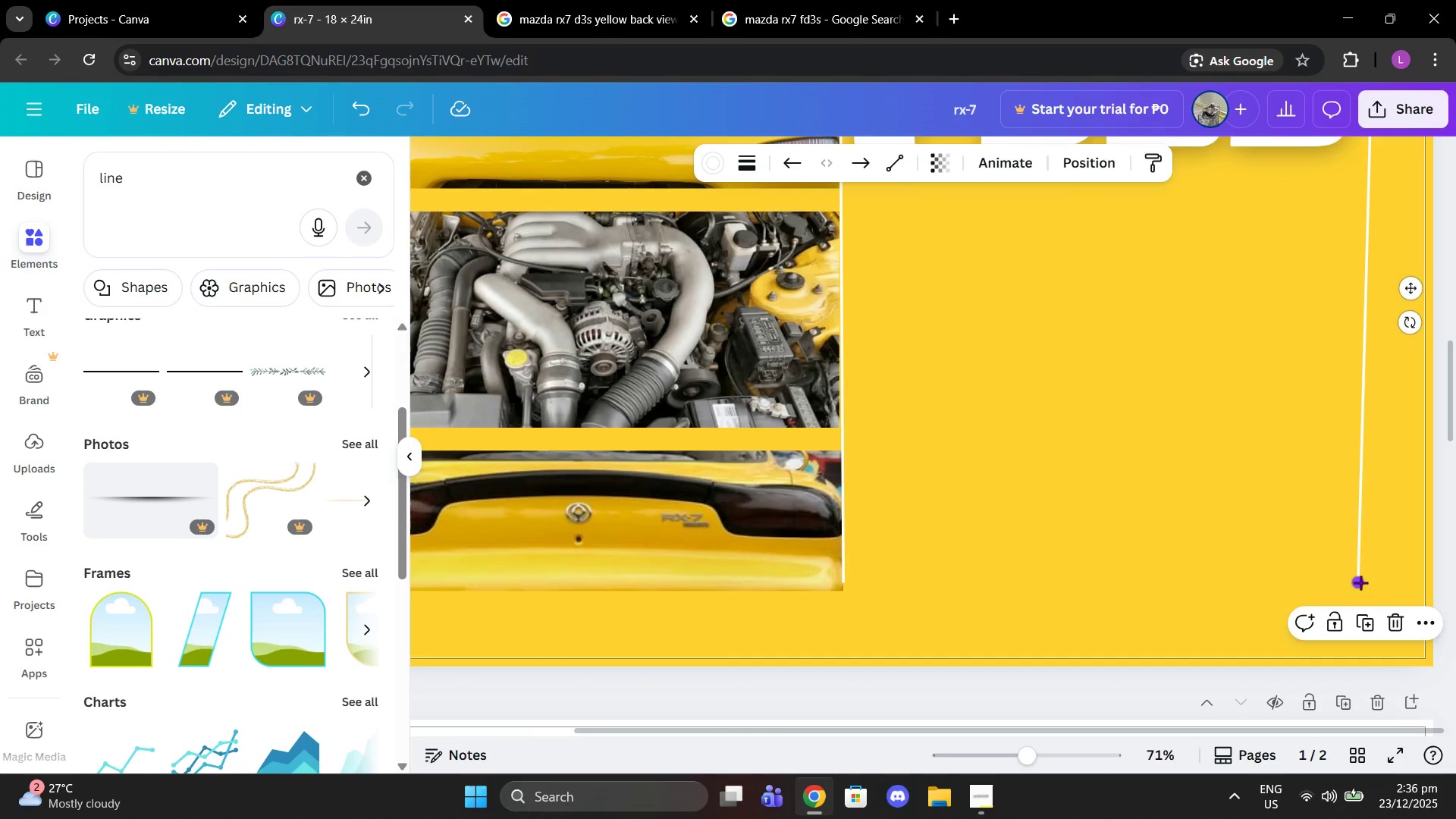 
left_click_drag(start_coordinate=[1357, 582], to_coordinate=[1373, 582])
 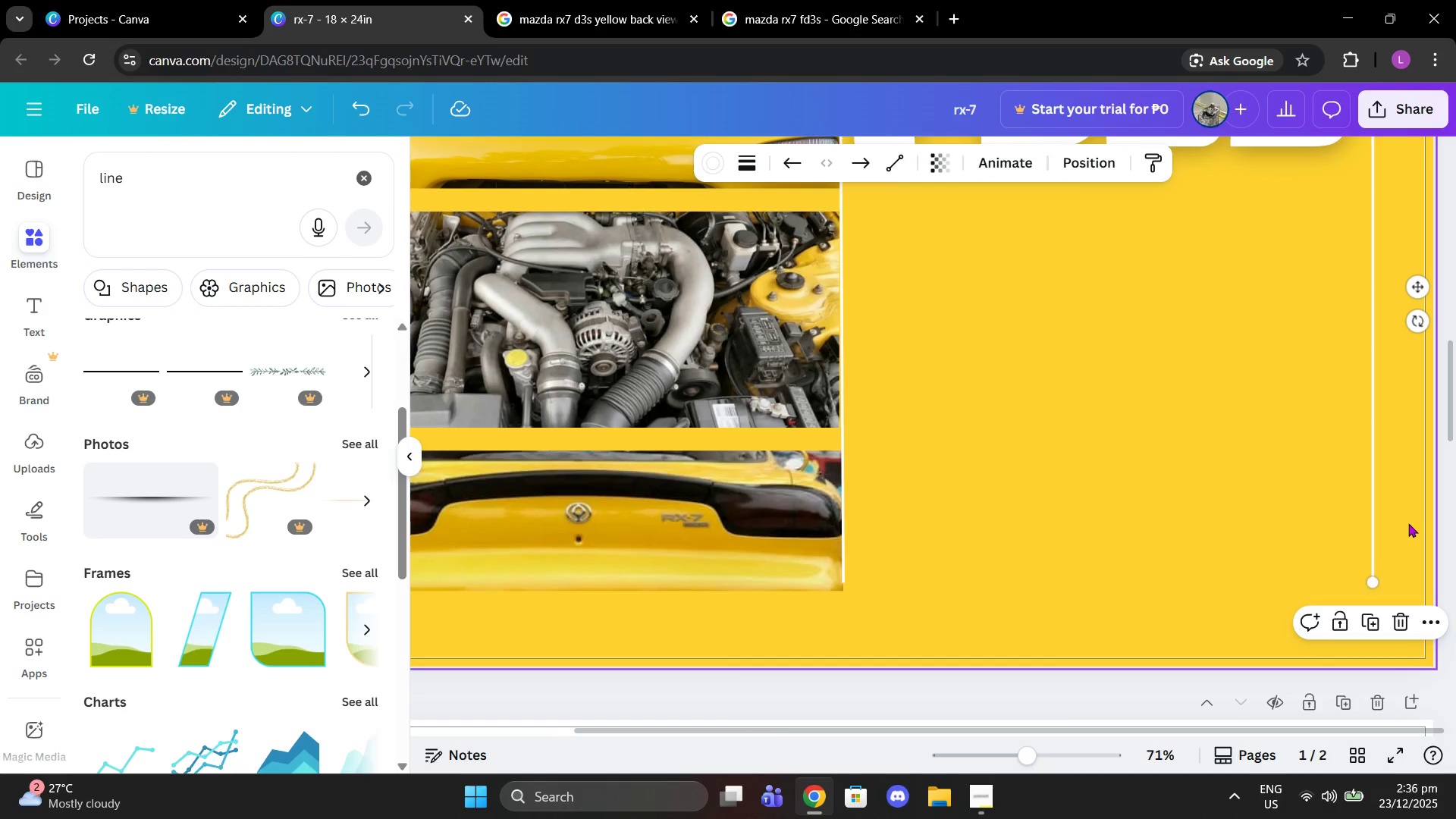 
left_click([1408, 523])
 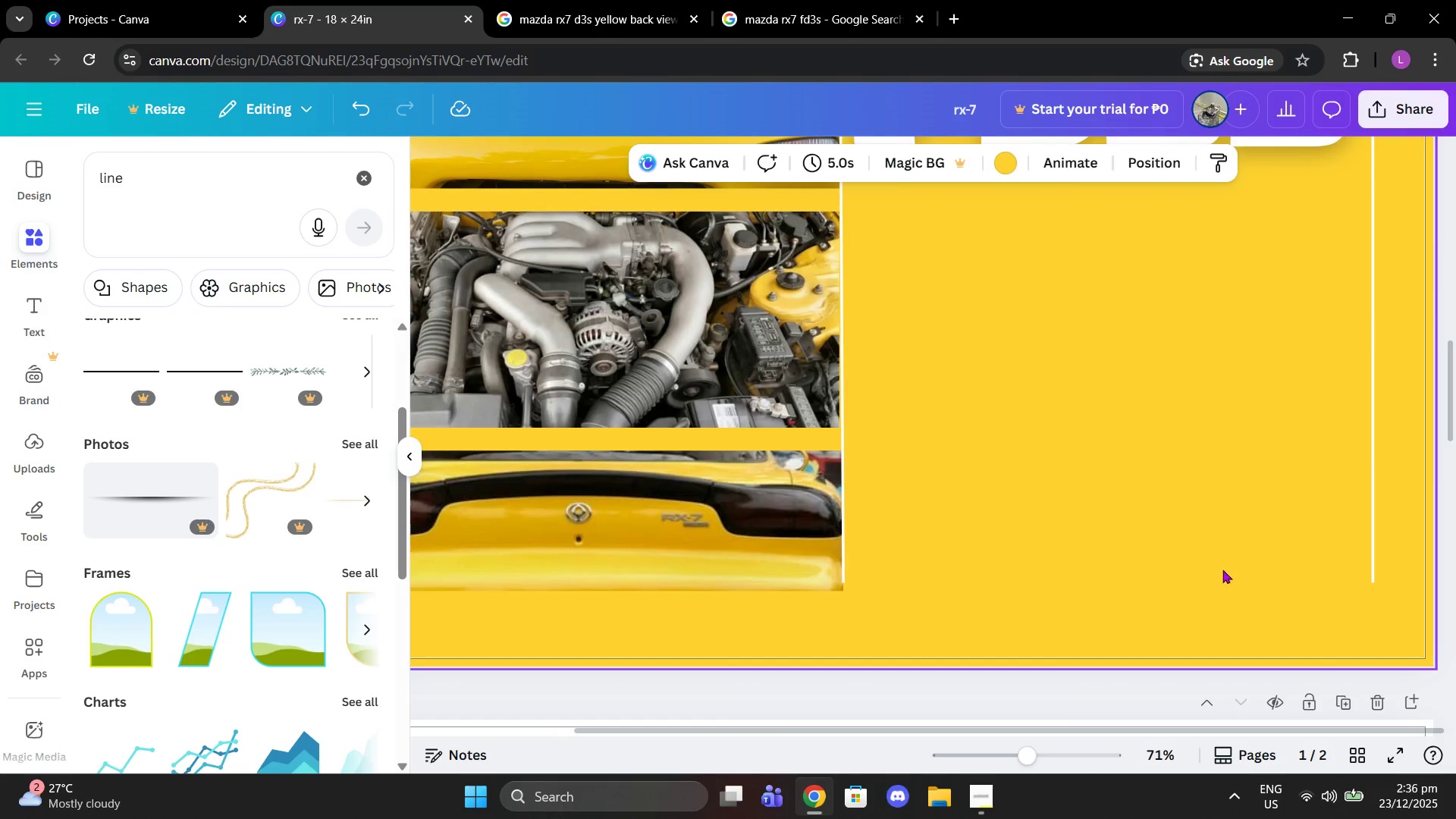 
scroll: coordinate [1197, 566], scroll_direction: up, amount: 3.0
 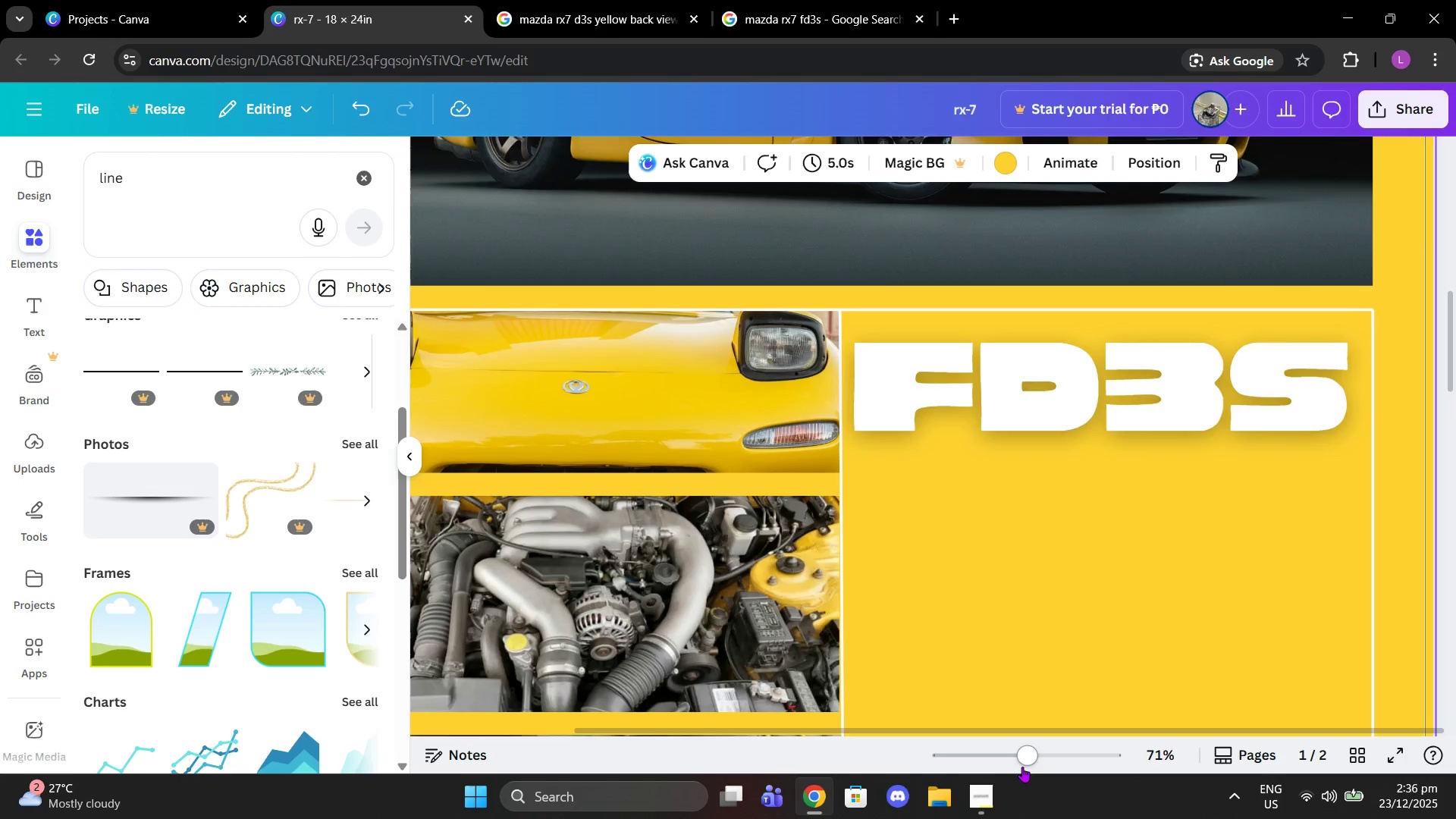 
left_click_drag(start_coordinate=[1021, 767], to_coordinate=[1039, 759])
 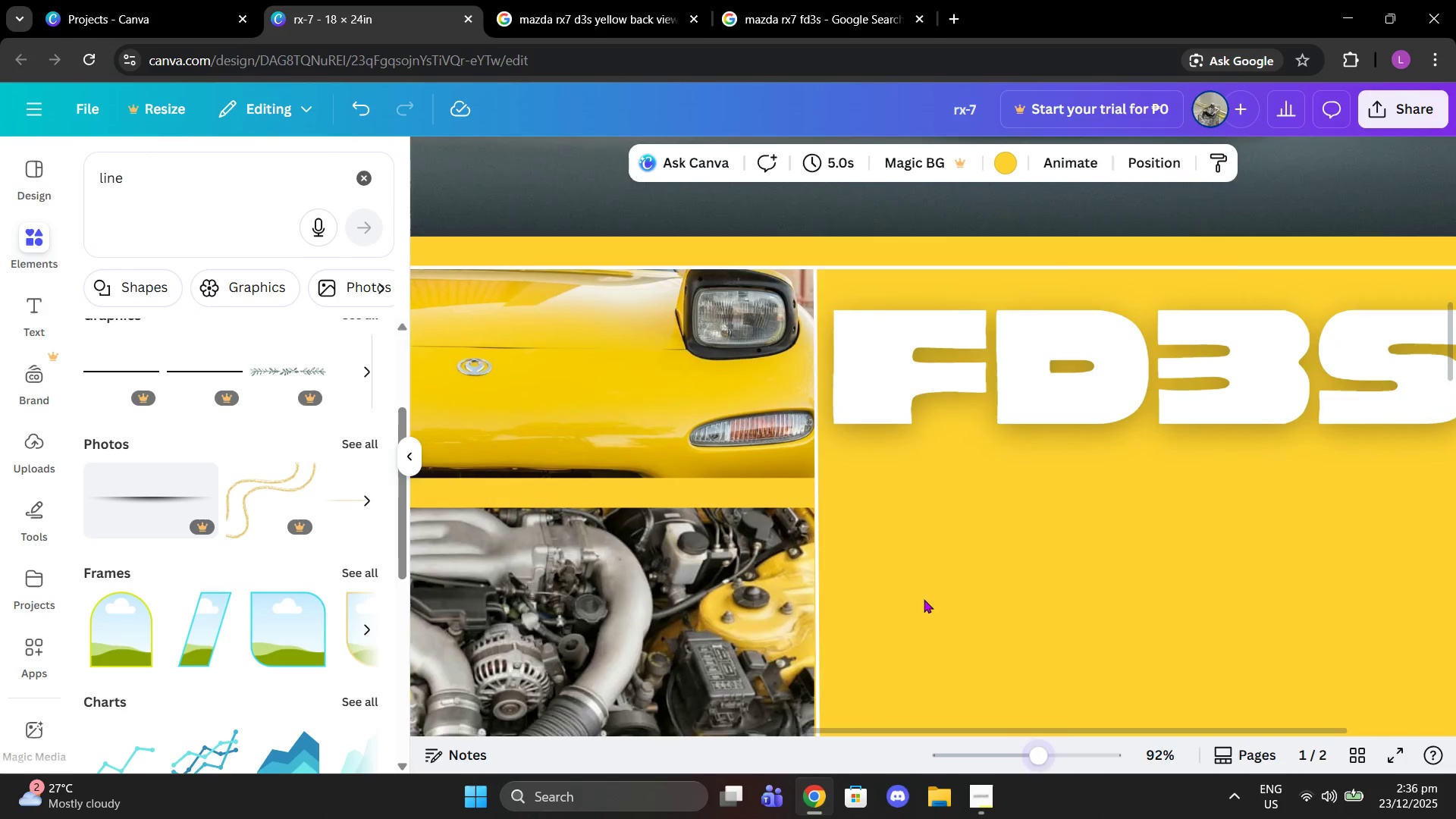 
scroll: coordinate [920, 598], scroll_direction: down, amount: 6.0
 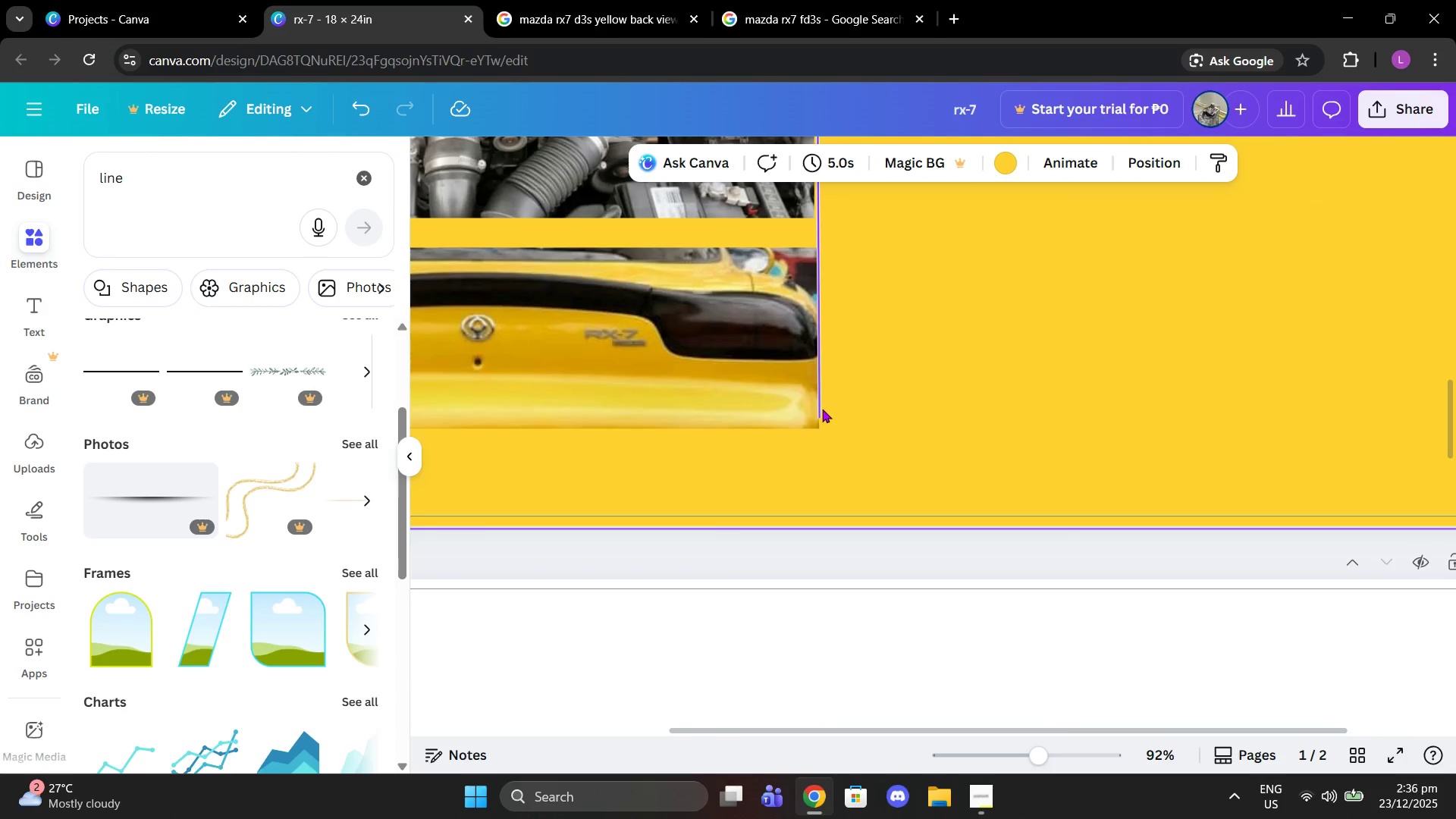 
left_click([815, 409])
 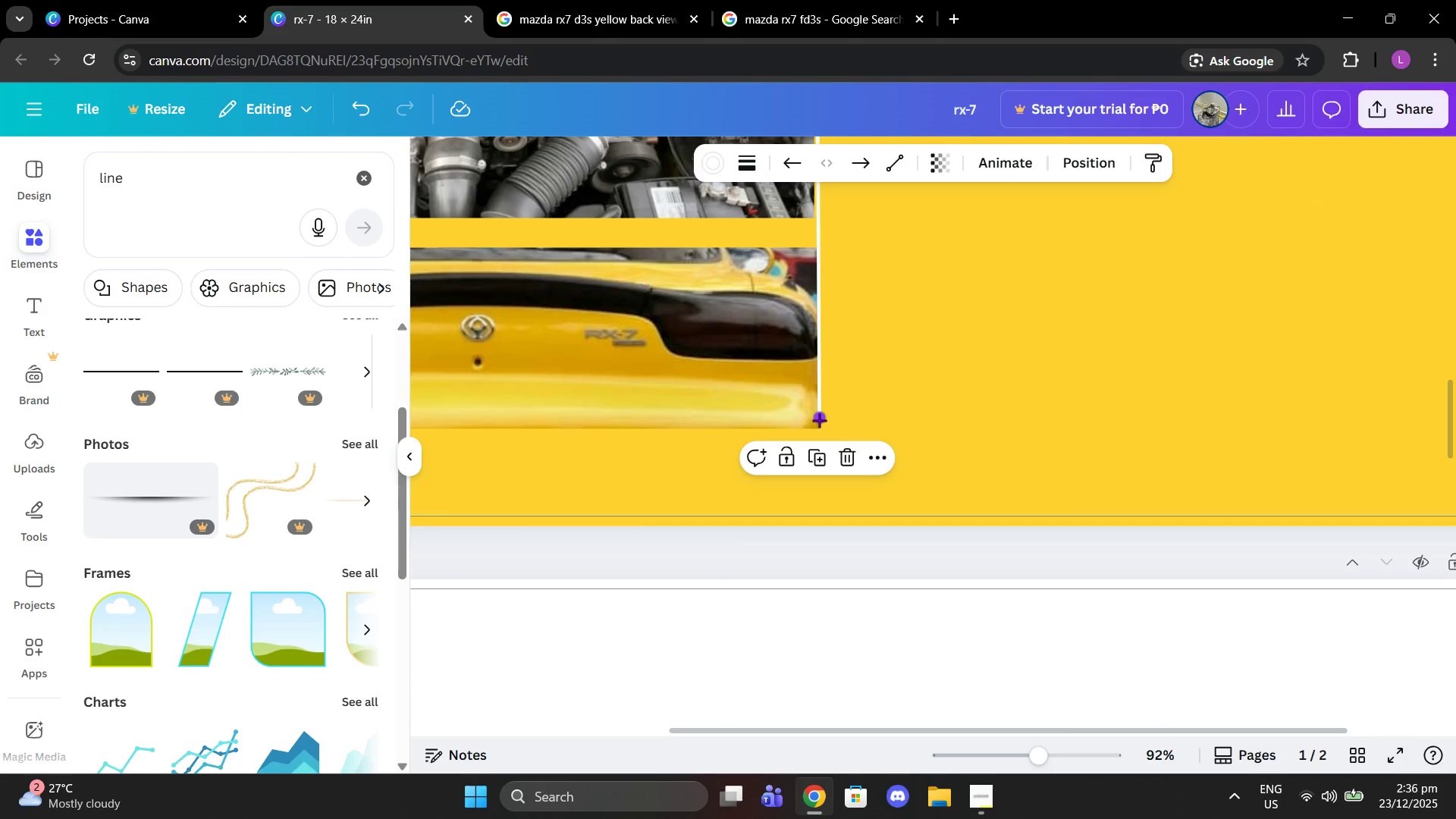 
left_click_drag(start_coordinate=[819, 420], to_coordinate=[828, 428])
 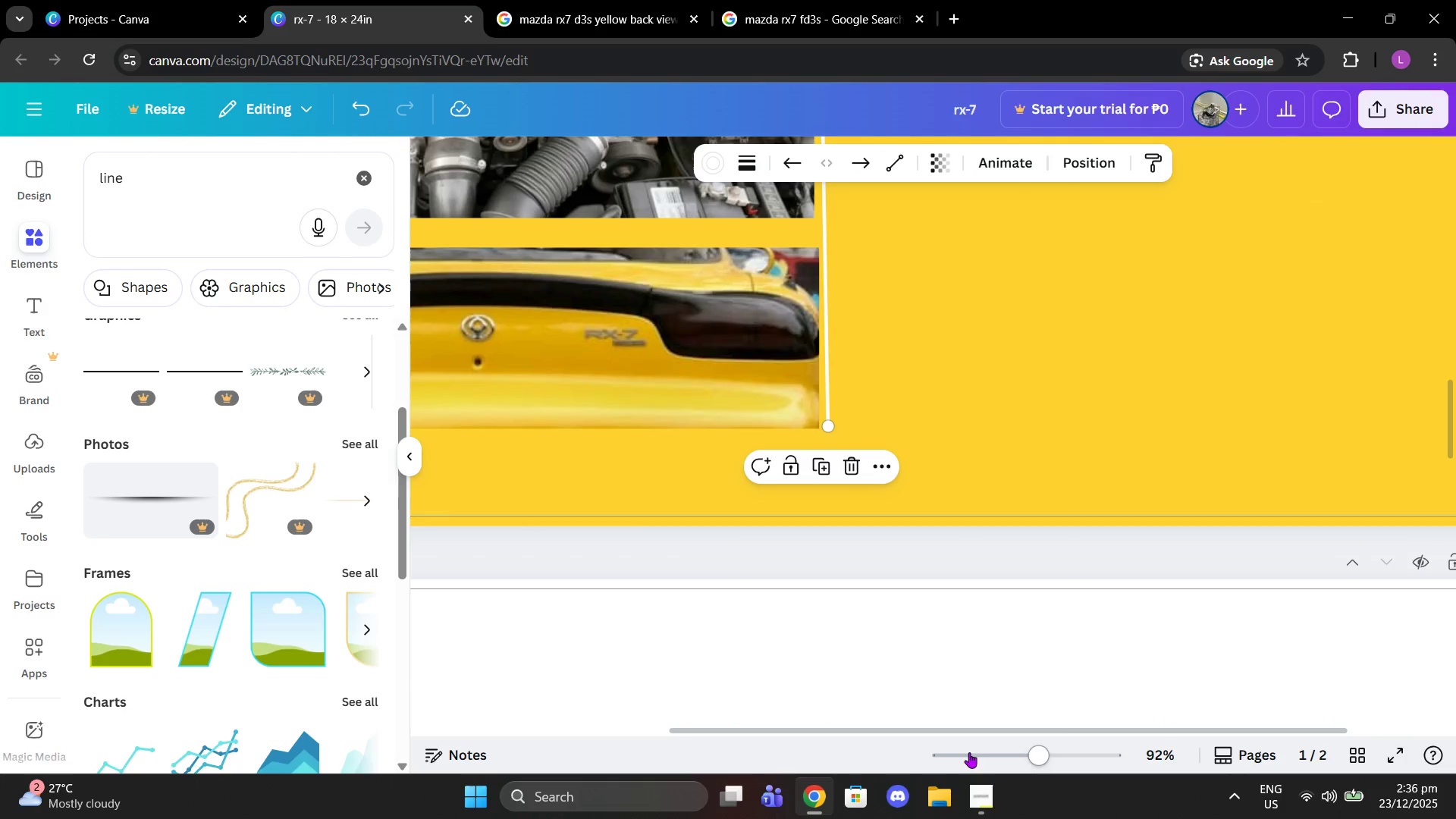 
left_click_drag(start_coordinate=[975, 752], to_coordinate=[988, 752])
 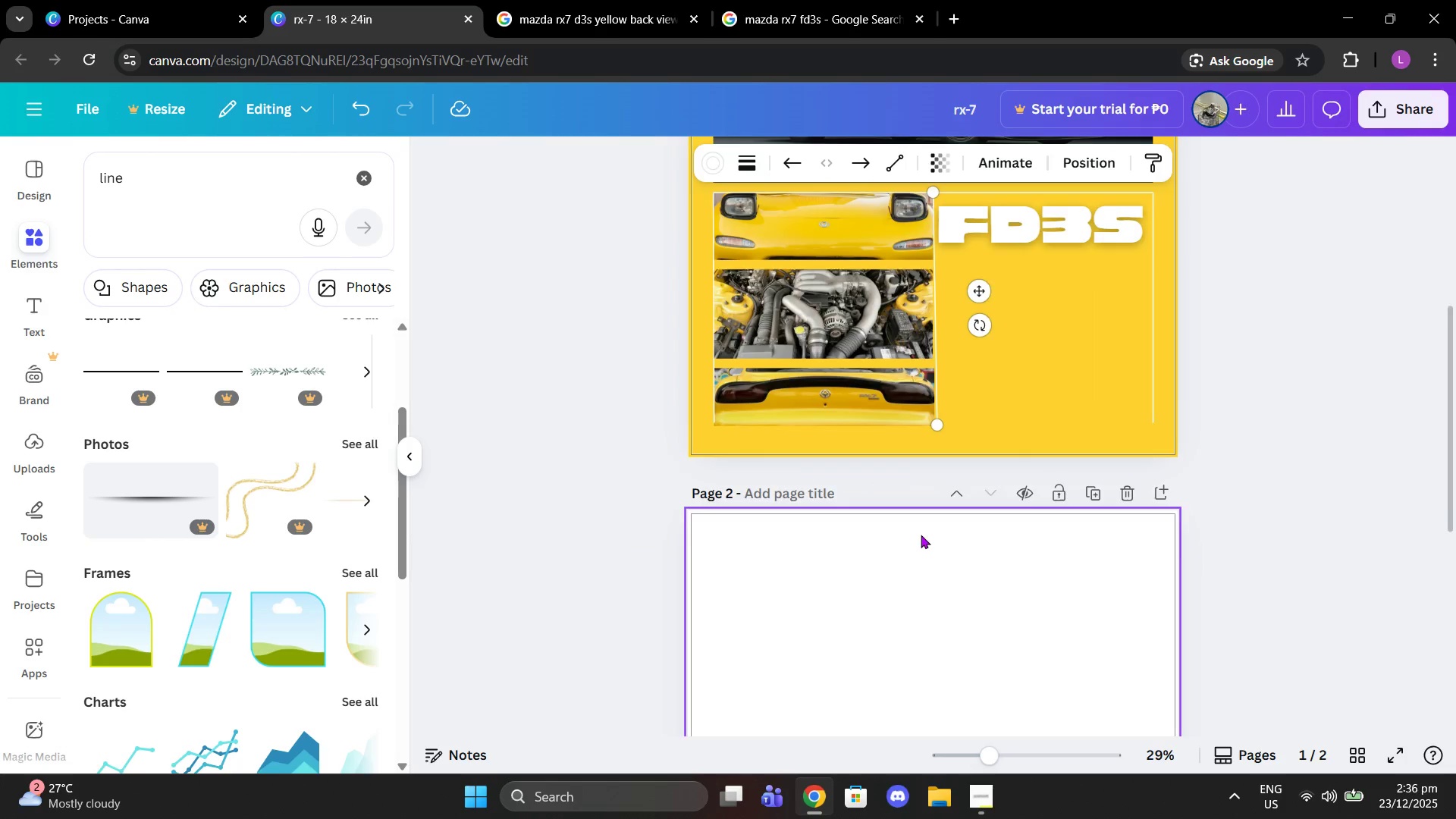 
scroll: coordinate [923, 538], scroll_direction: up, amount: 3.0
 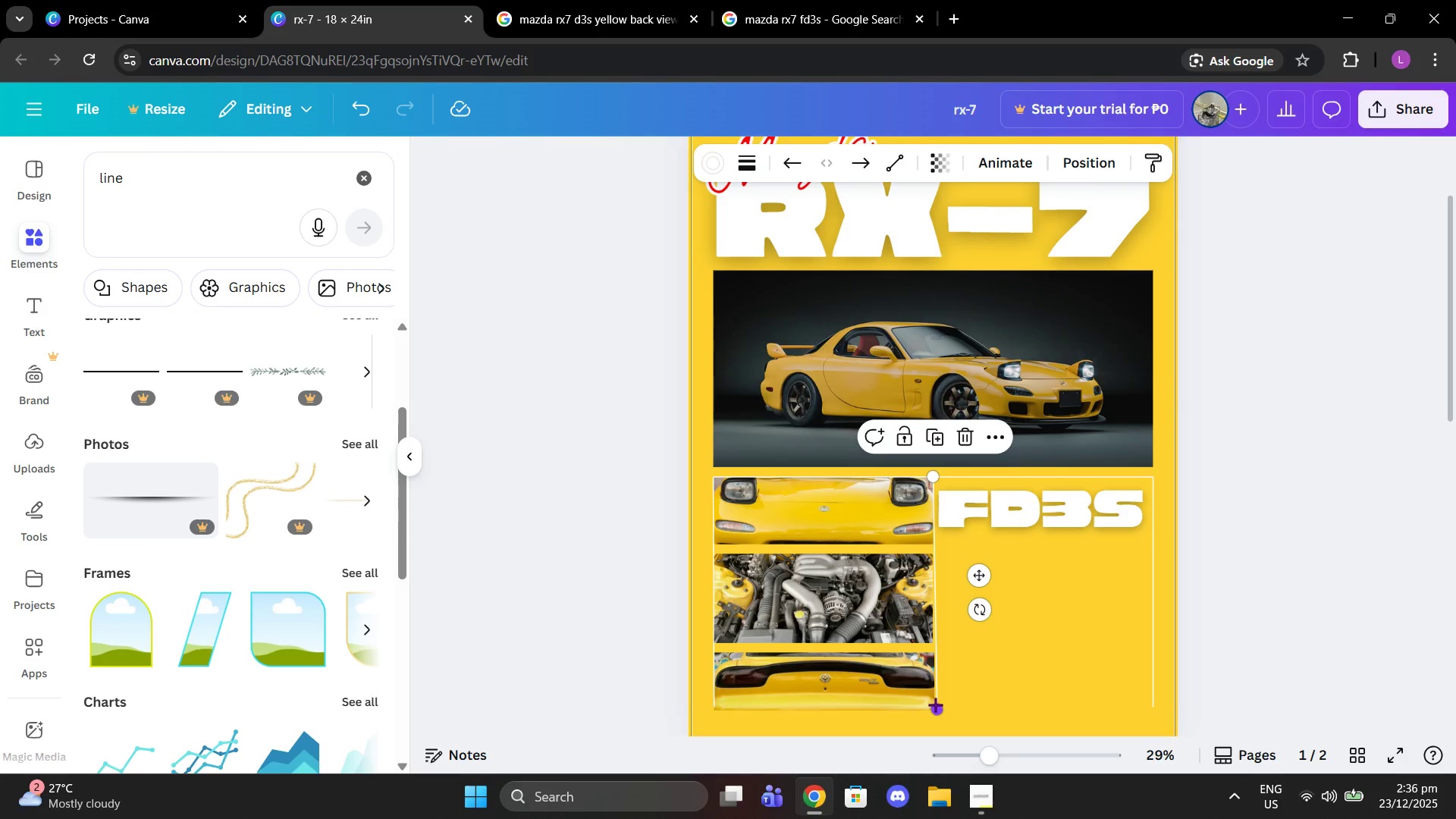 
left_click_drag(start_coordinate=[979, 753], to_coordinate=[1023, 741])
 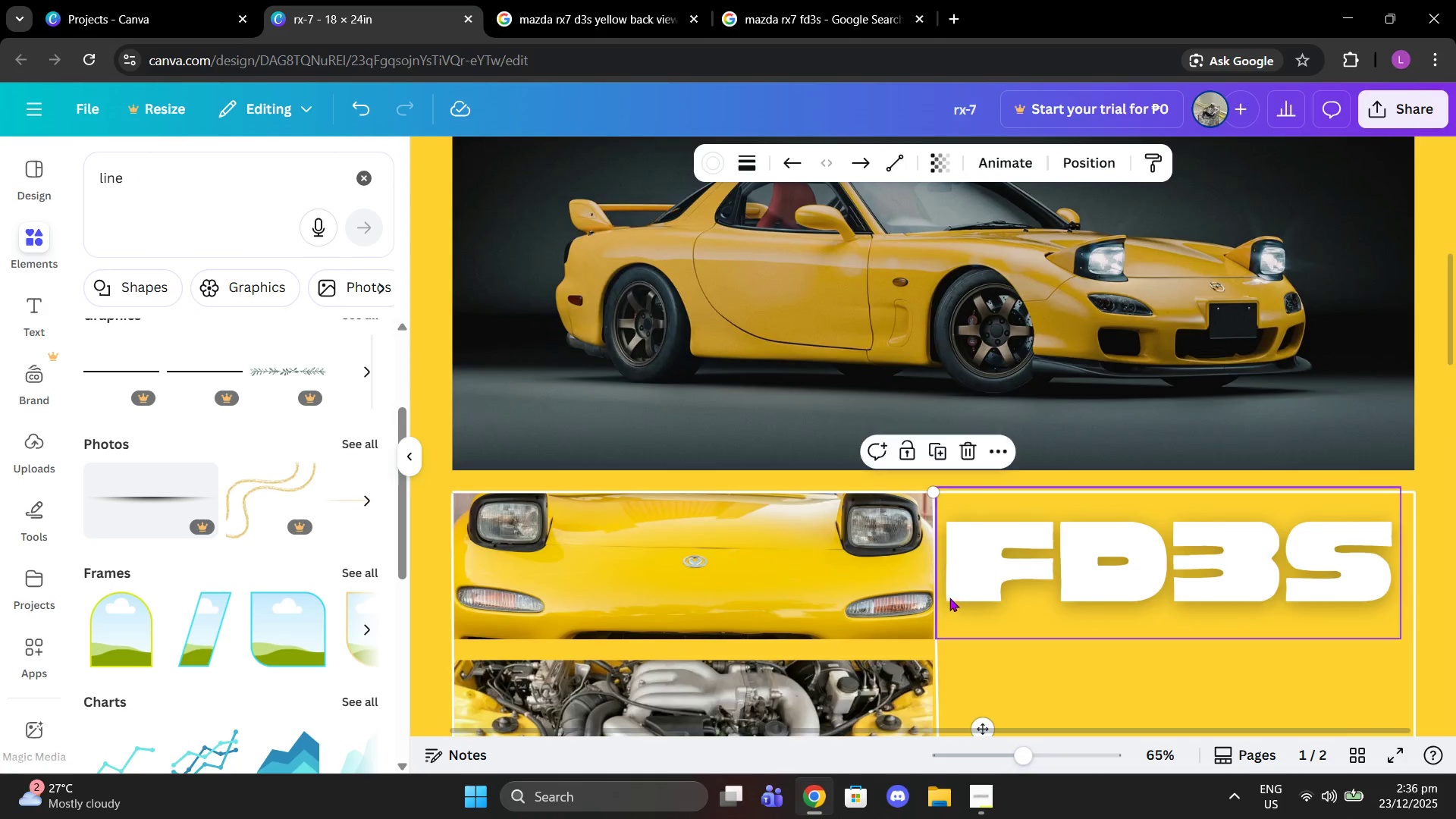 
scroll: coordinate [933, 600], scroll_direction: down, amount: 5.0
 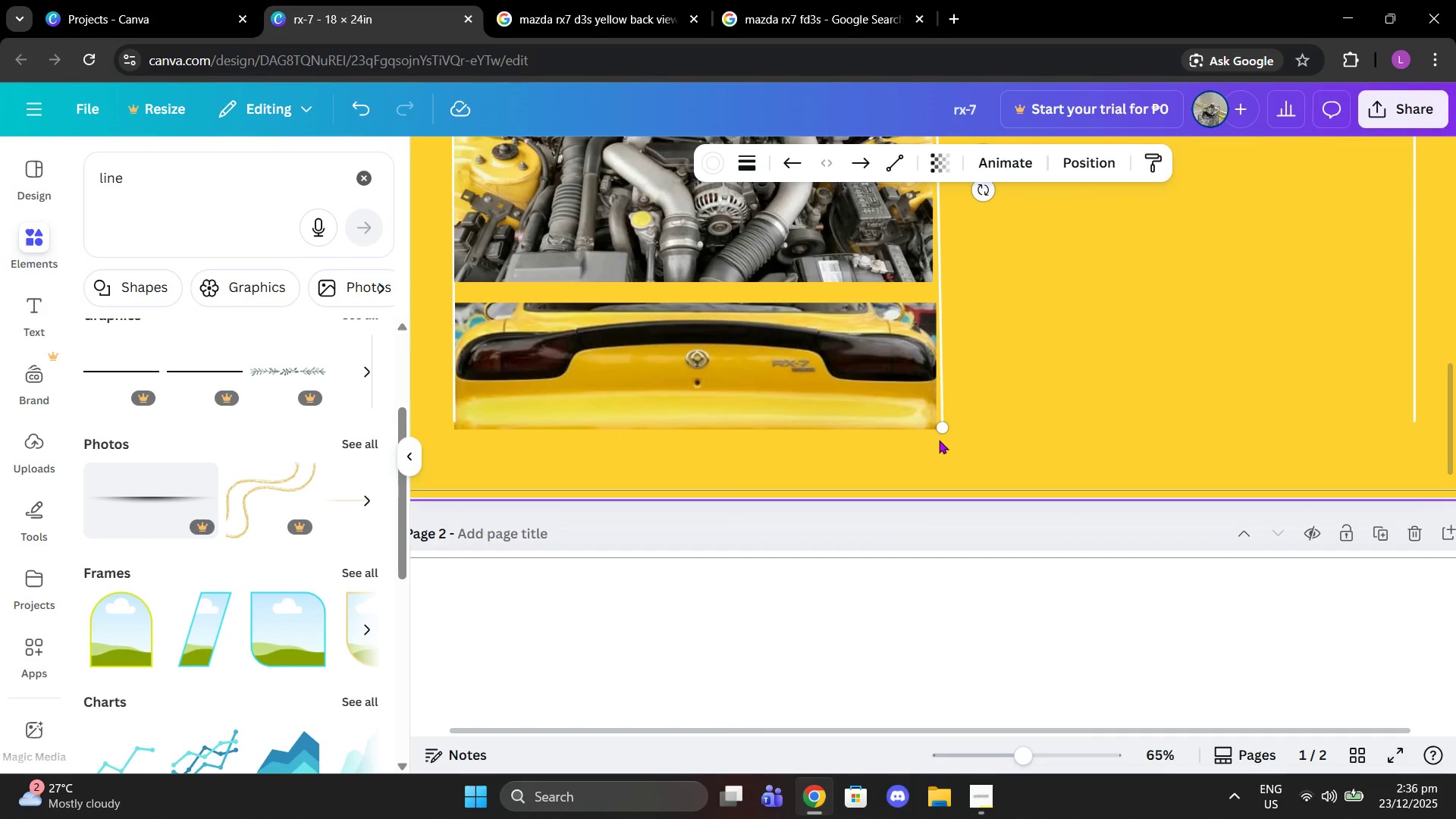 
left_click_drag(start_coordinate=[943, 431], to_coordinate=[938, 430])
 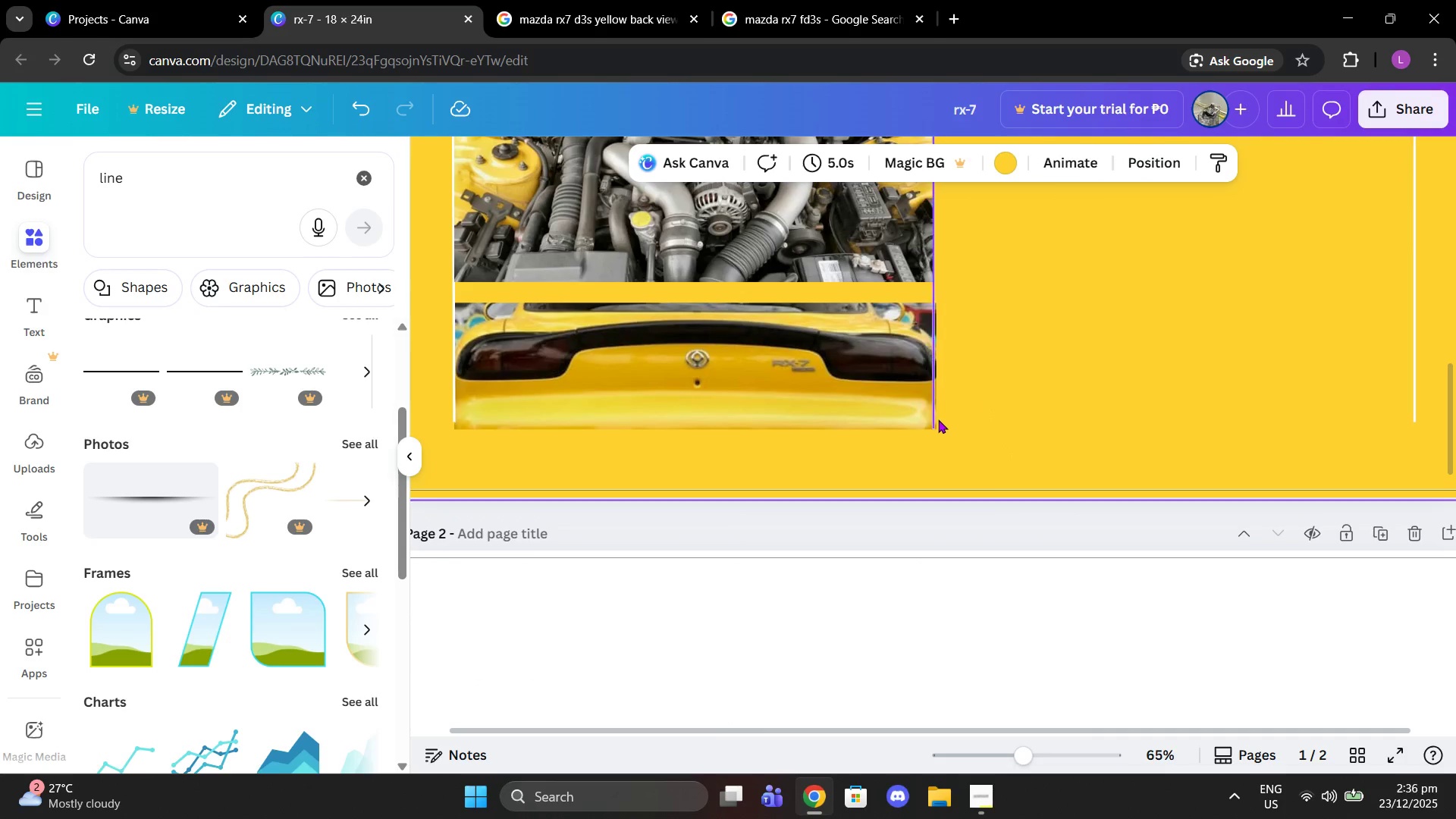 
left_click([938, 419])
 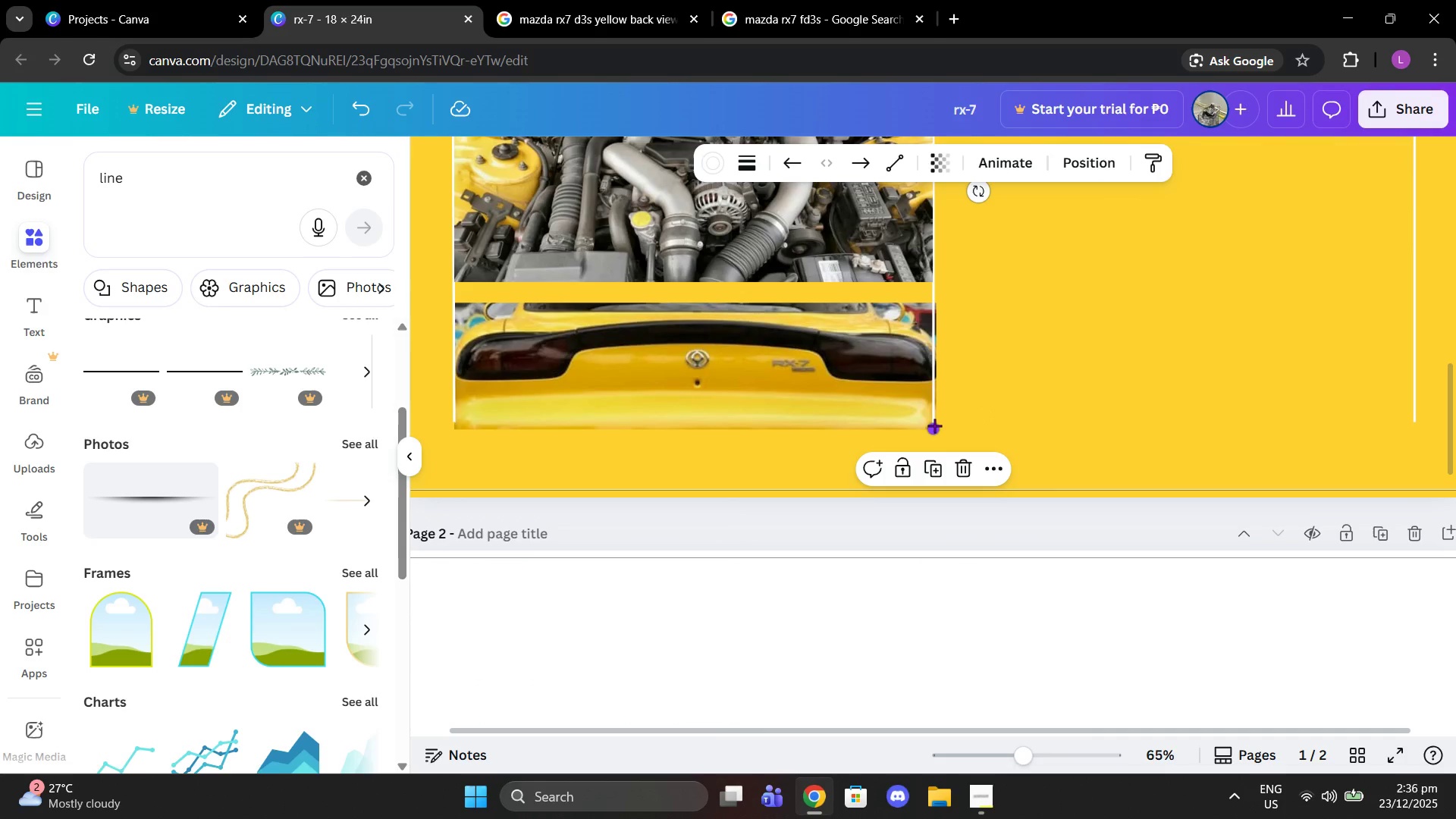 
left_click_drag(start_coordinate=[934, 425], to_coordinate=[939, 425])
 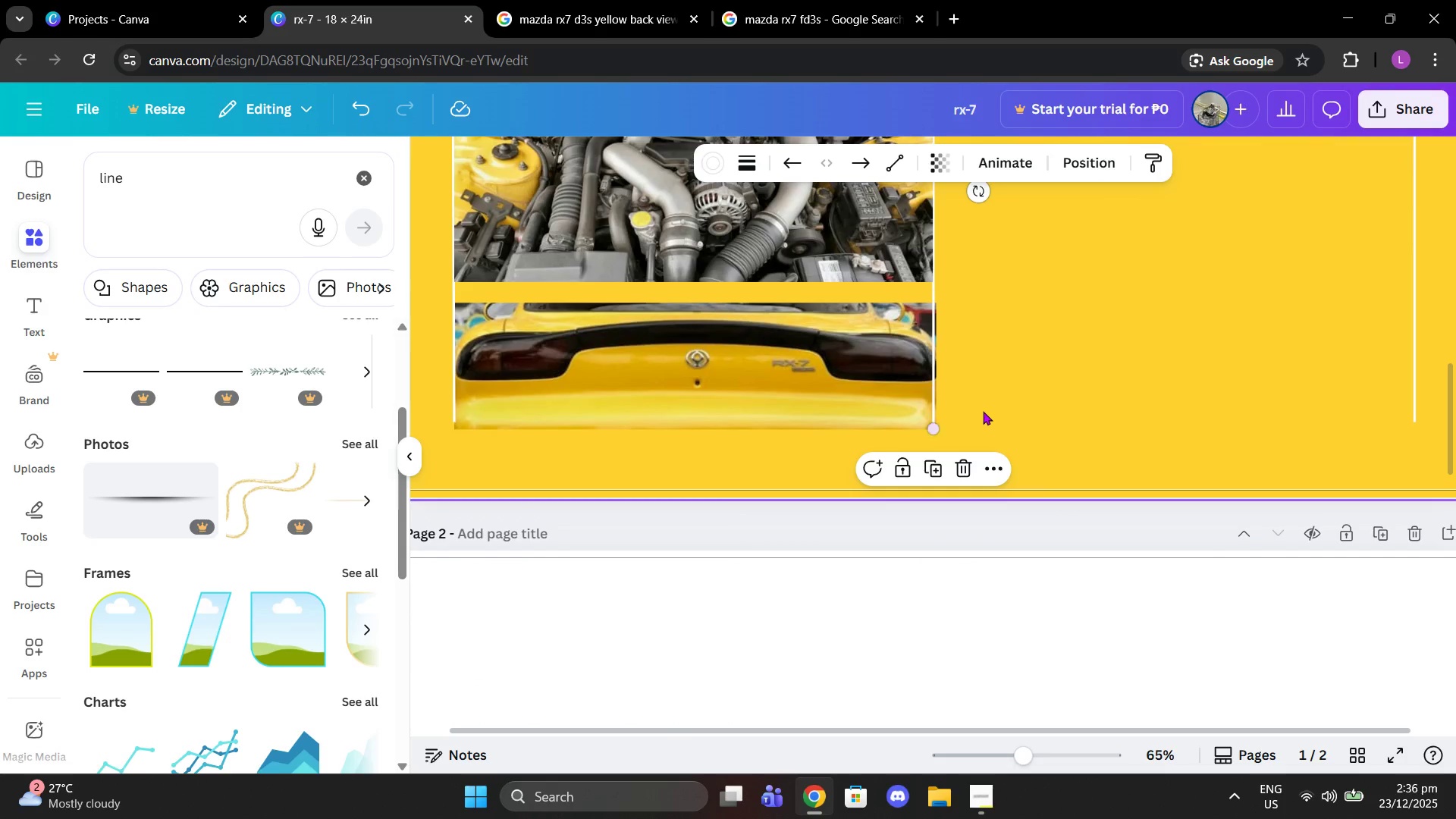 
left_click([983, 411])
 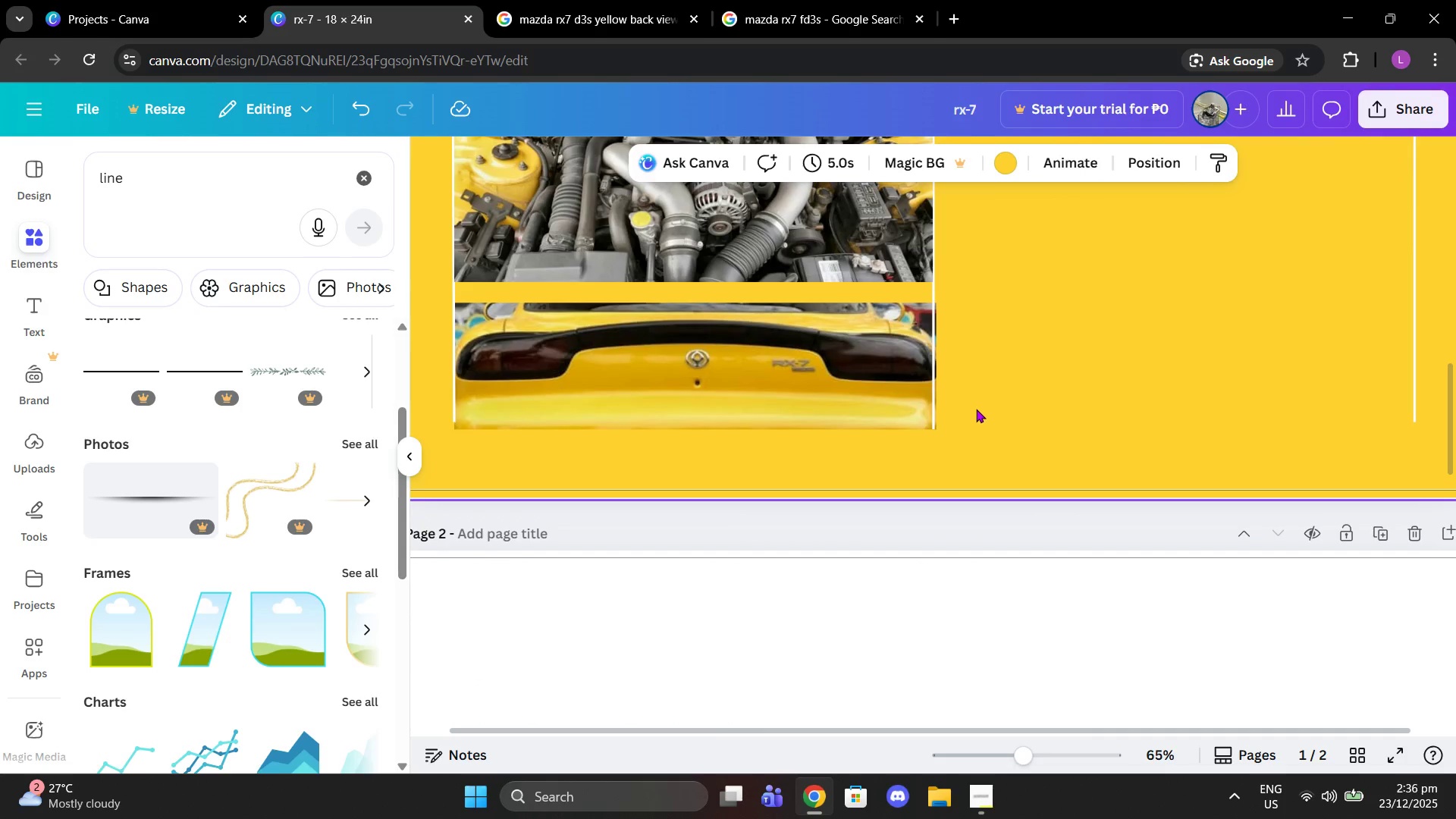 
scroll: coordinate [975, 409], scroll_direction: up, amount: 2.0
 